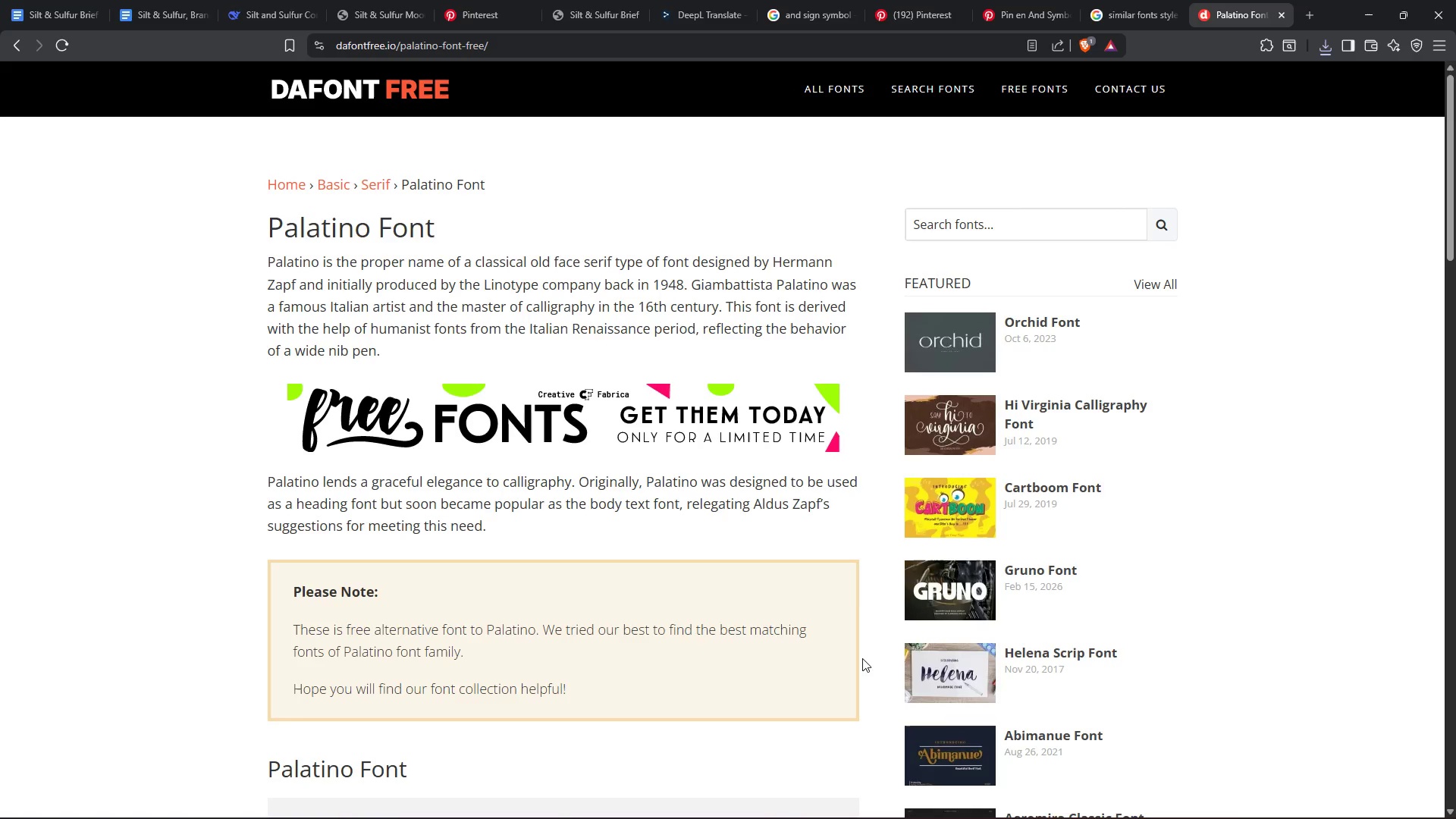 
scroll: coordinate [623, 500], scroll_direction: down, amount: 8.0
 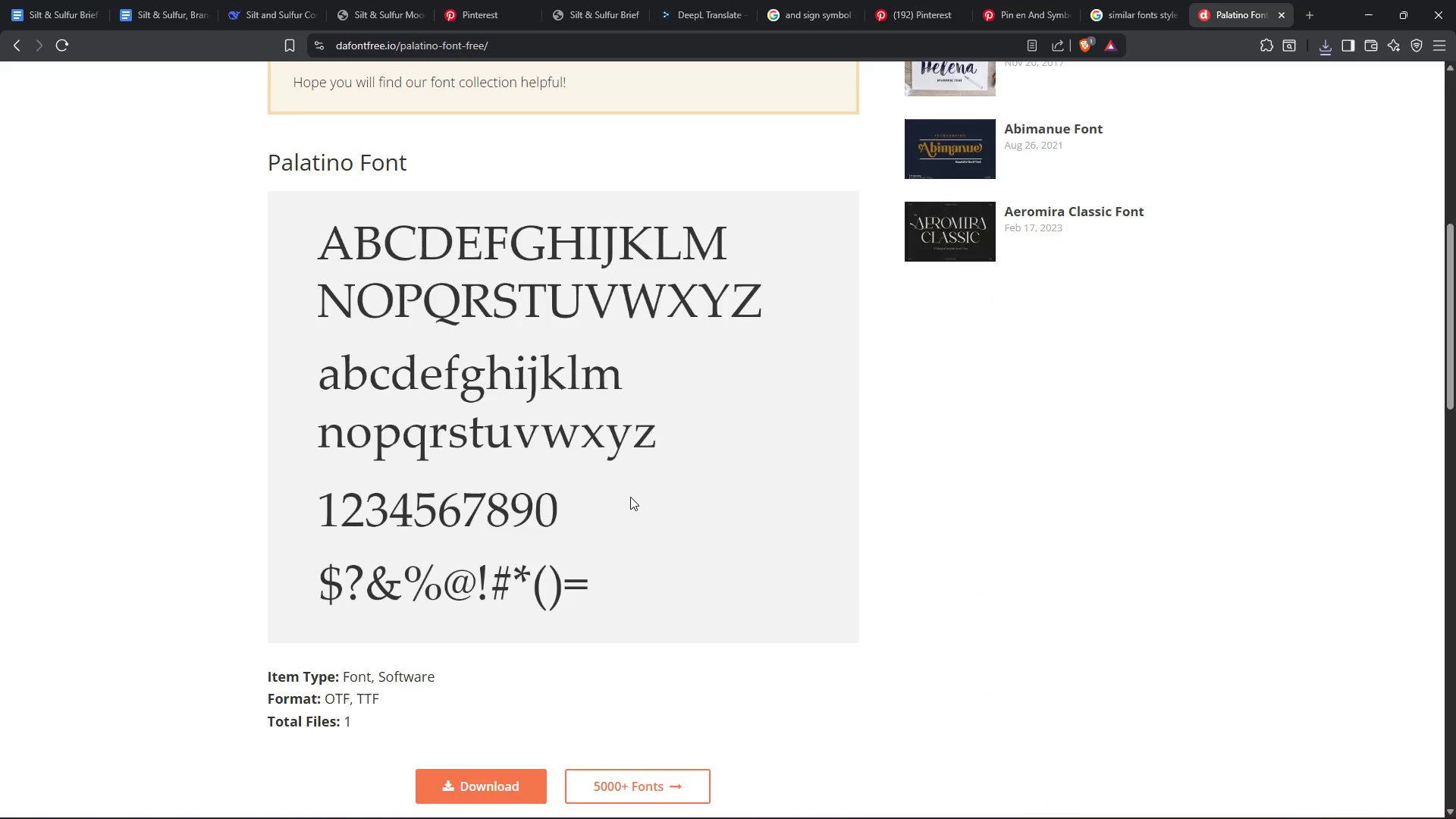 
scroll: coordinate [633, 497], scroll_direction: up, amount: 1.0
 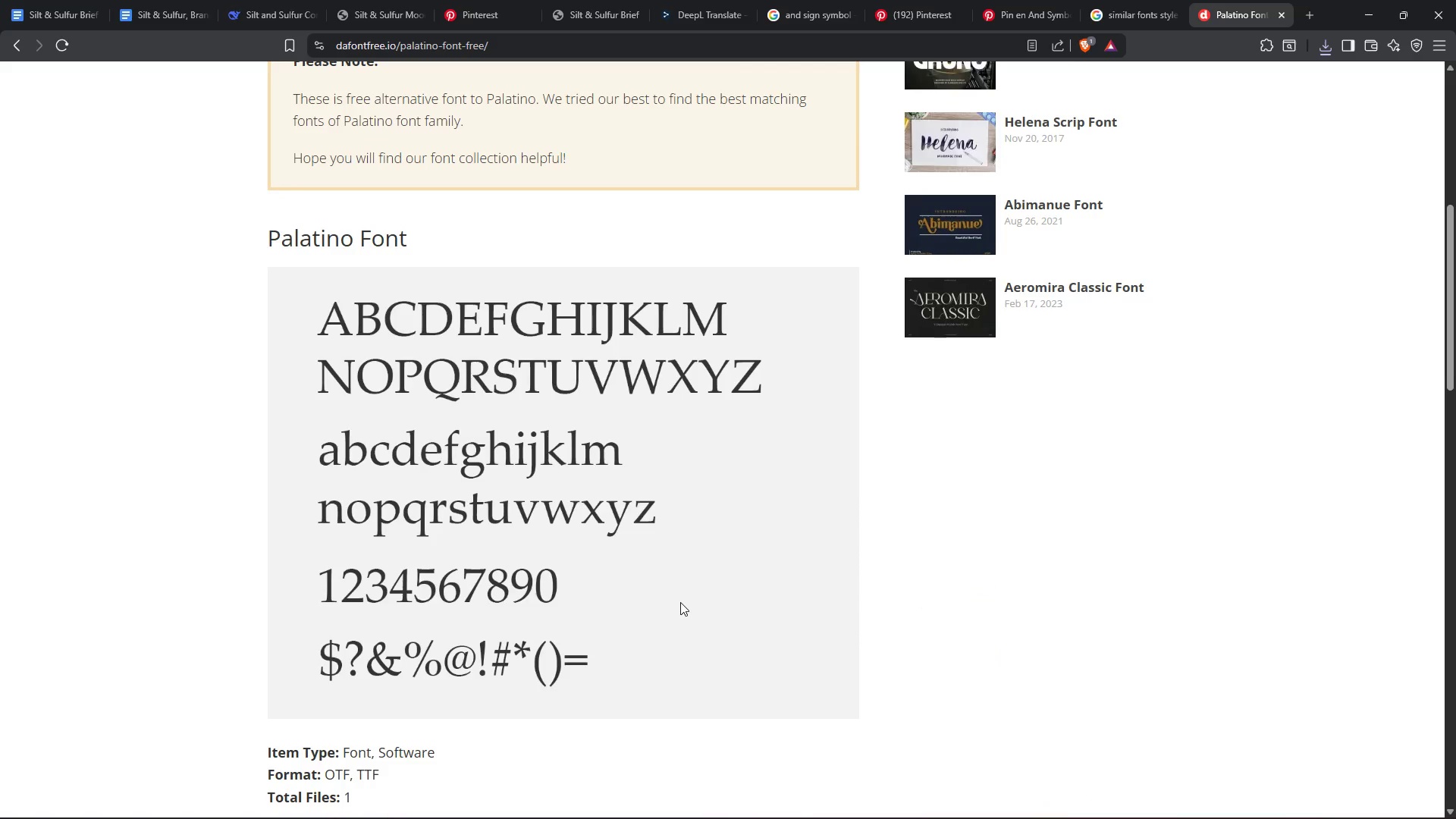 
scroll: coordinate [1006, 557], scroll_direction: down, amount: 11.0
 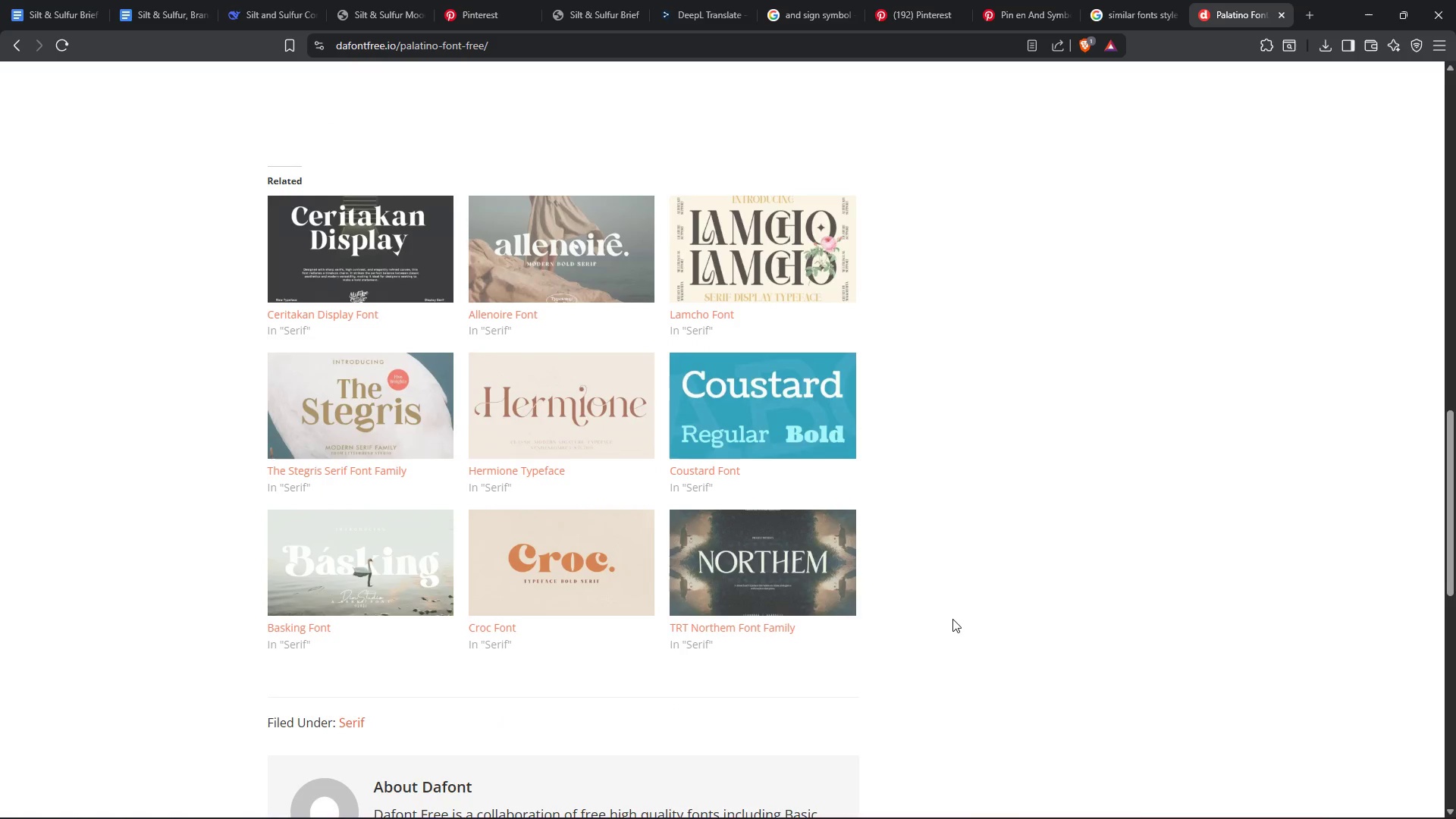 
scroll: coordinate [957, 613], scroll_direction: up, amount: 18.0
 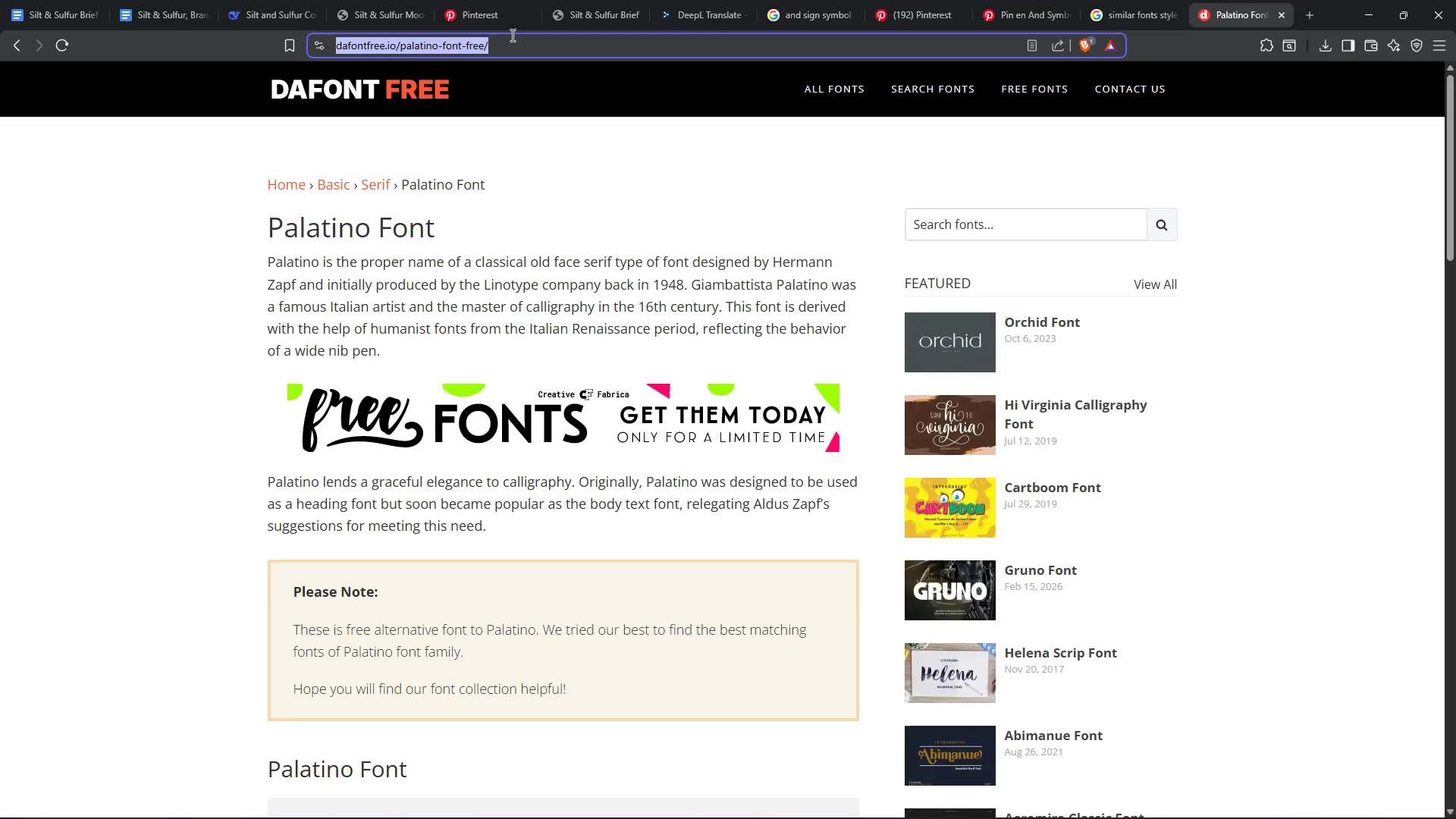 
type(be font)
 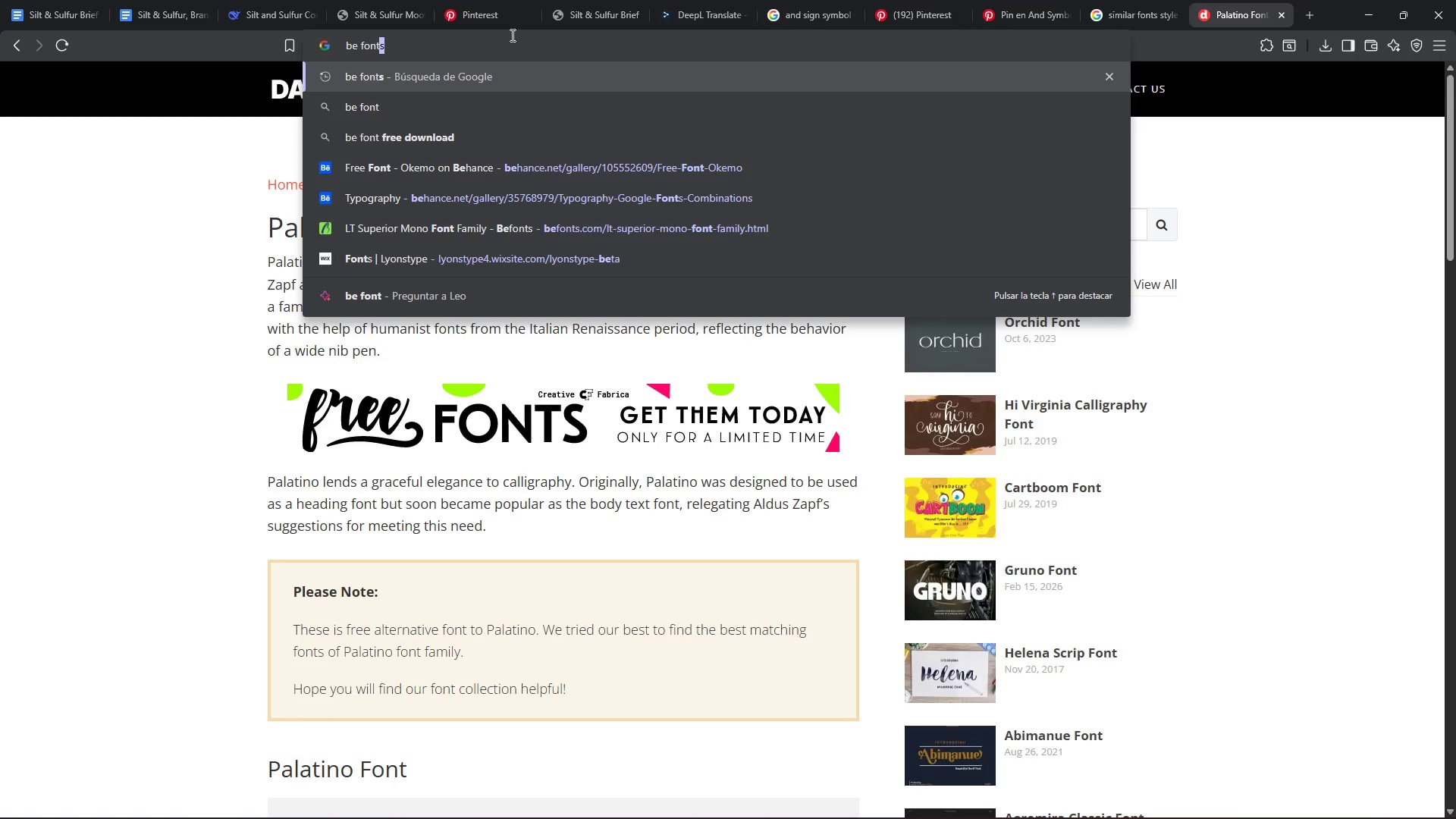 
key(Enter)
 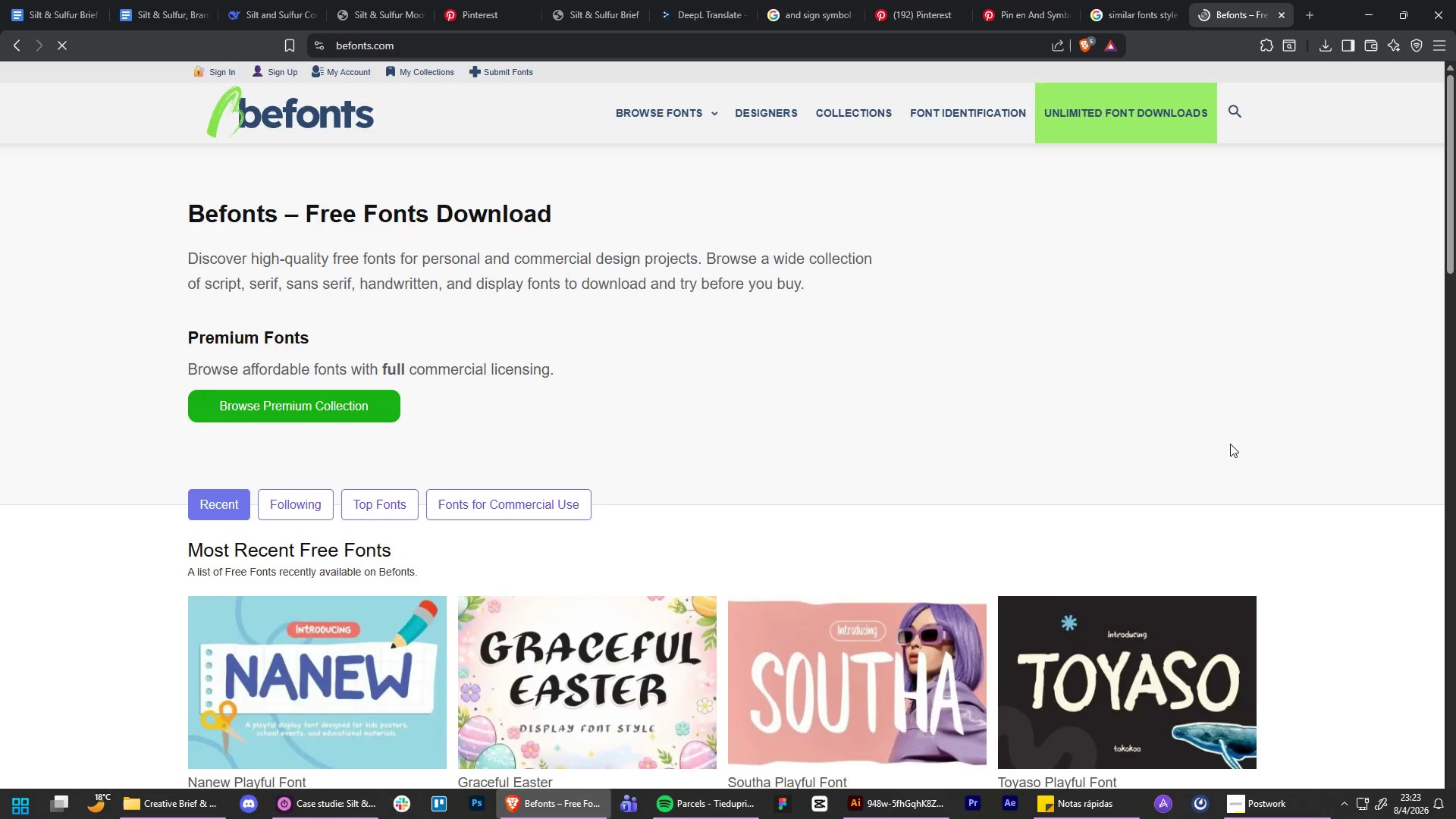 
wait(5.06)
 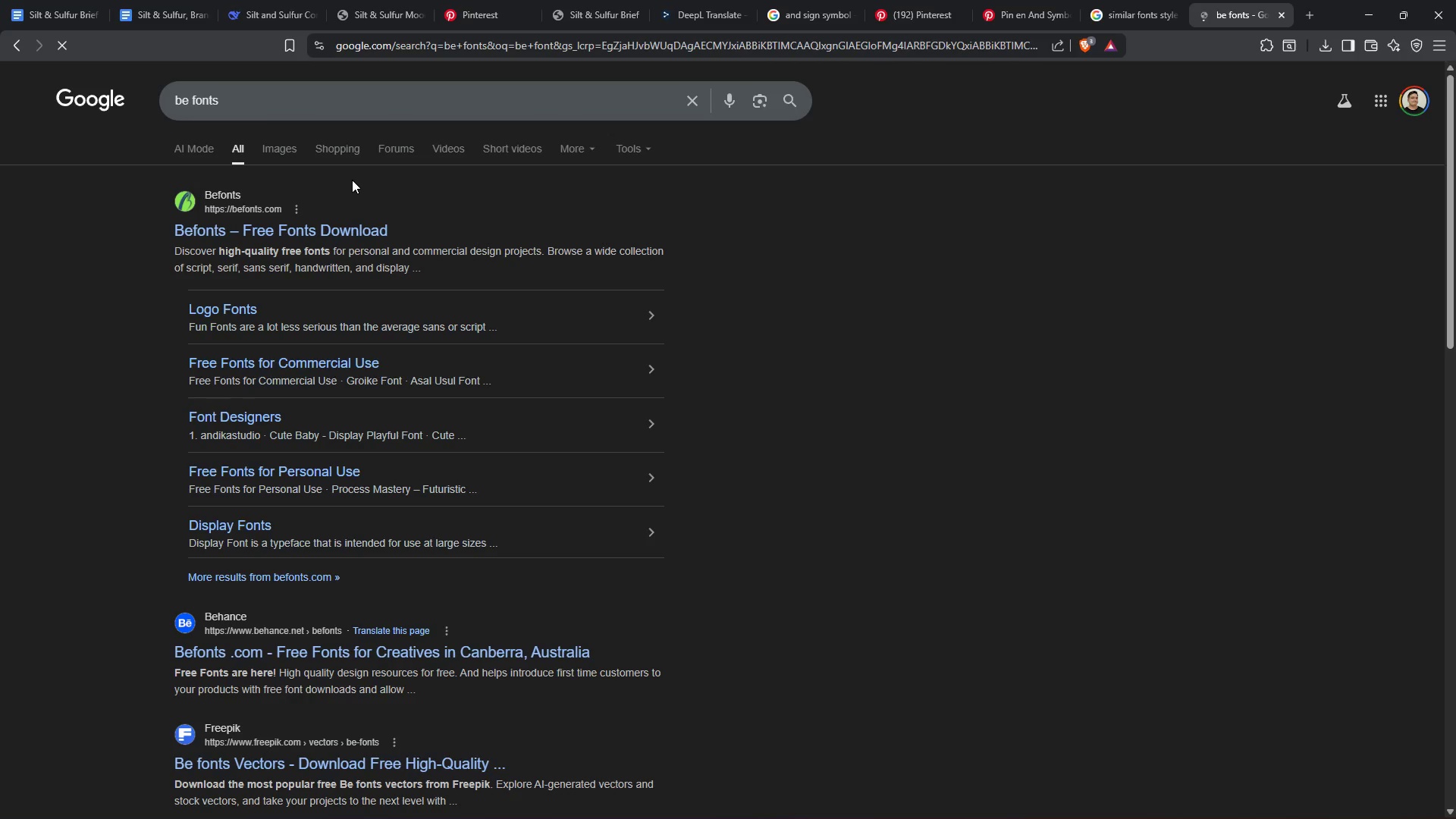 
scroll: coordinate [1351, 516], scroll_direction: down, amount: 4.0
 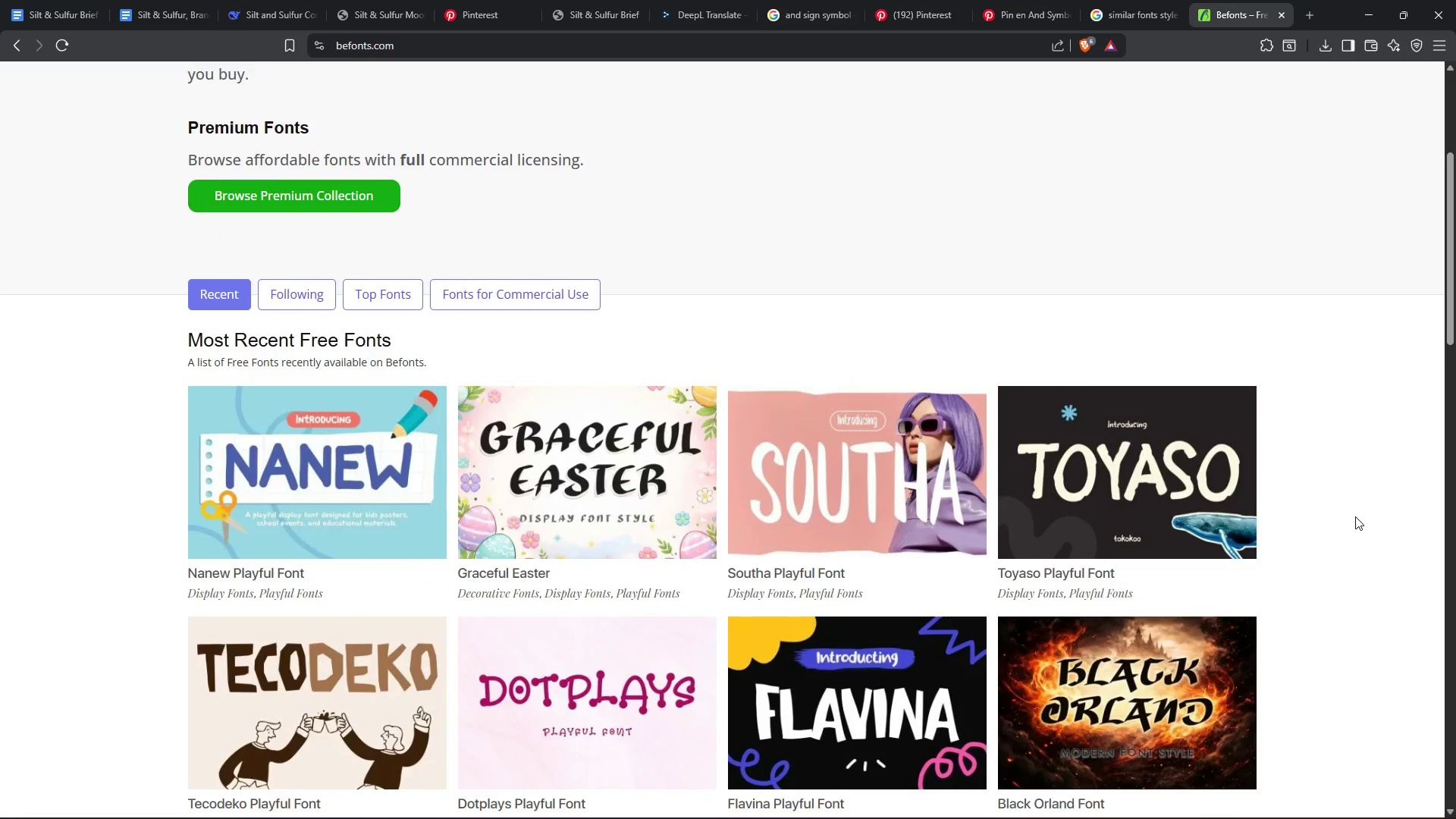 
scroll: coordinate [1354, 516], scroll_direction: up, amount: 5.0
 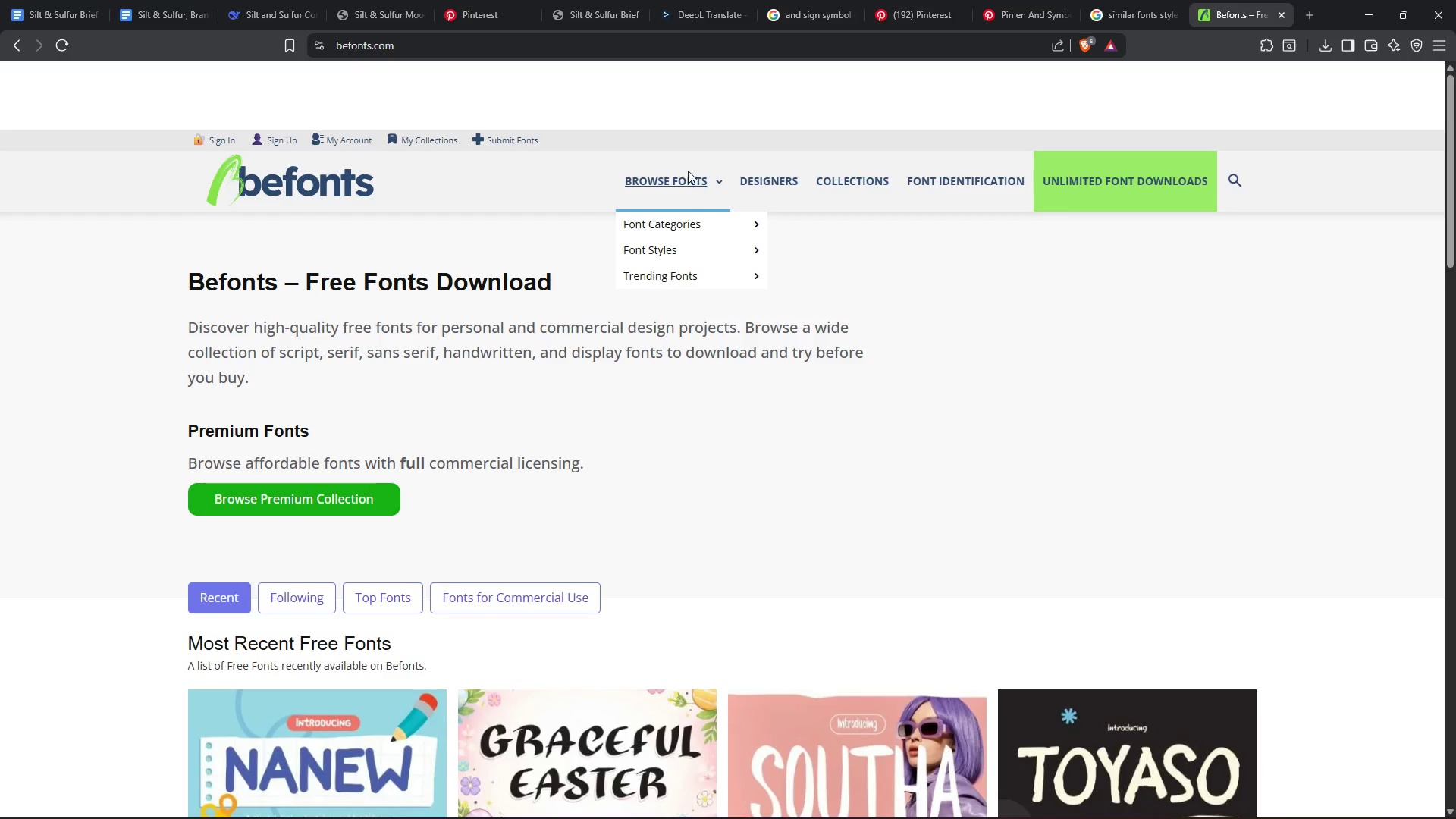 
wait(12.9)
 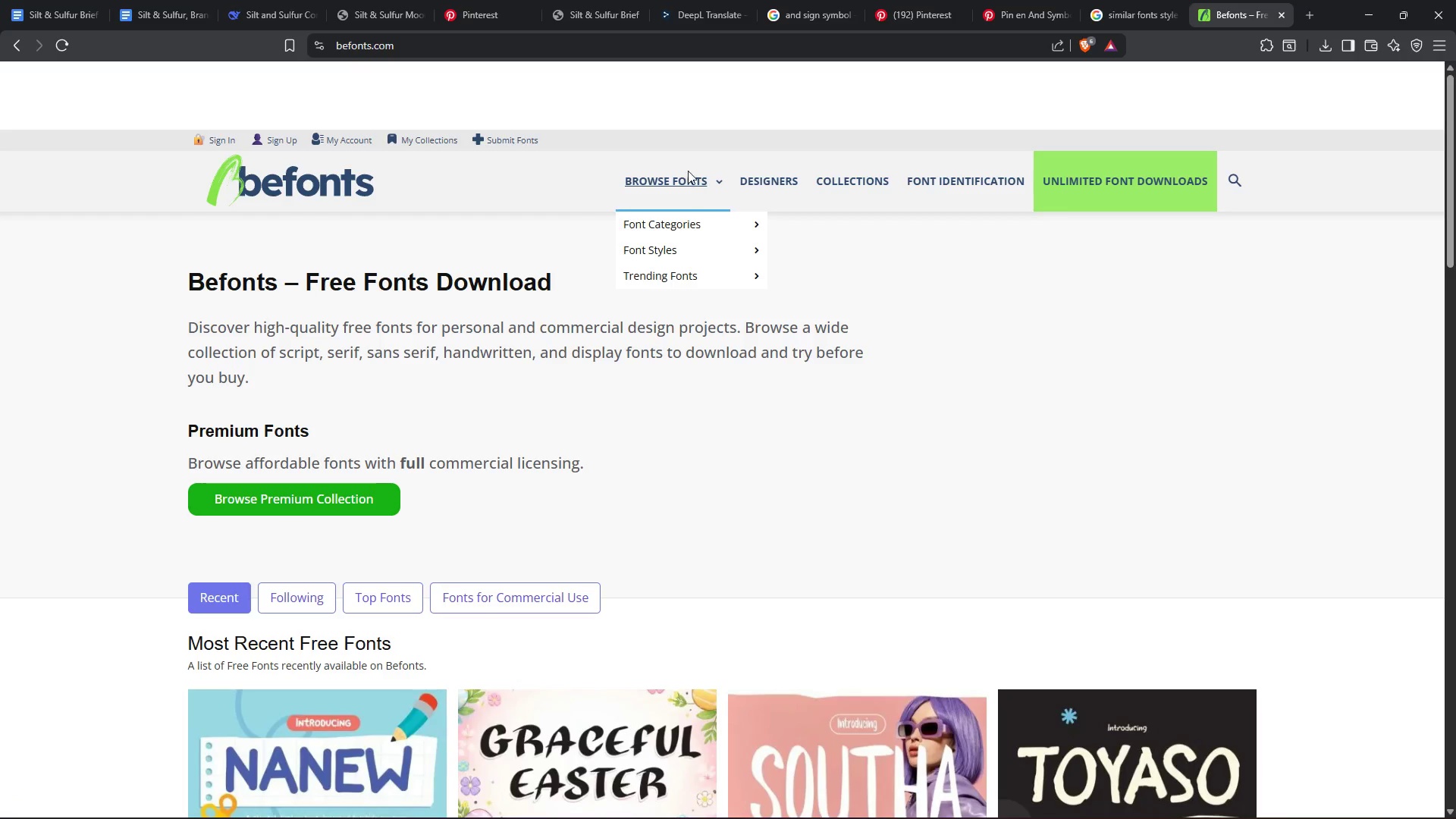 
left_click([802, 432])
 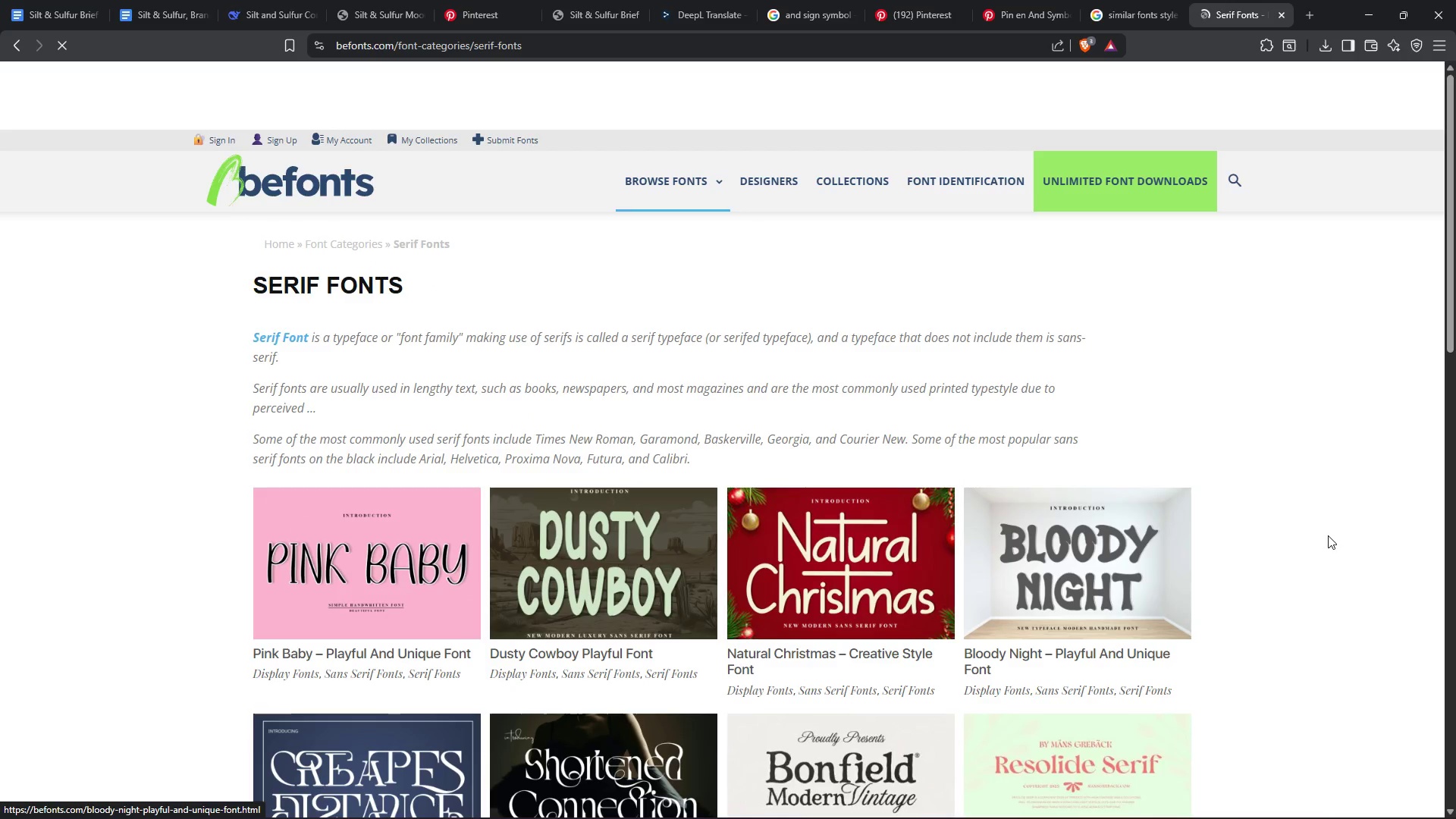 
scroll: coordinate [1349, 553], scroll_direction: down, amount: 7.0
 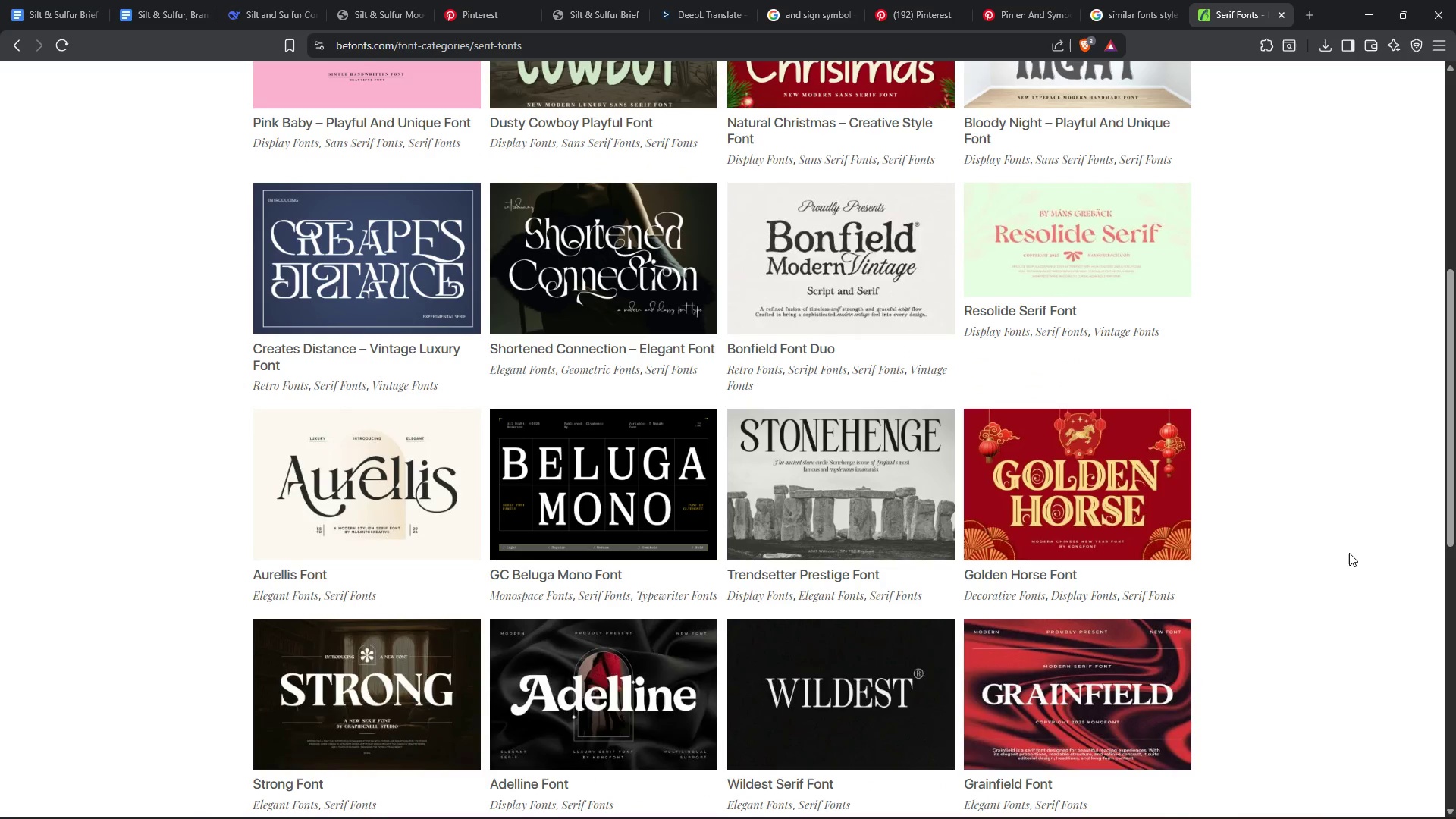 
scroll: coordinate [1349, 553], scroll_direction: up, amount: 1.0
 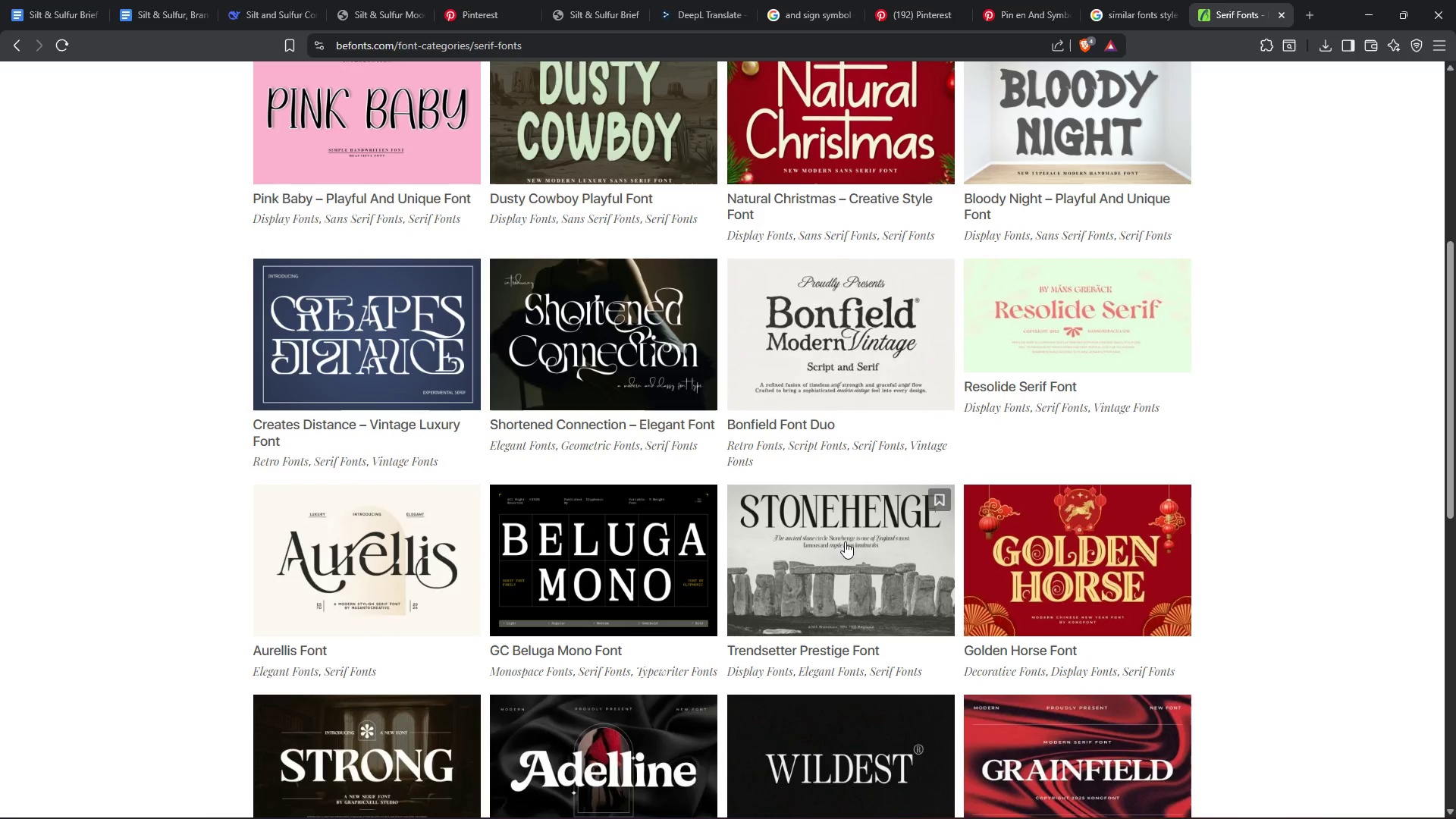 
left_click([833, 544])
 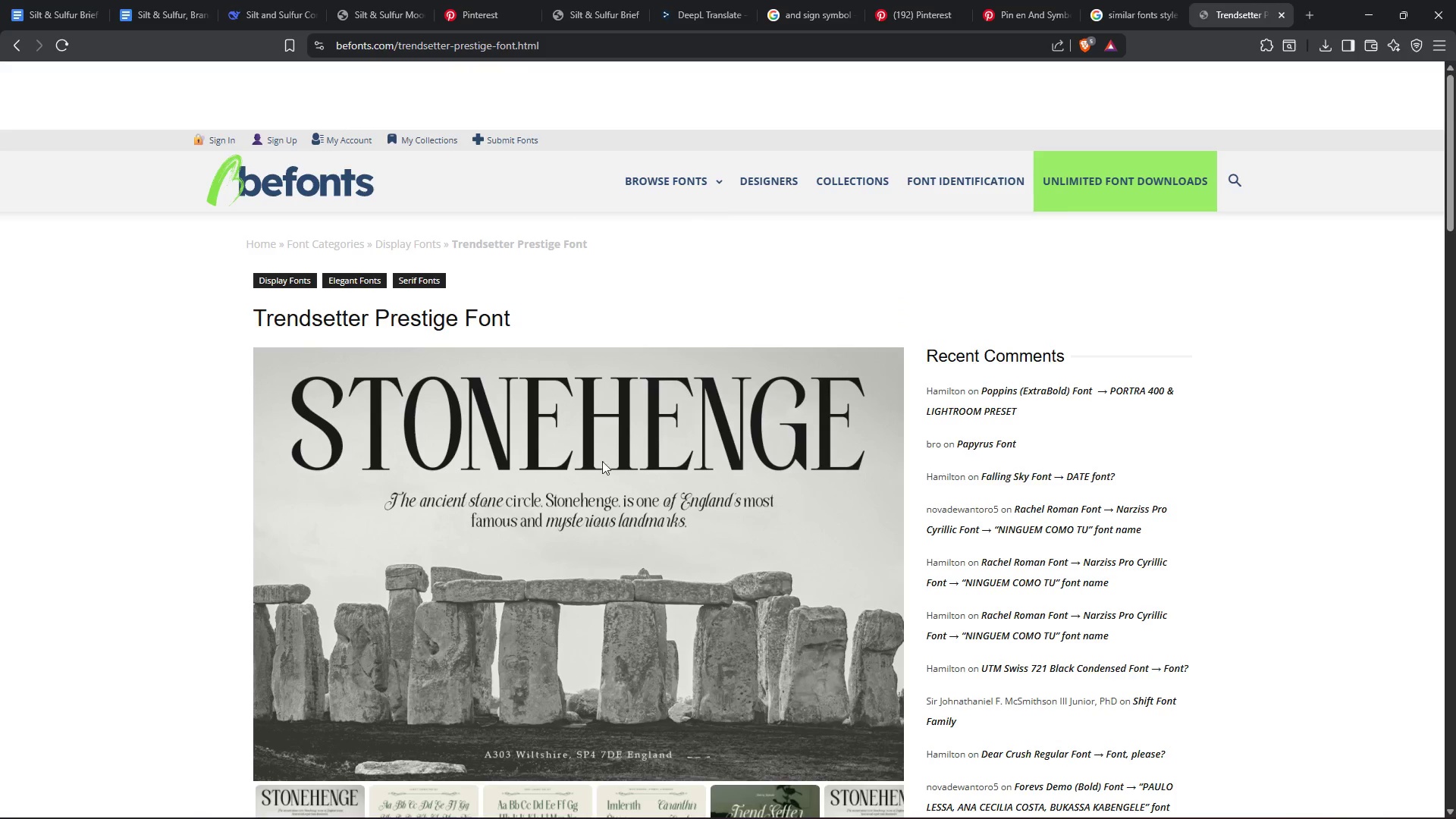 
scroll: coordinate [146, 510], scroll_direction: down, amount: 2.0
 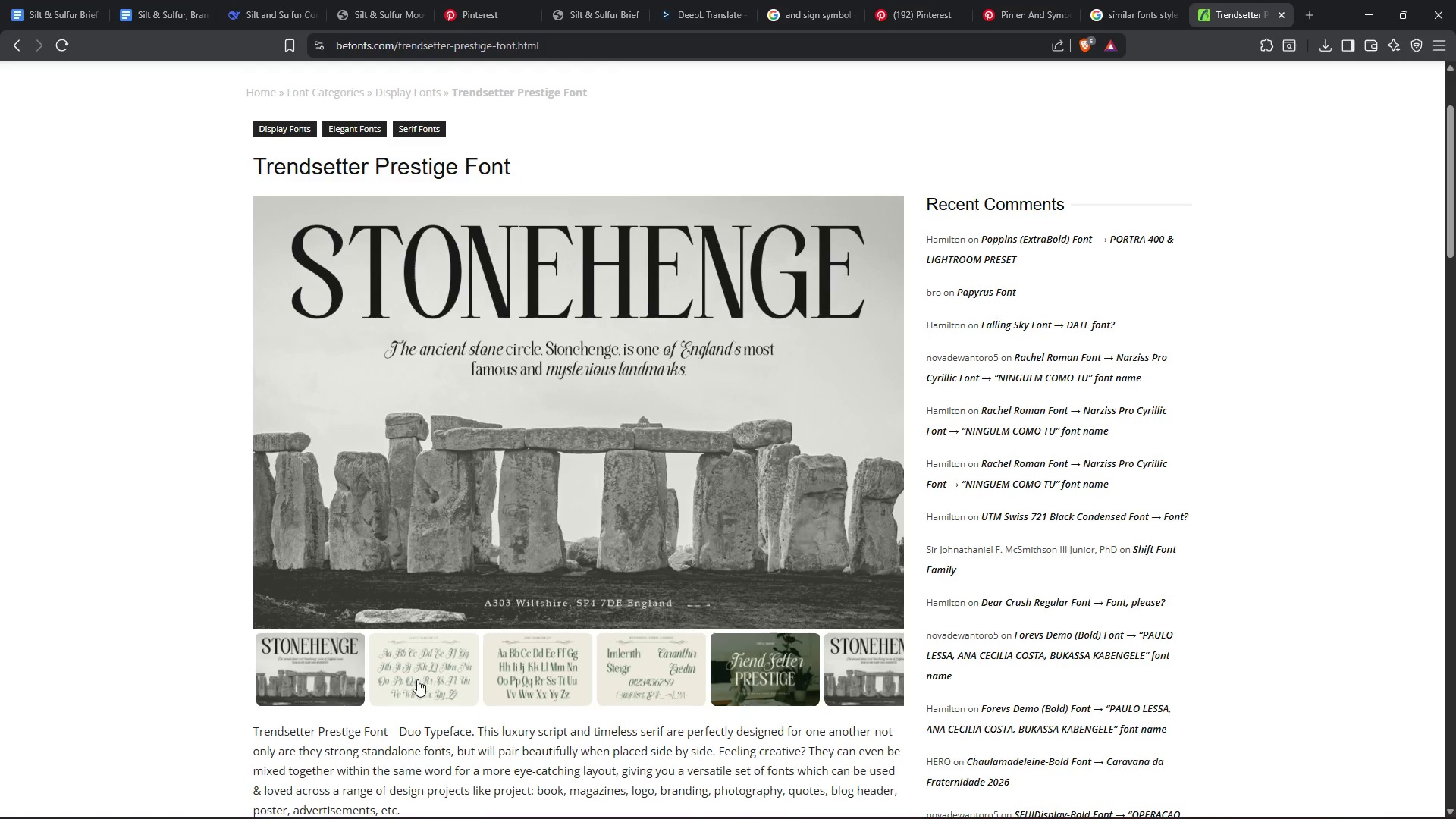 
left_click([513, 680])
 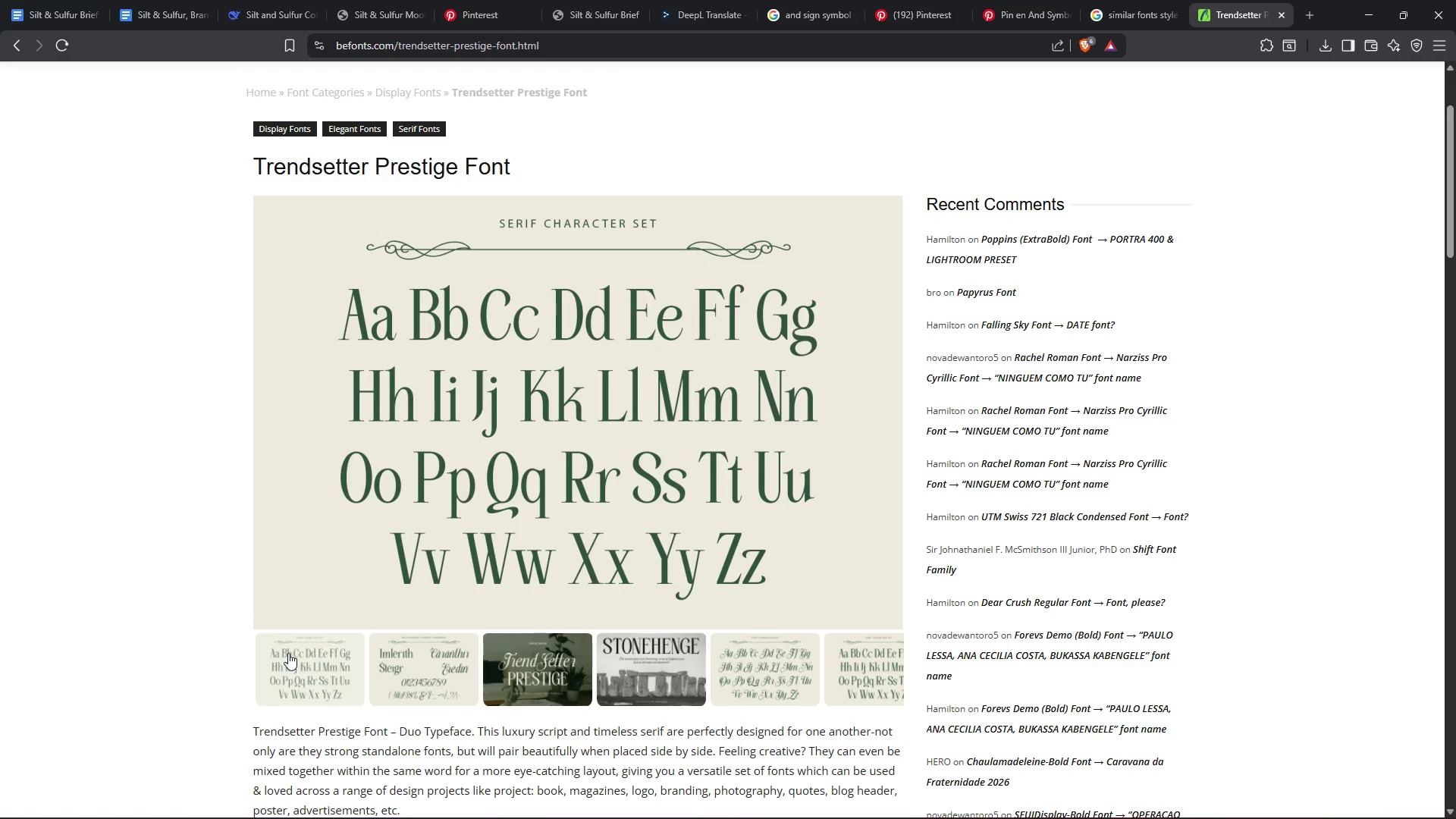 
left_click([445, 663])
 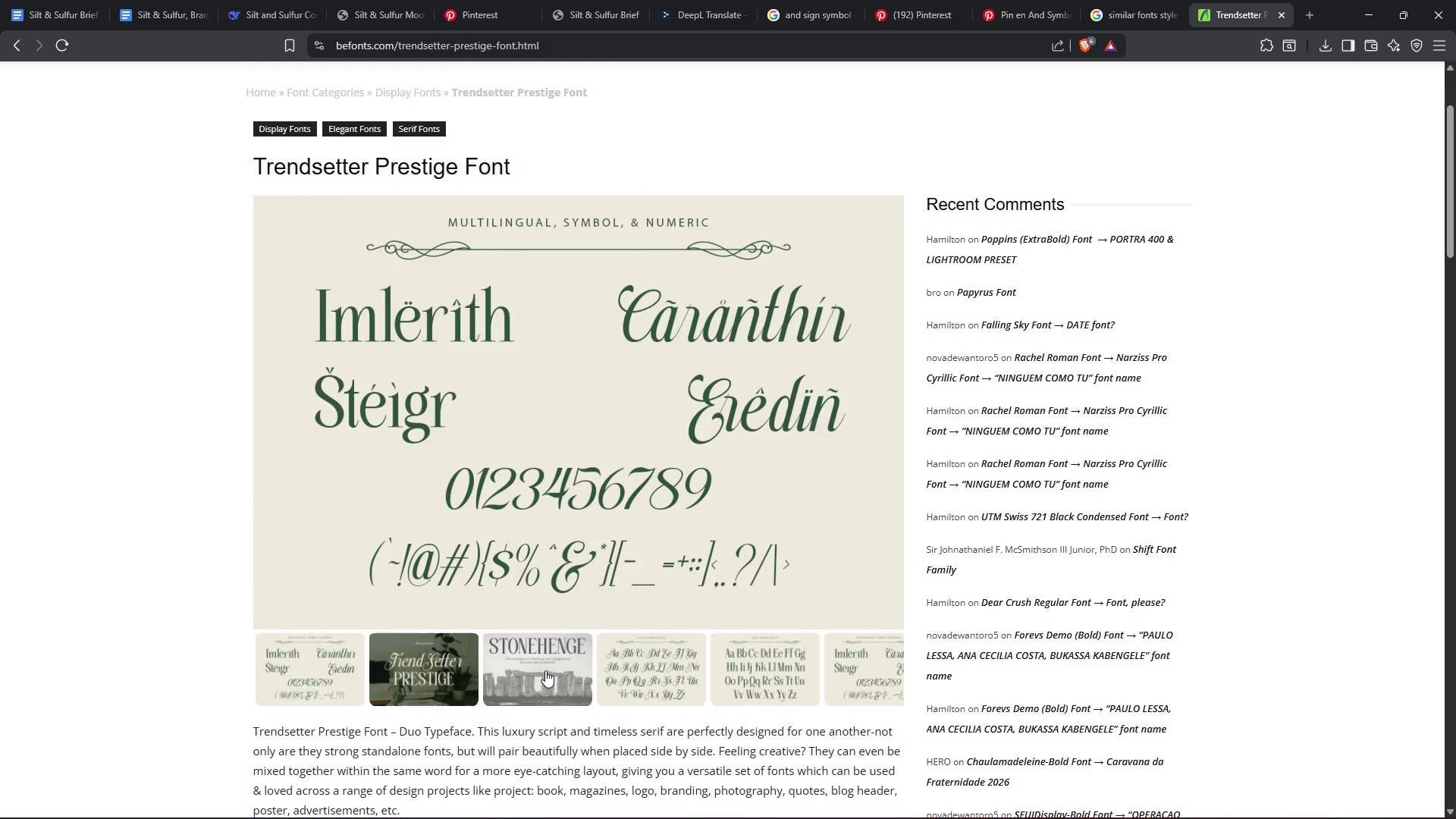 
left_click([580, 672])
 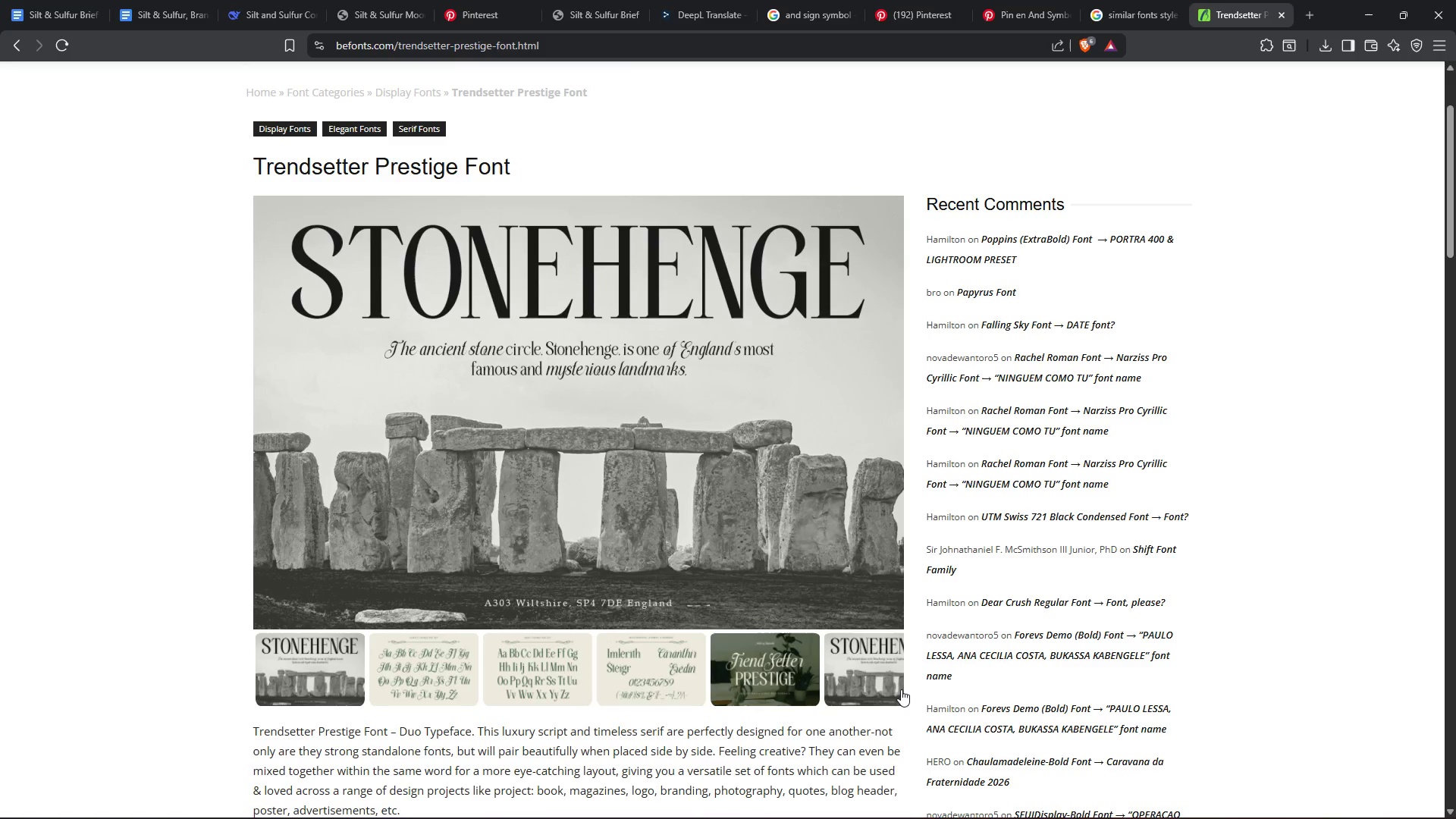 
scroll: coordinate [1231, 589], scroll_direction: down, amount: 4.0
 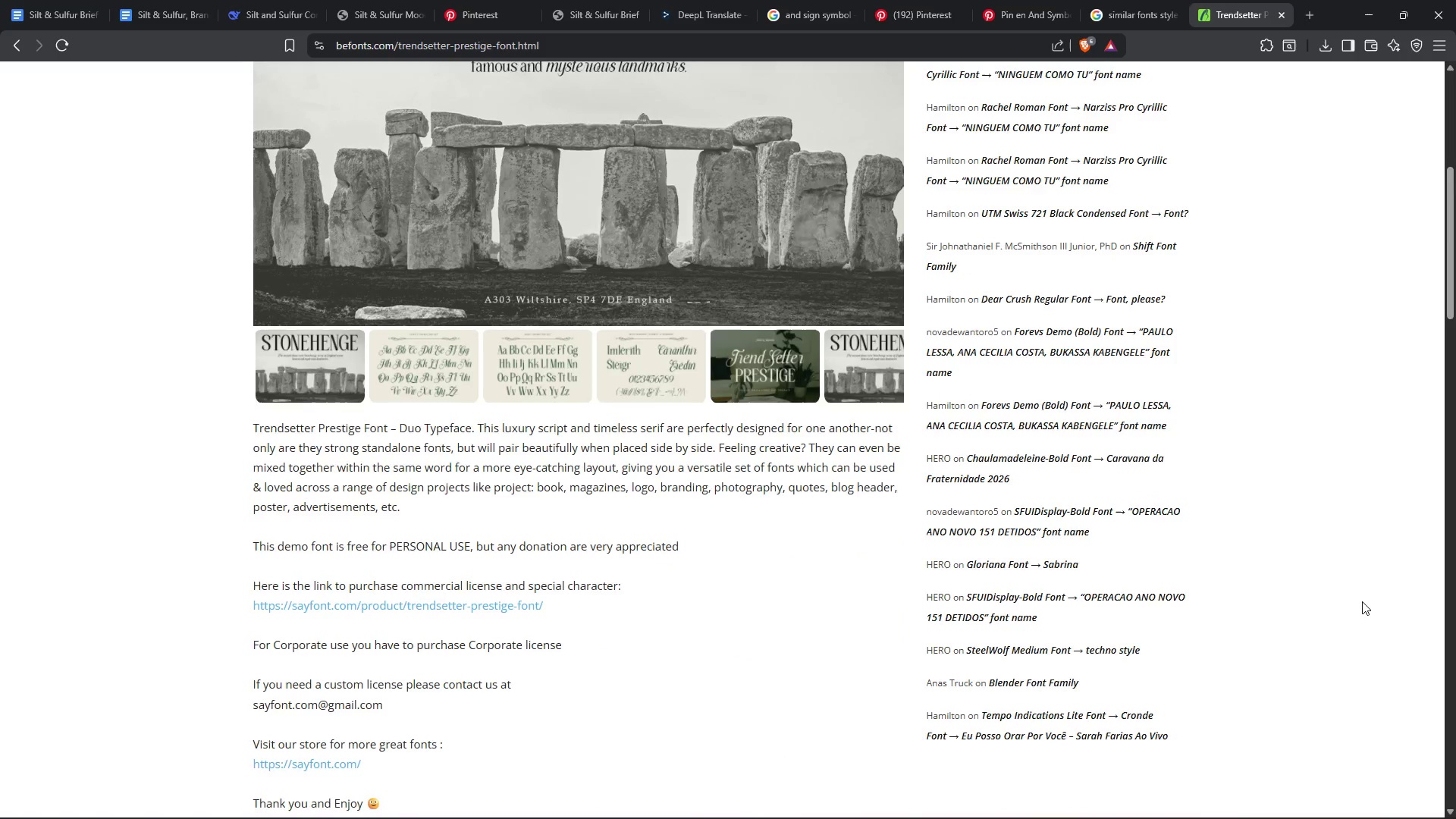 
scroll: coordinate [1363, 601], scroll_direction: up, amount: 4.0
 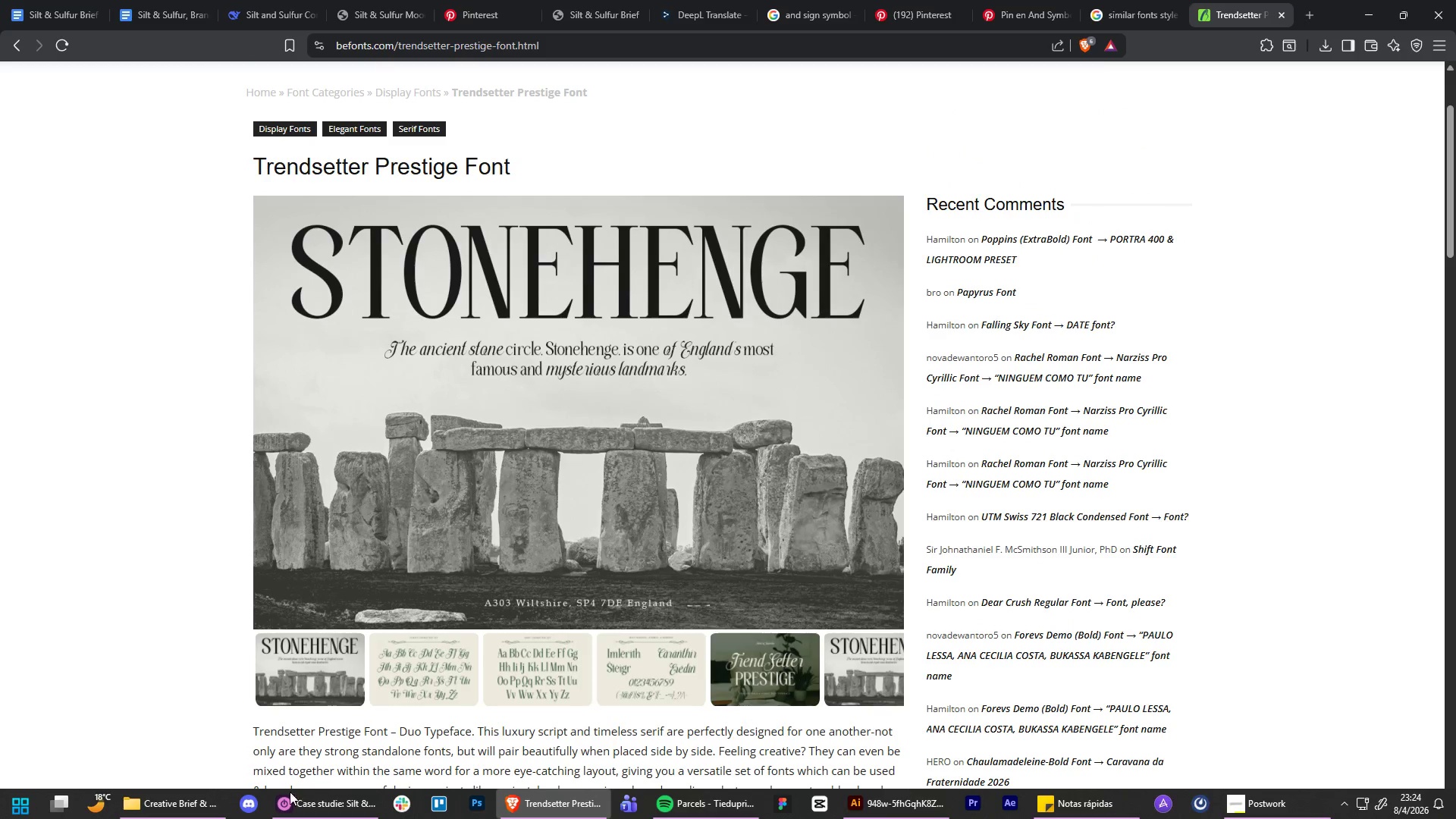 
left_click([161, 814])
 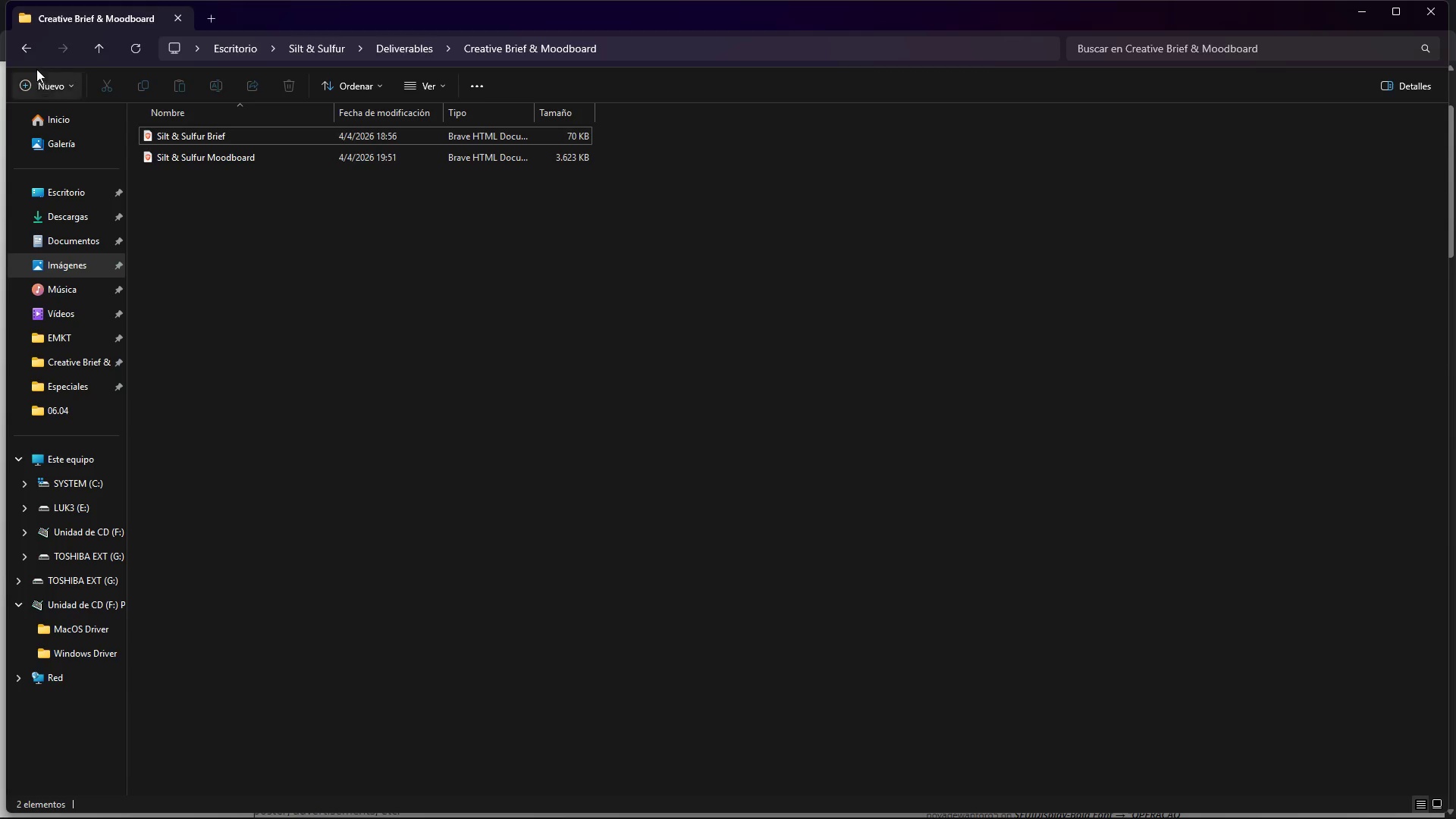 
left_click([69, 200])
 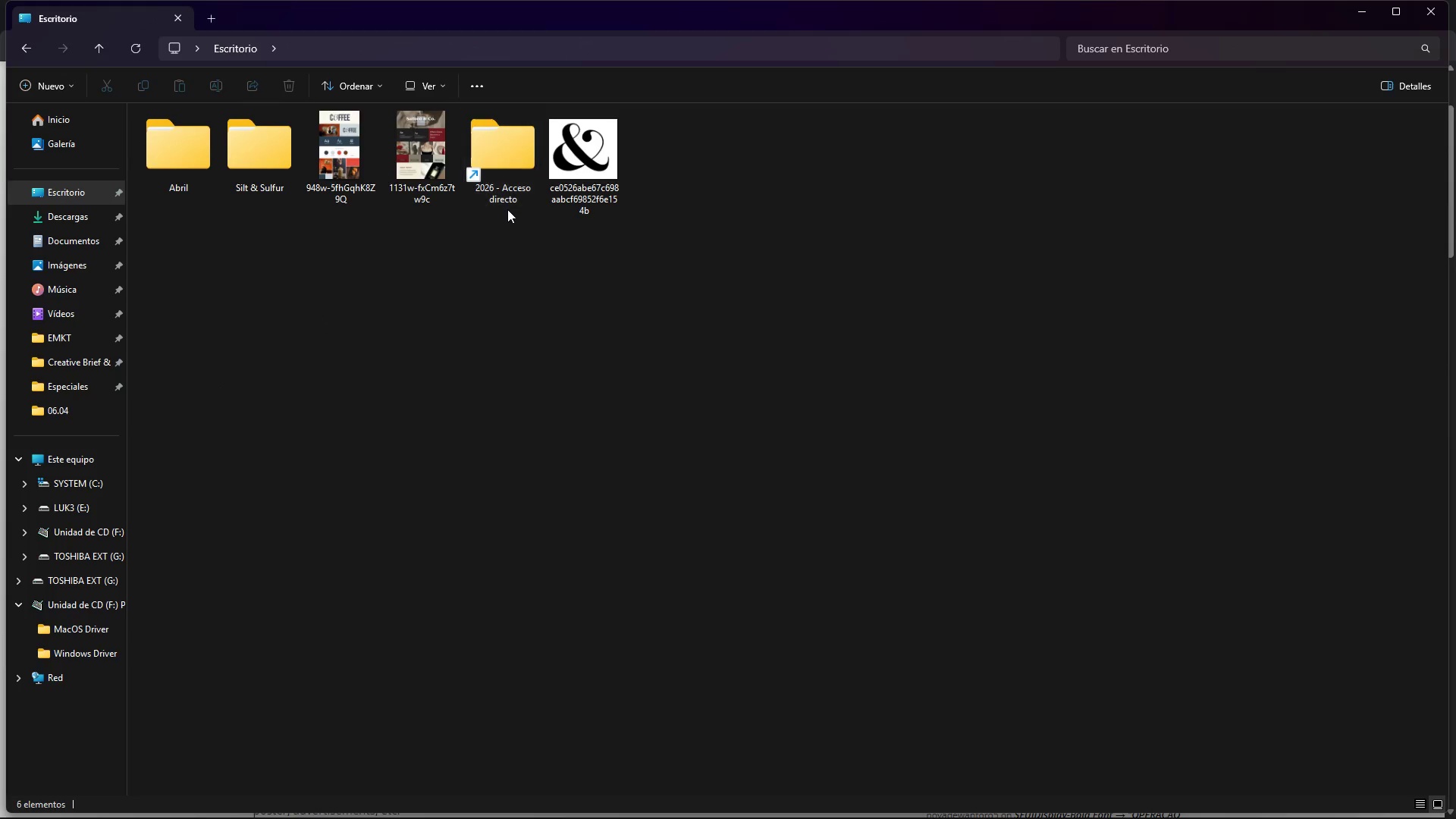 
double_click([253, 162])
 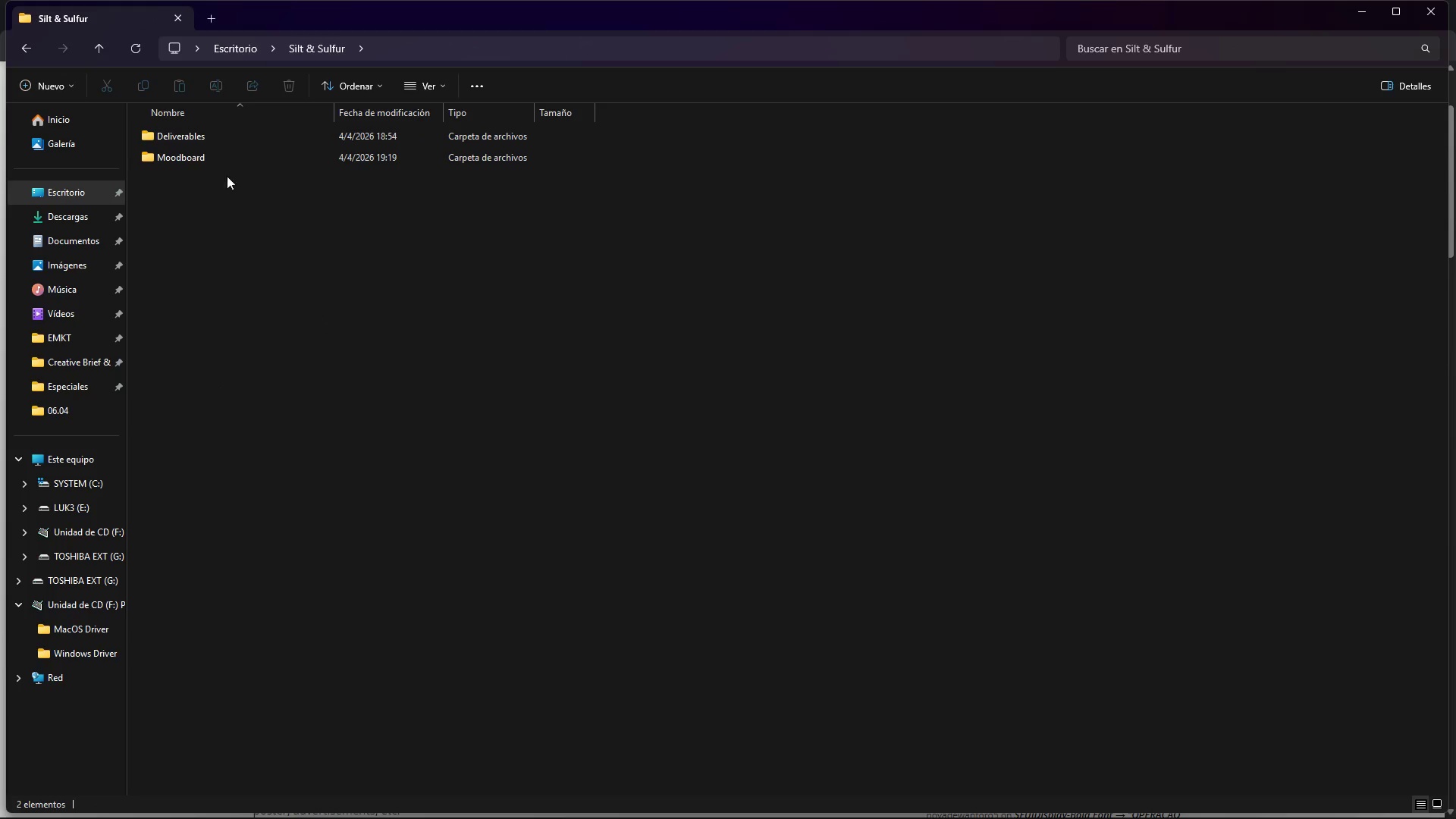 
right_click([186, 289])
 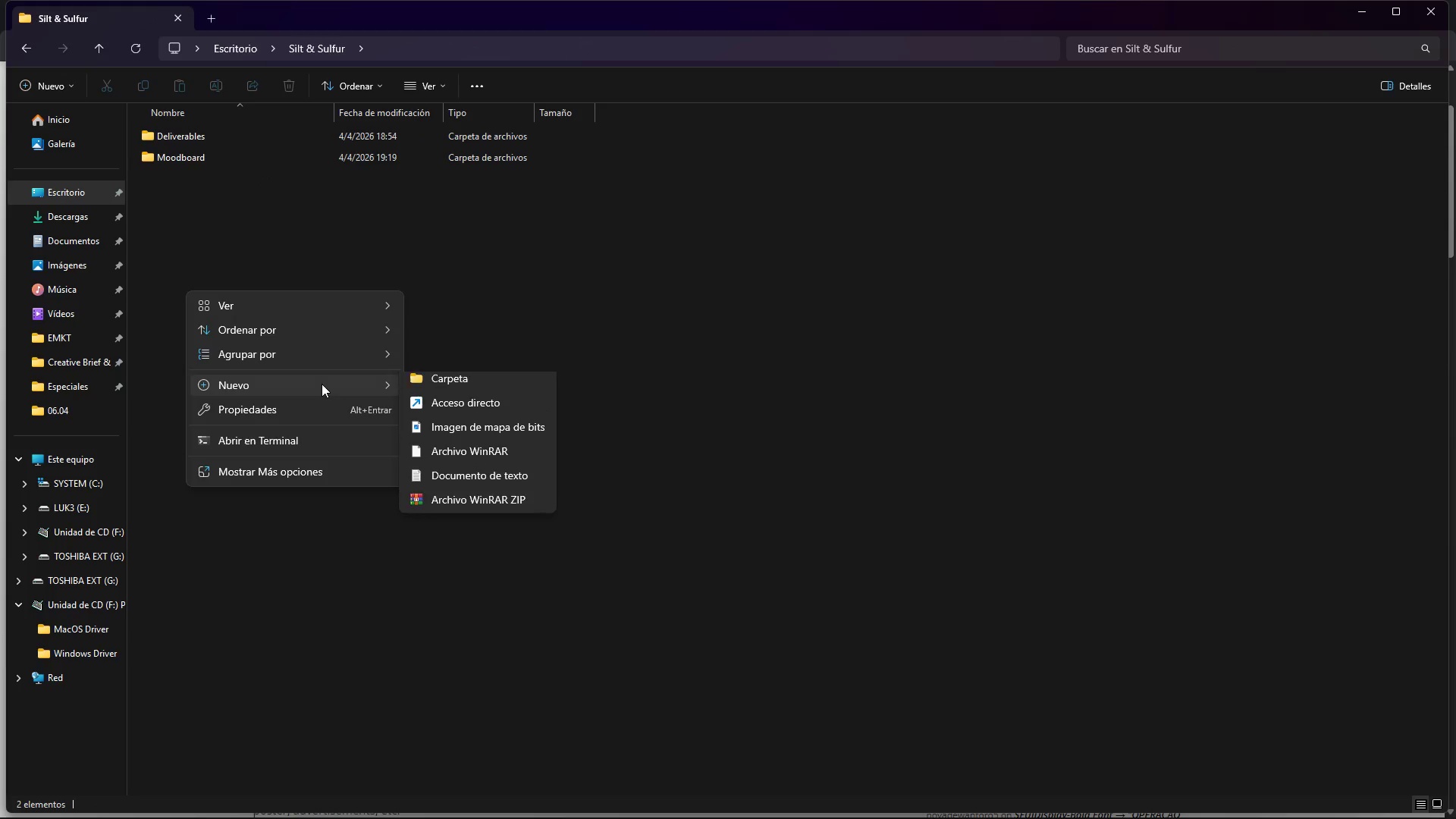 
left_click([460, 385])
 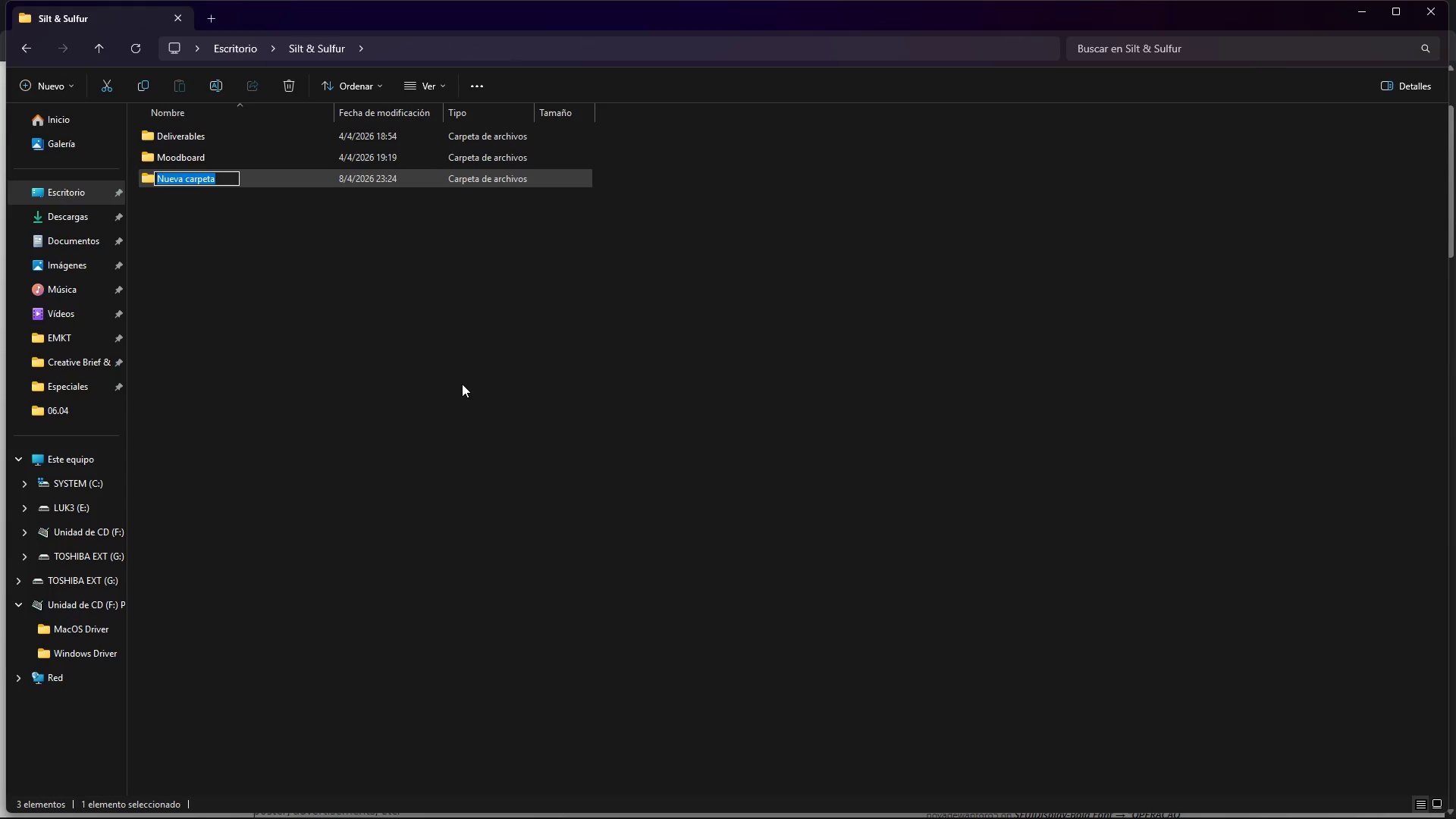 
type(Fonts)
 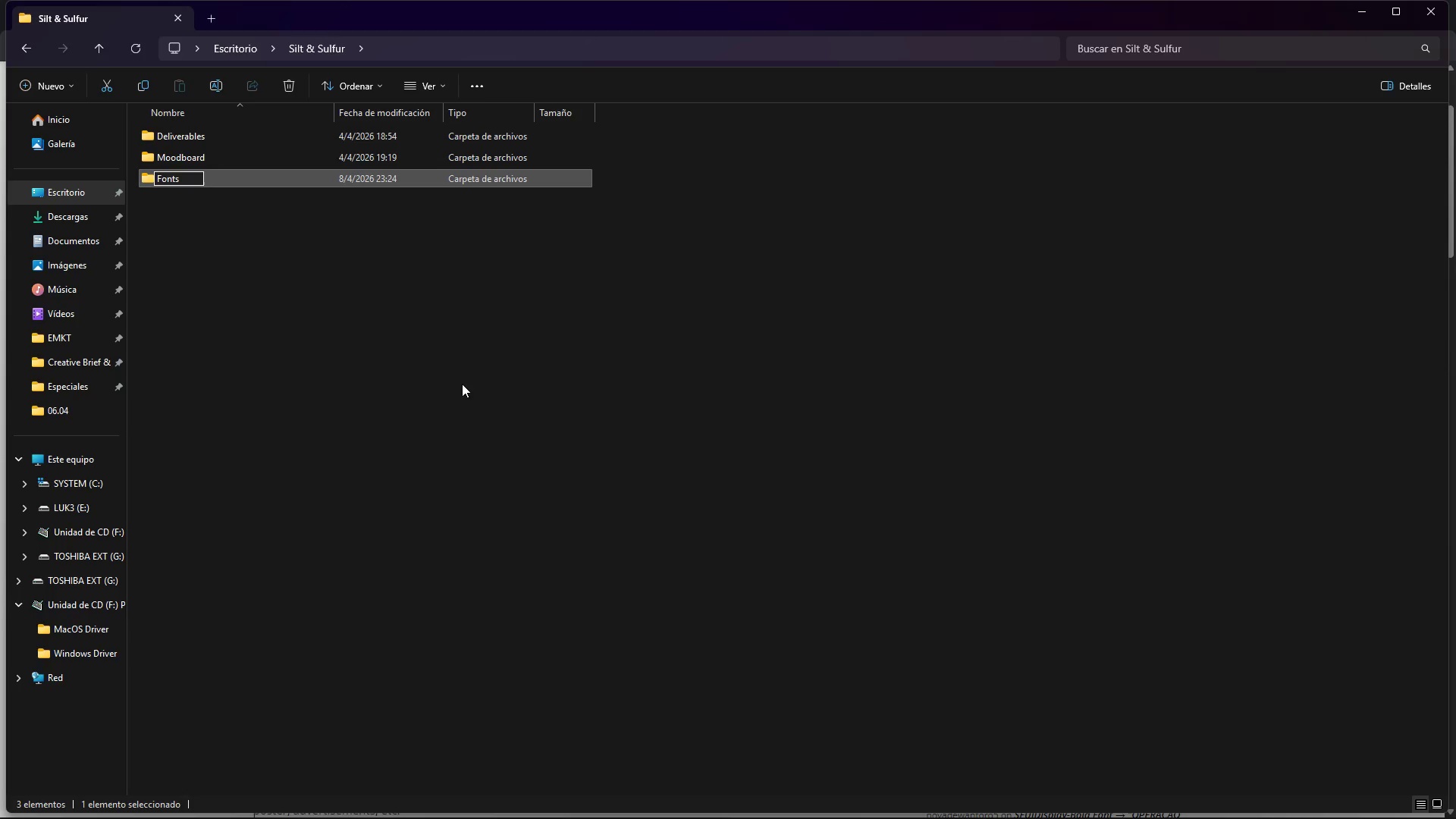 
double_click([458, 396])
 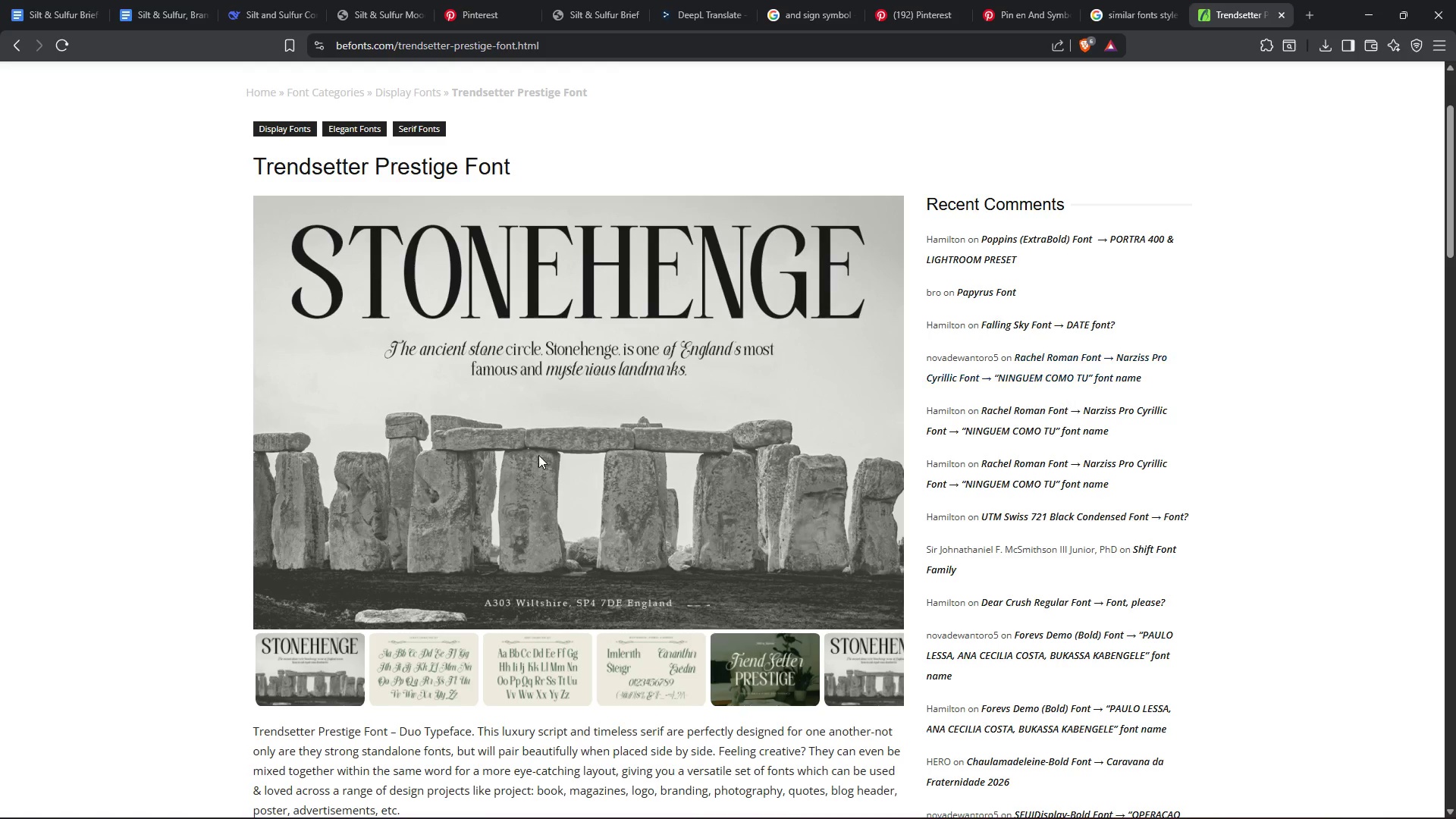 
scroll: coordinate [166, 554], scroll_direction: down, amount: 9.0
 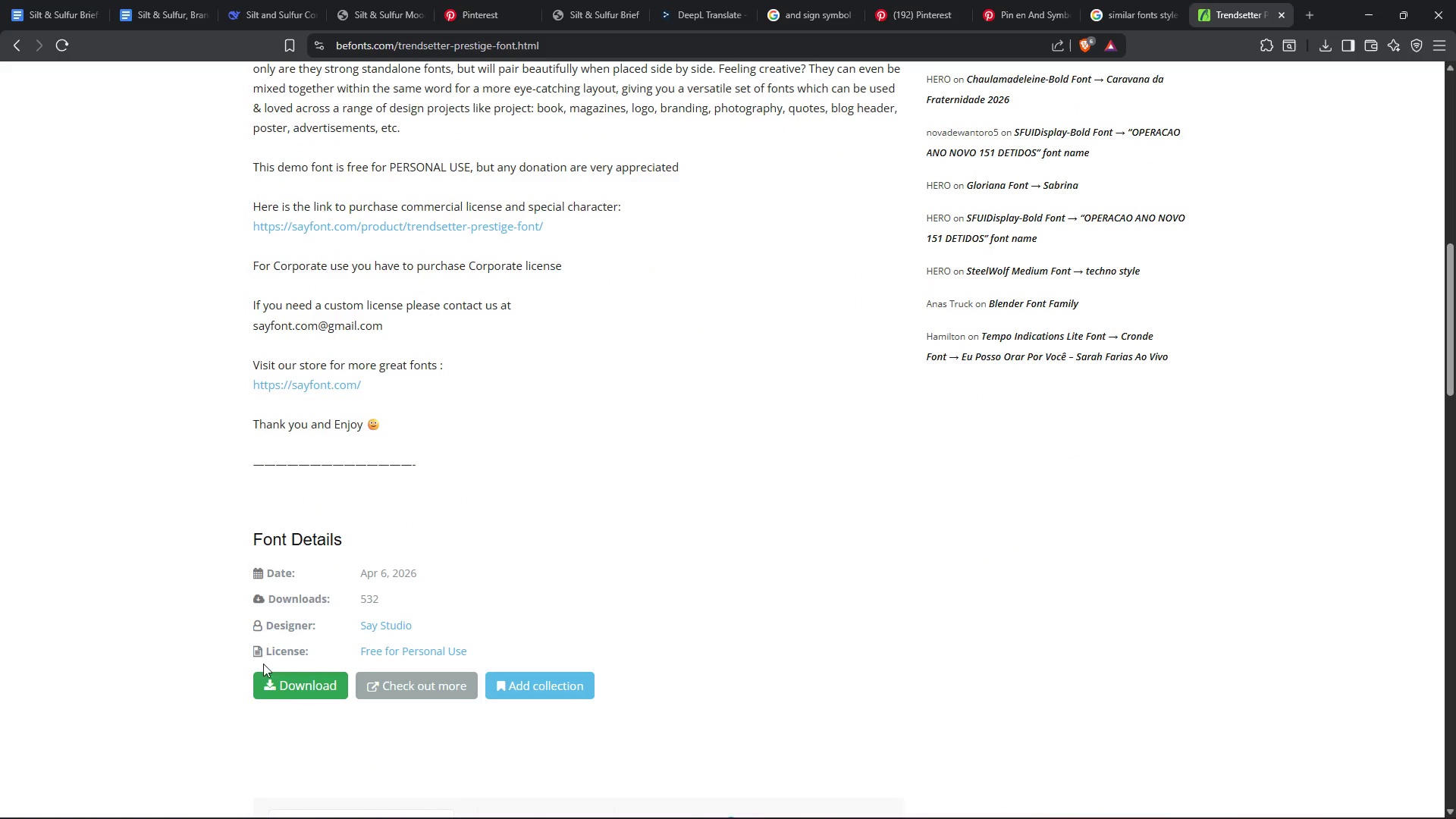 
left_click([276, 687])
 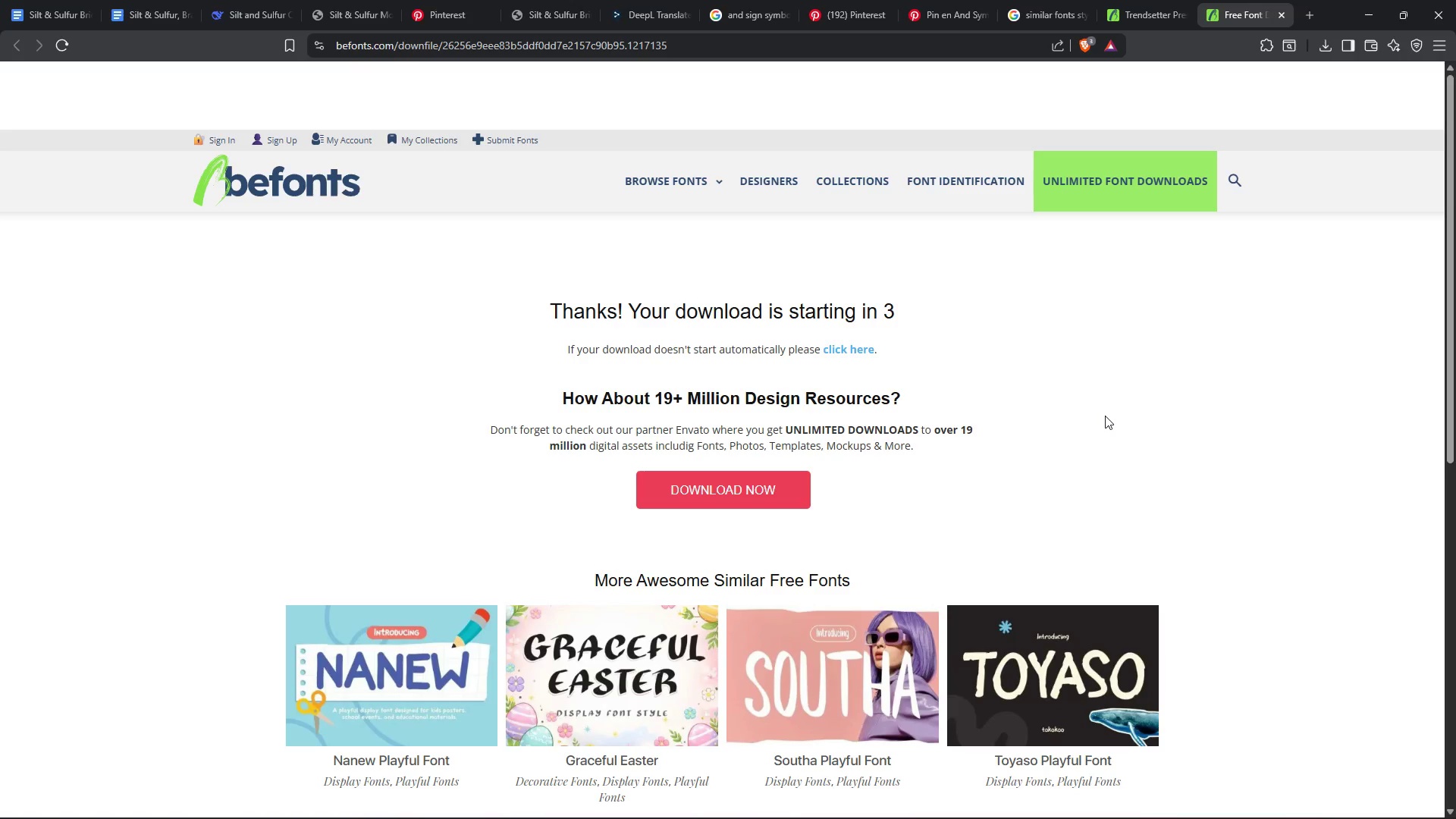 
wait(11.0)
 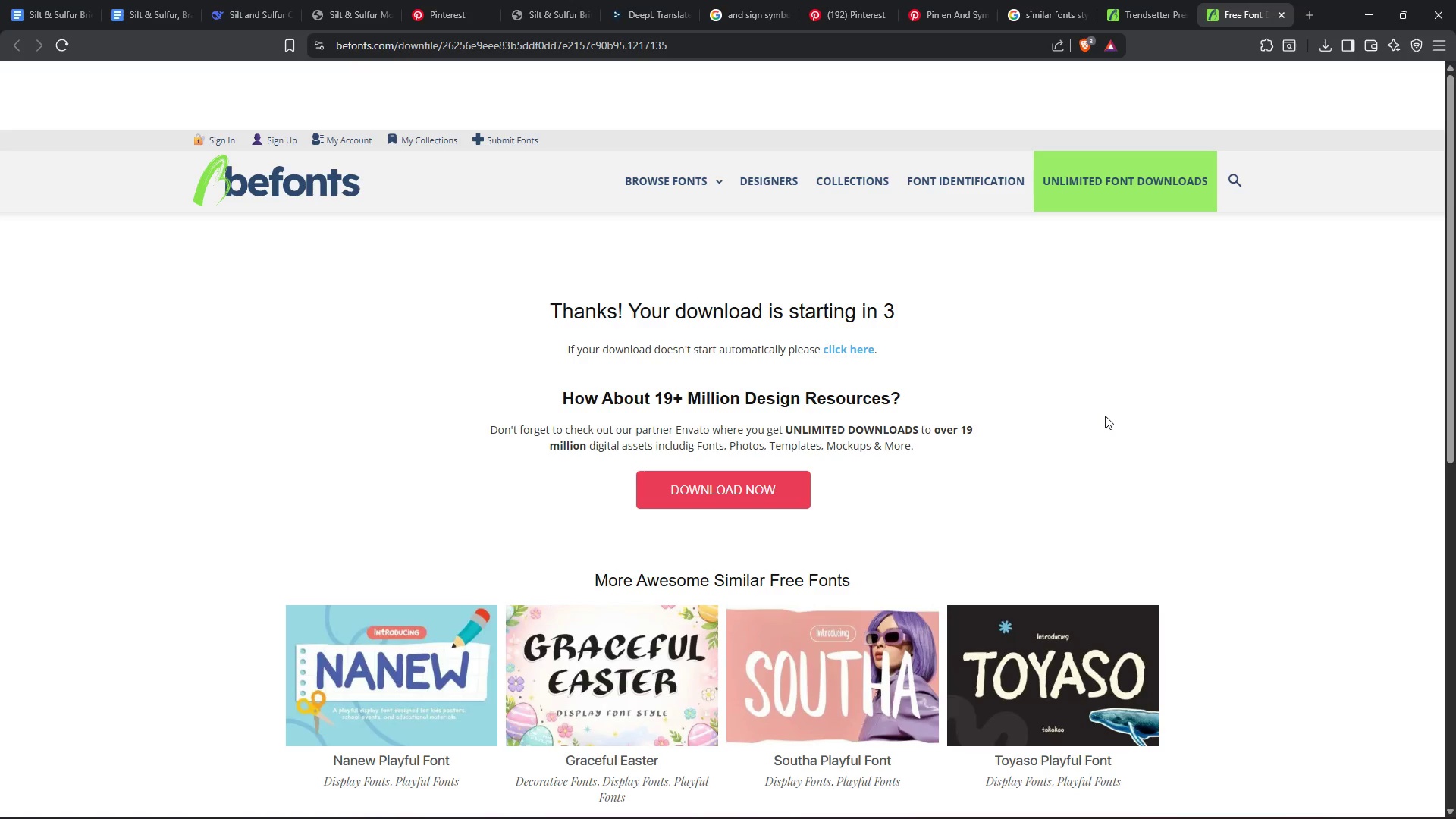 
double_click([596, 227])
 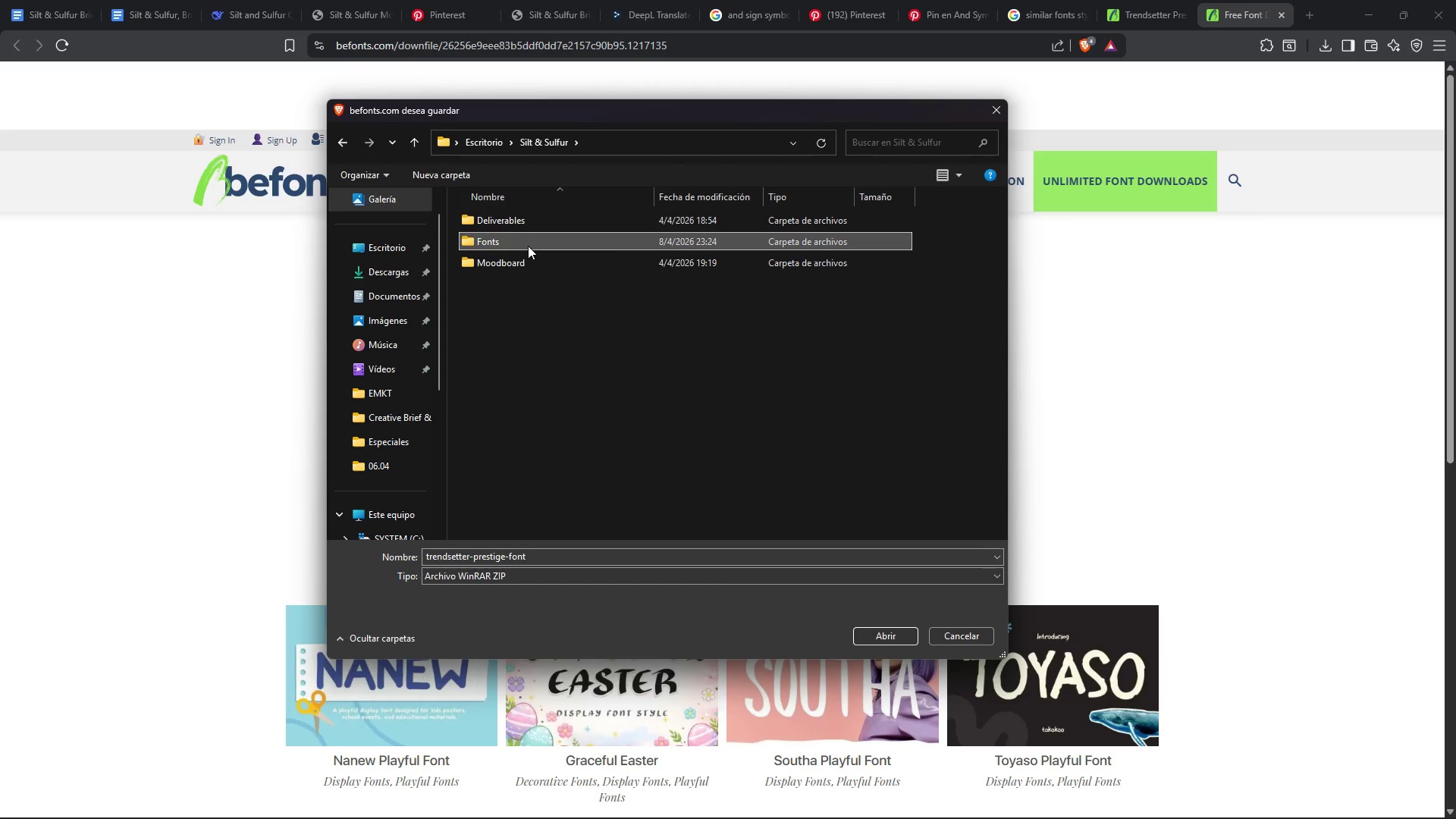 
double_click([529, 246])
 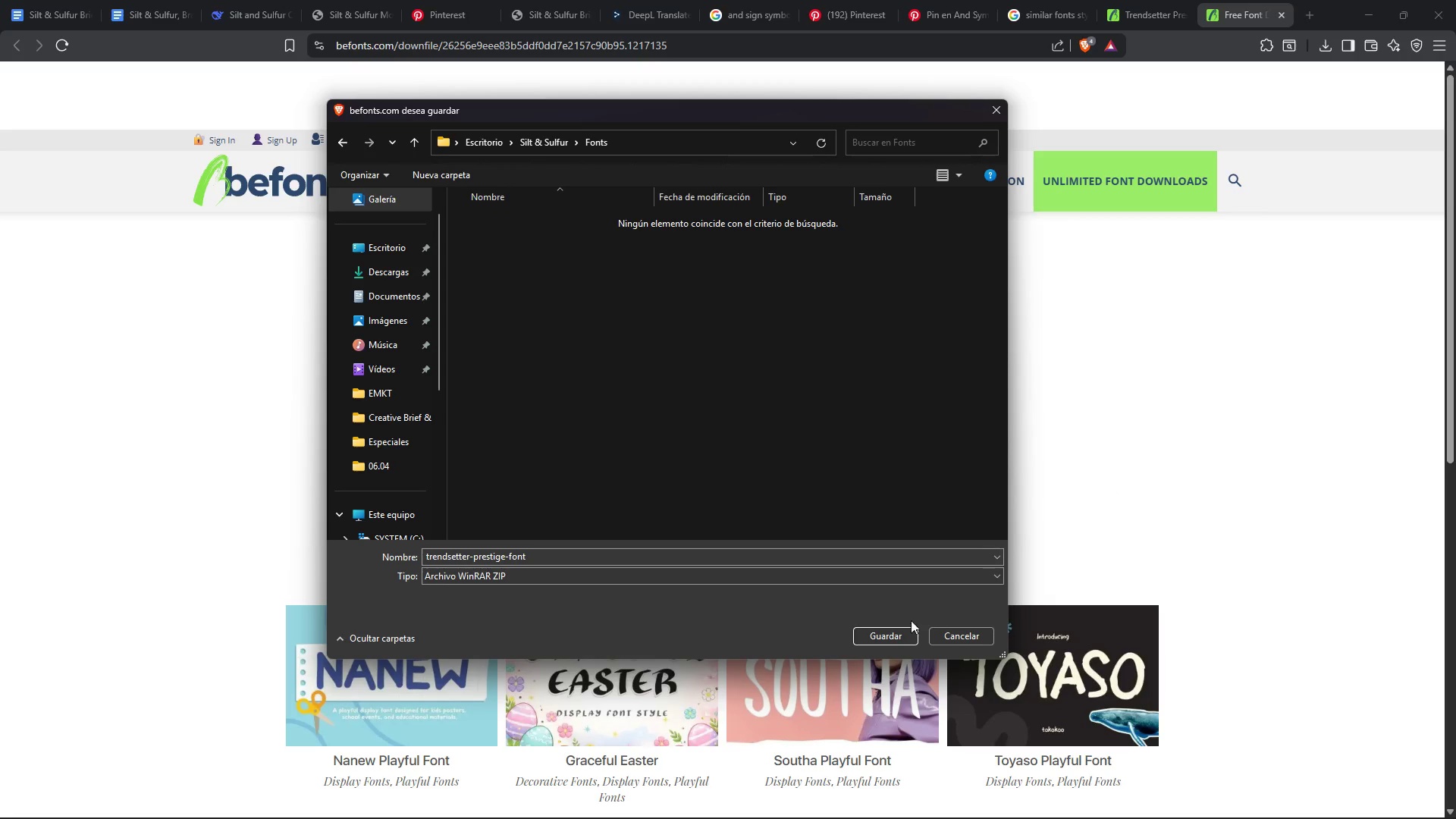 
left_click([898, 626])
 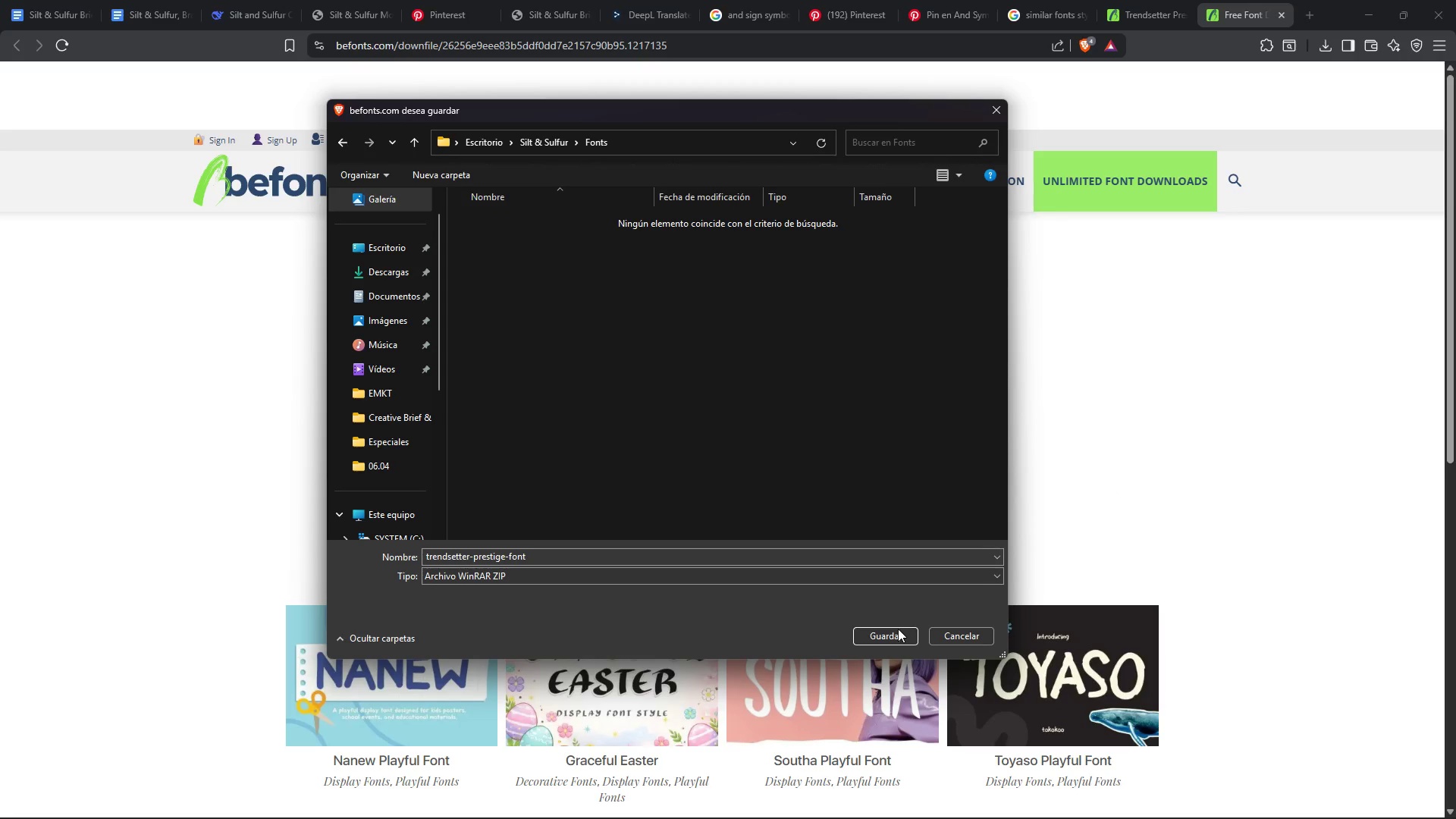 
left_click([897, 635])
 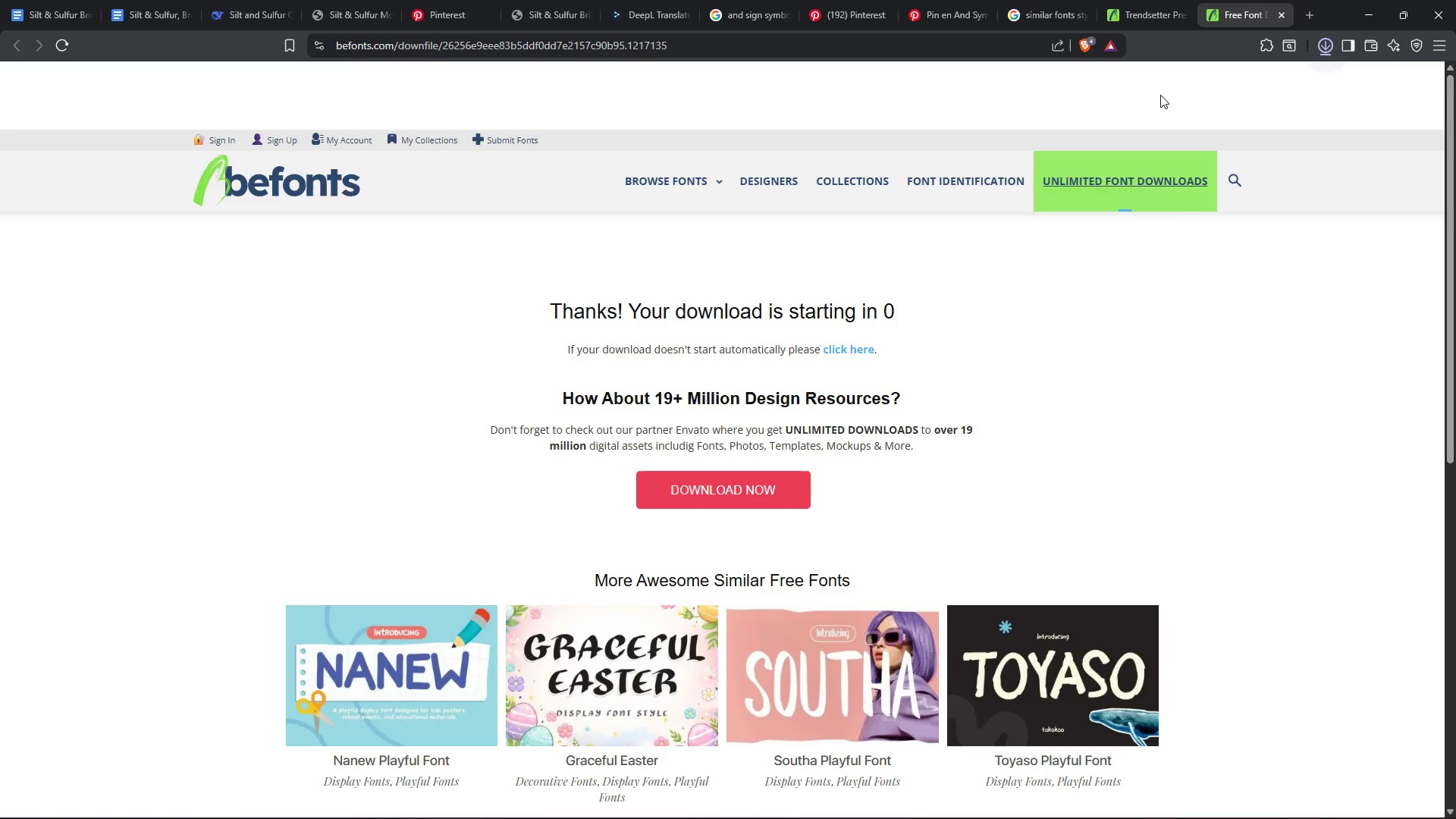 
left_click([1132, 0])
 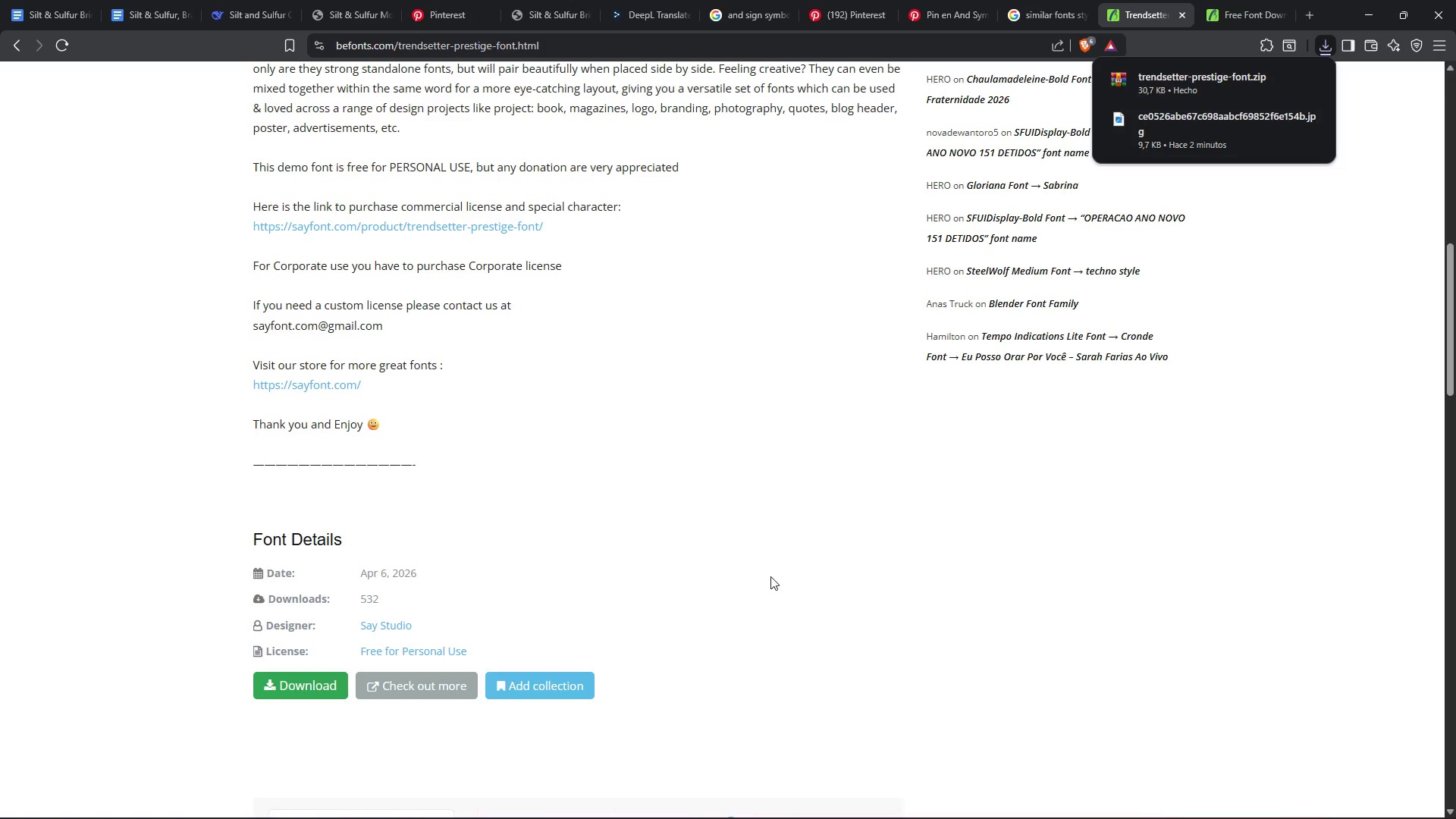 
left_click([770, 577])
 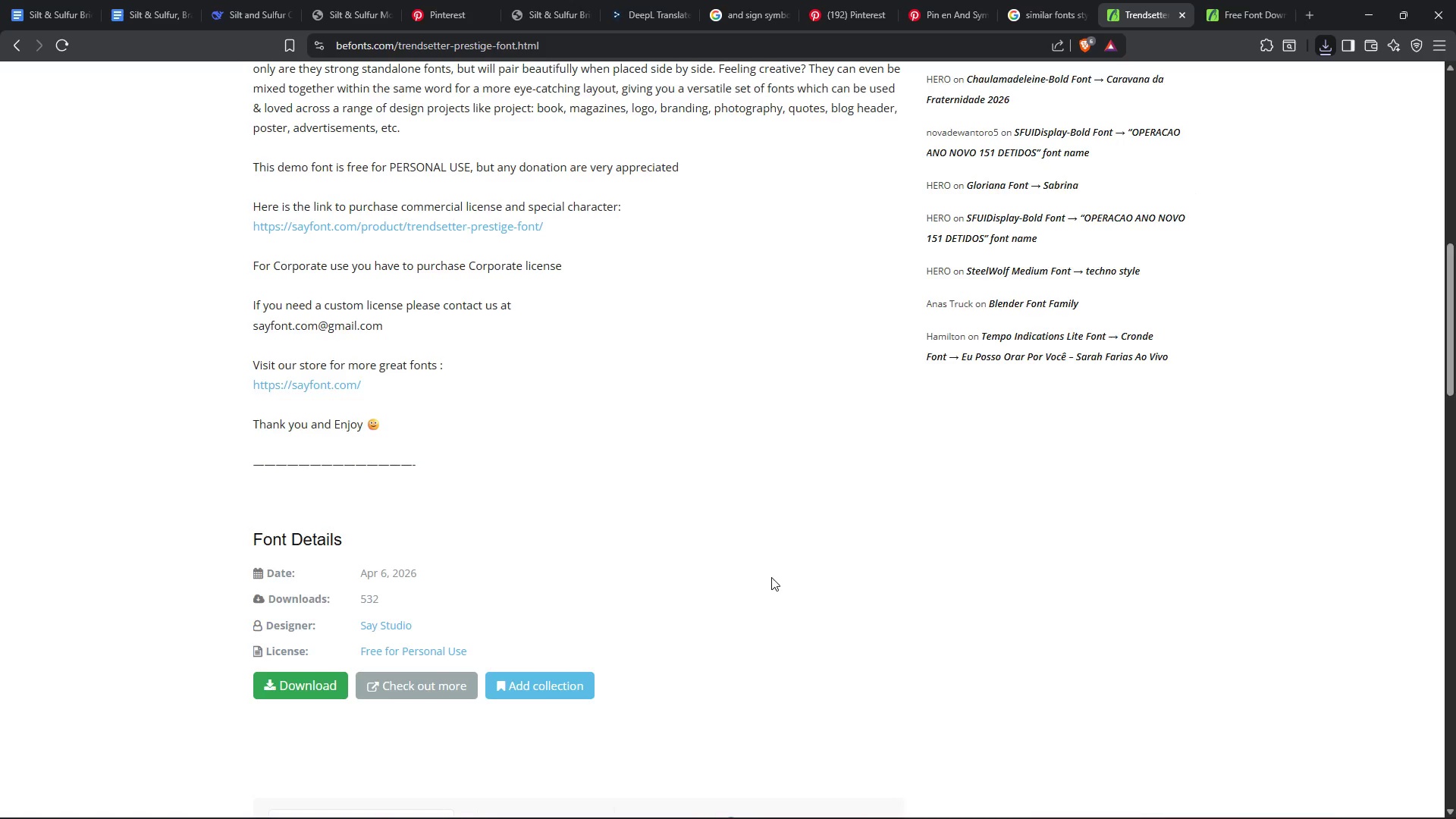 
scroll: coordinate [763, 620], scroll_direction: up, amount: 9.0
 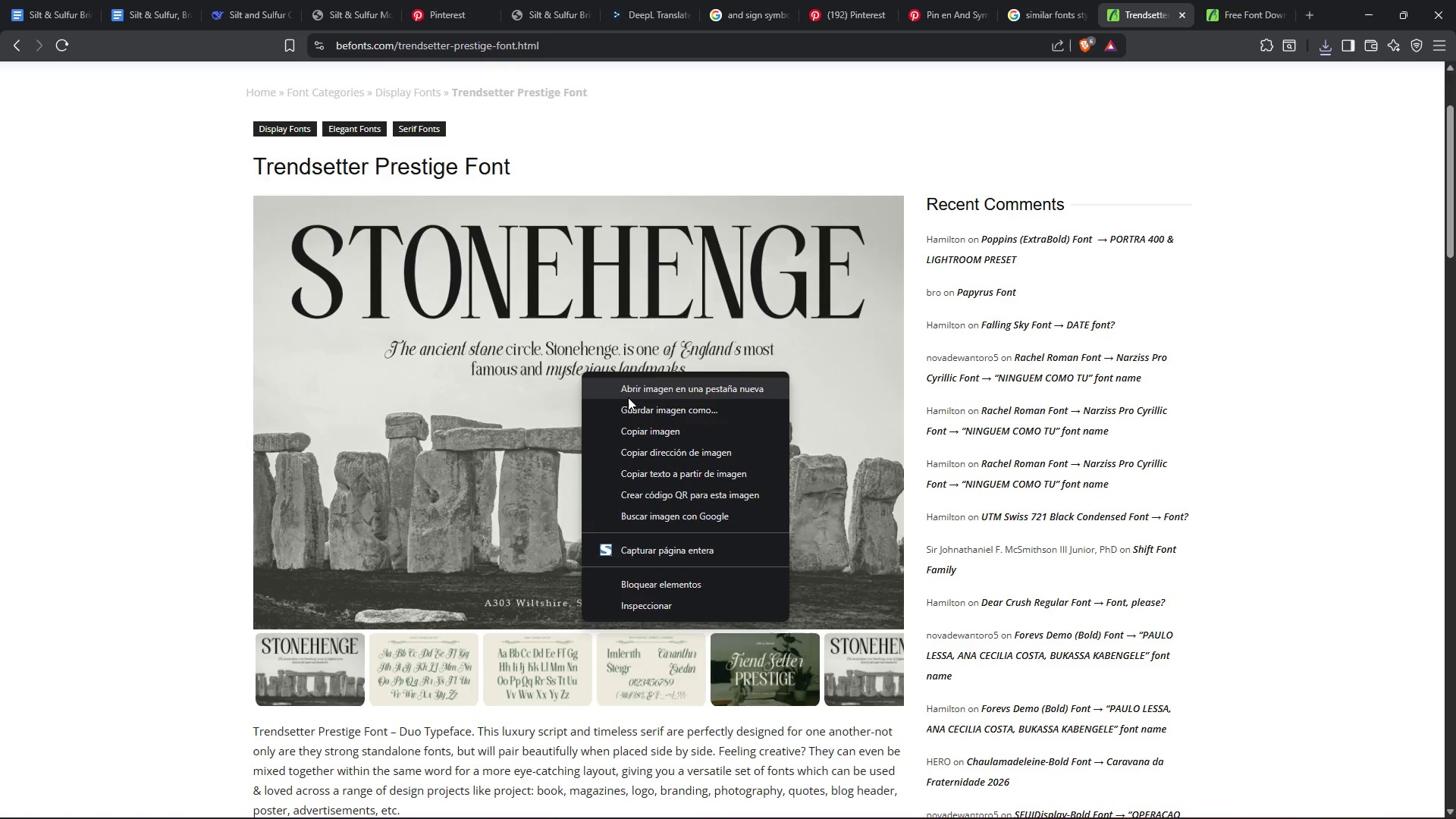 
left_click([634, 403])
 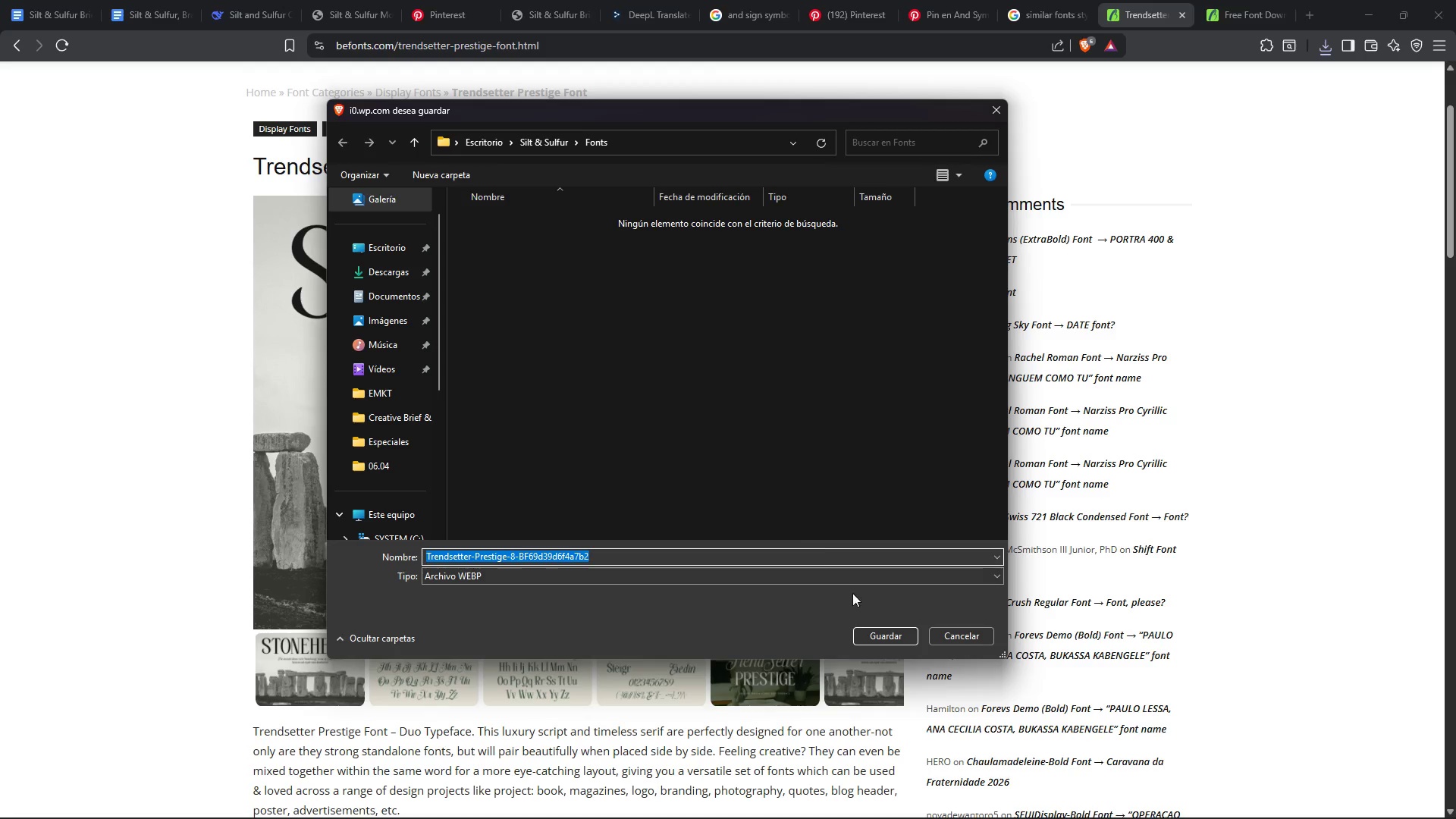 
left_click([870, 638])
 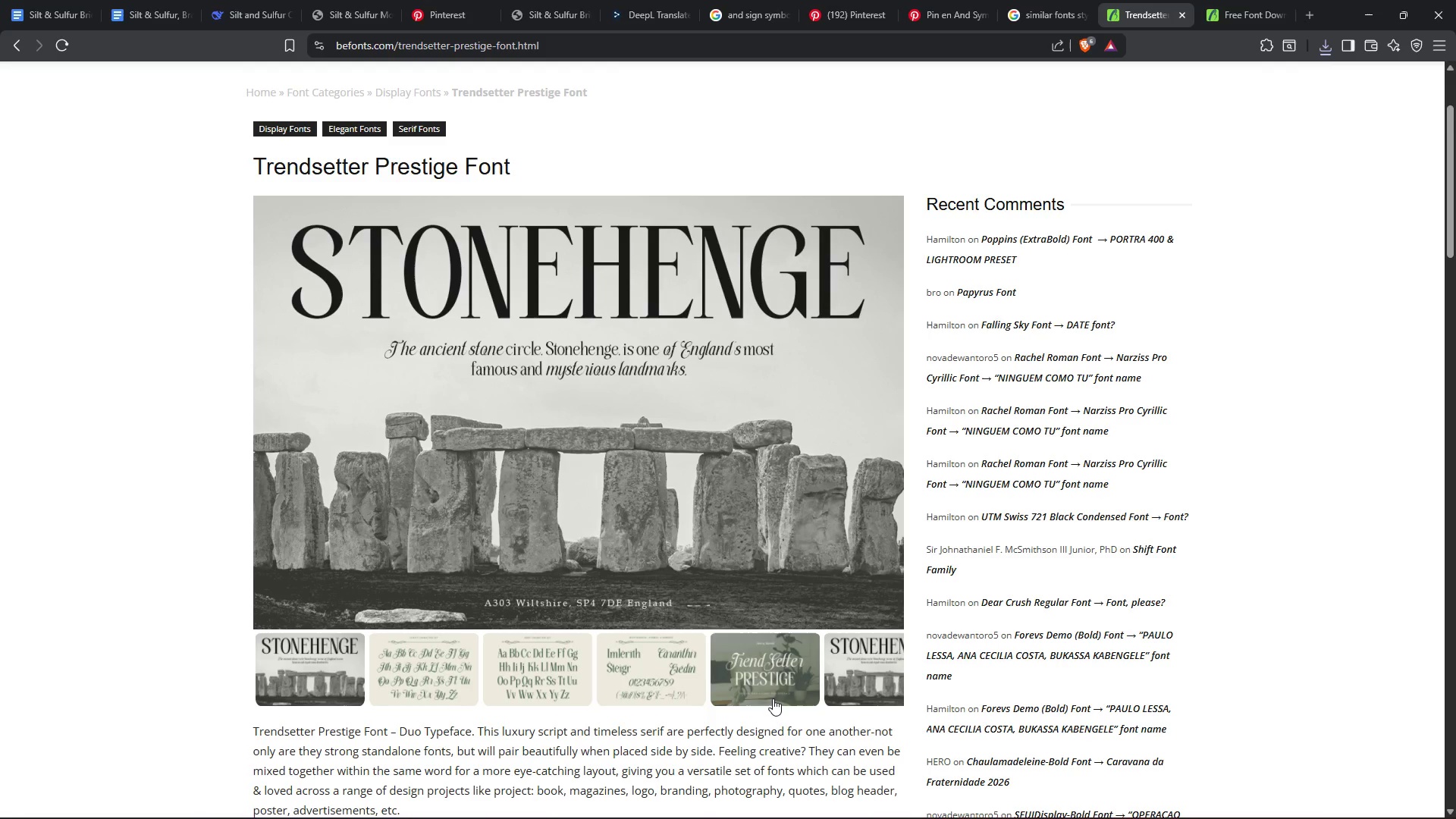 
left_click([768, 683])
 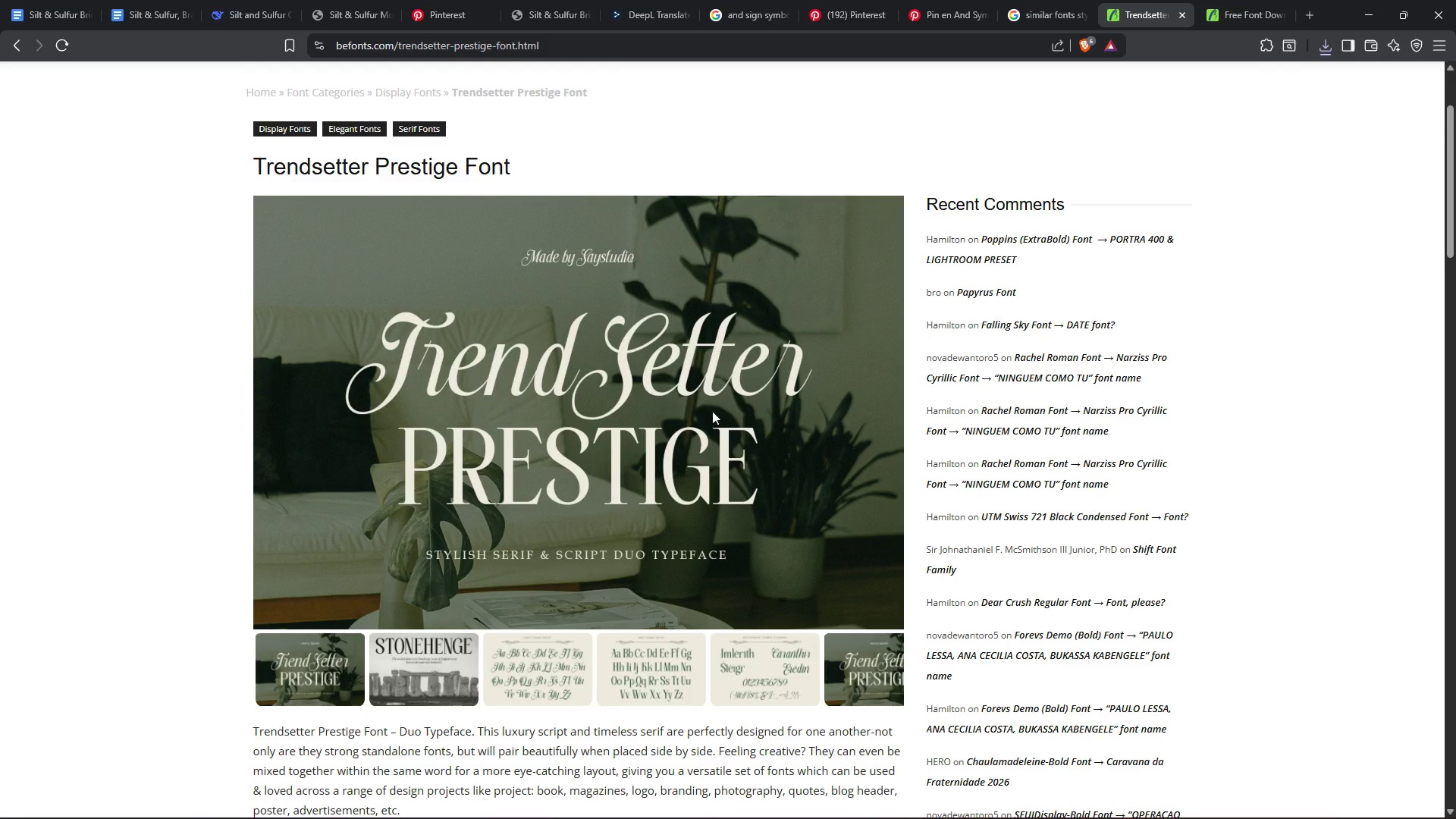 
right_click([600, 408])
 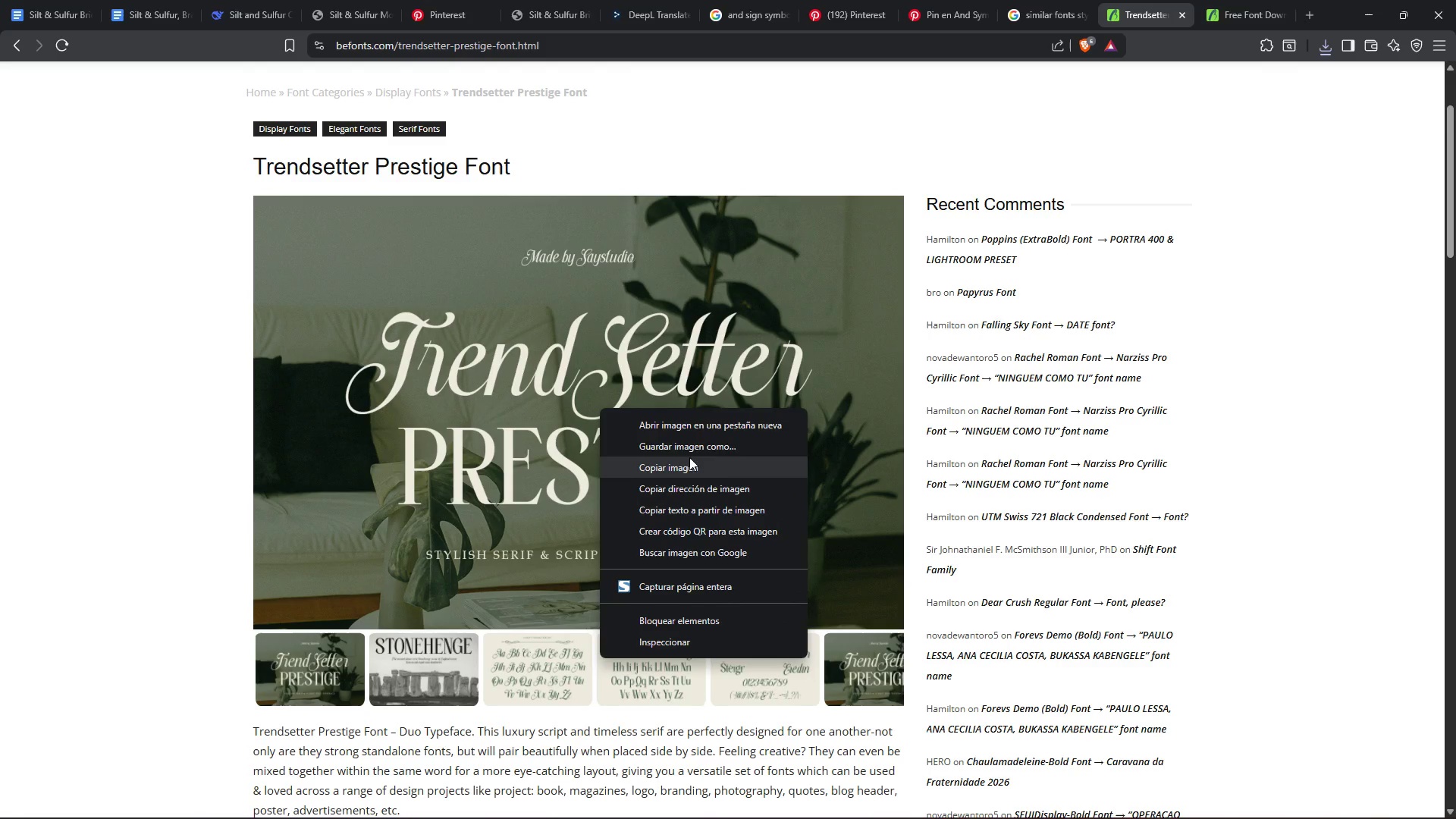 
left_click([696, 447])
 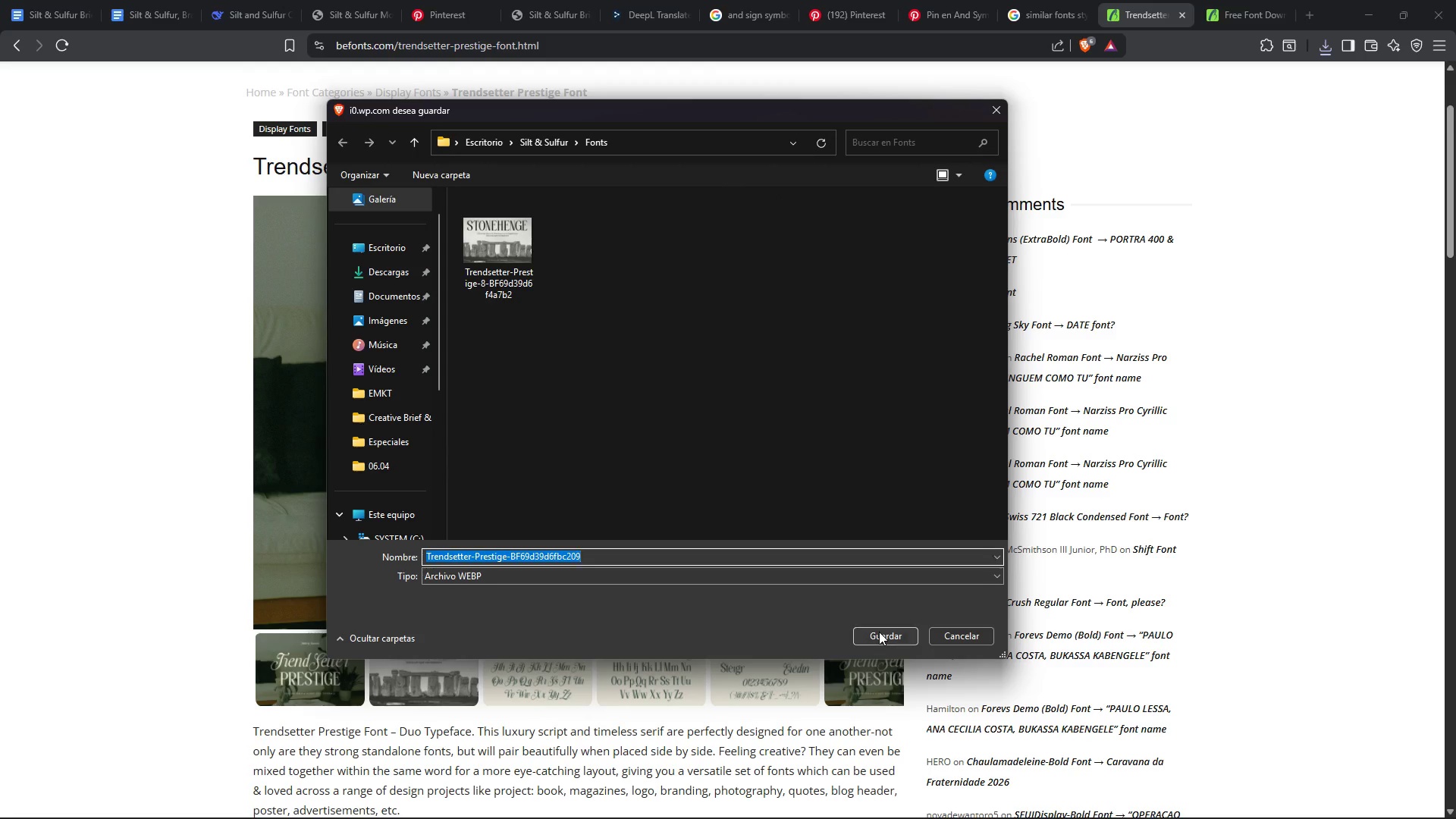 
left_click([879, 632])
 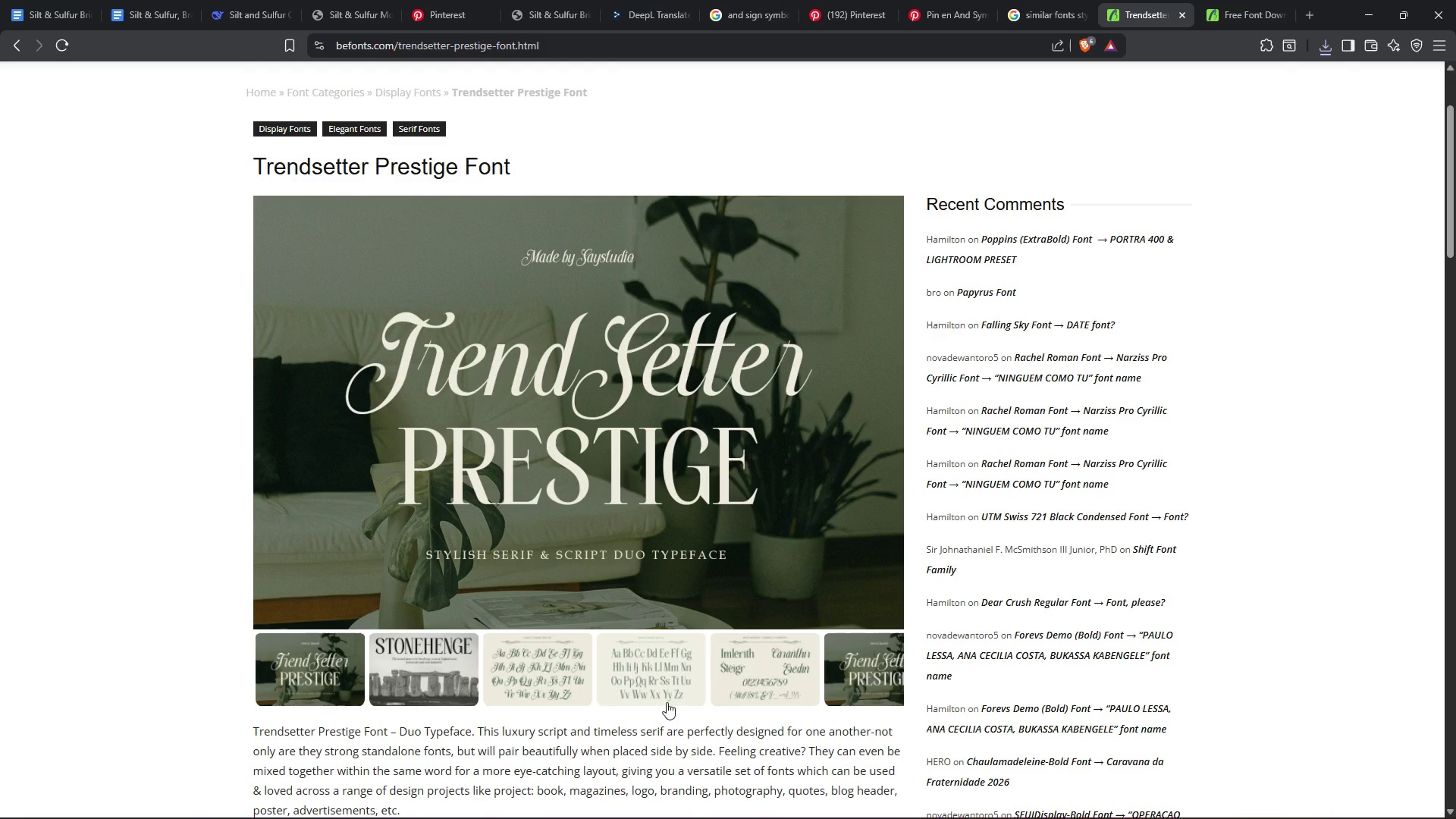 
left_click([671, 675])
 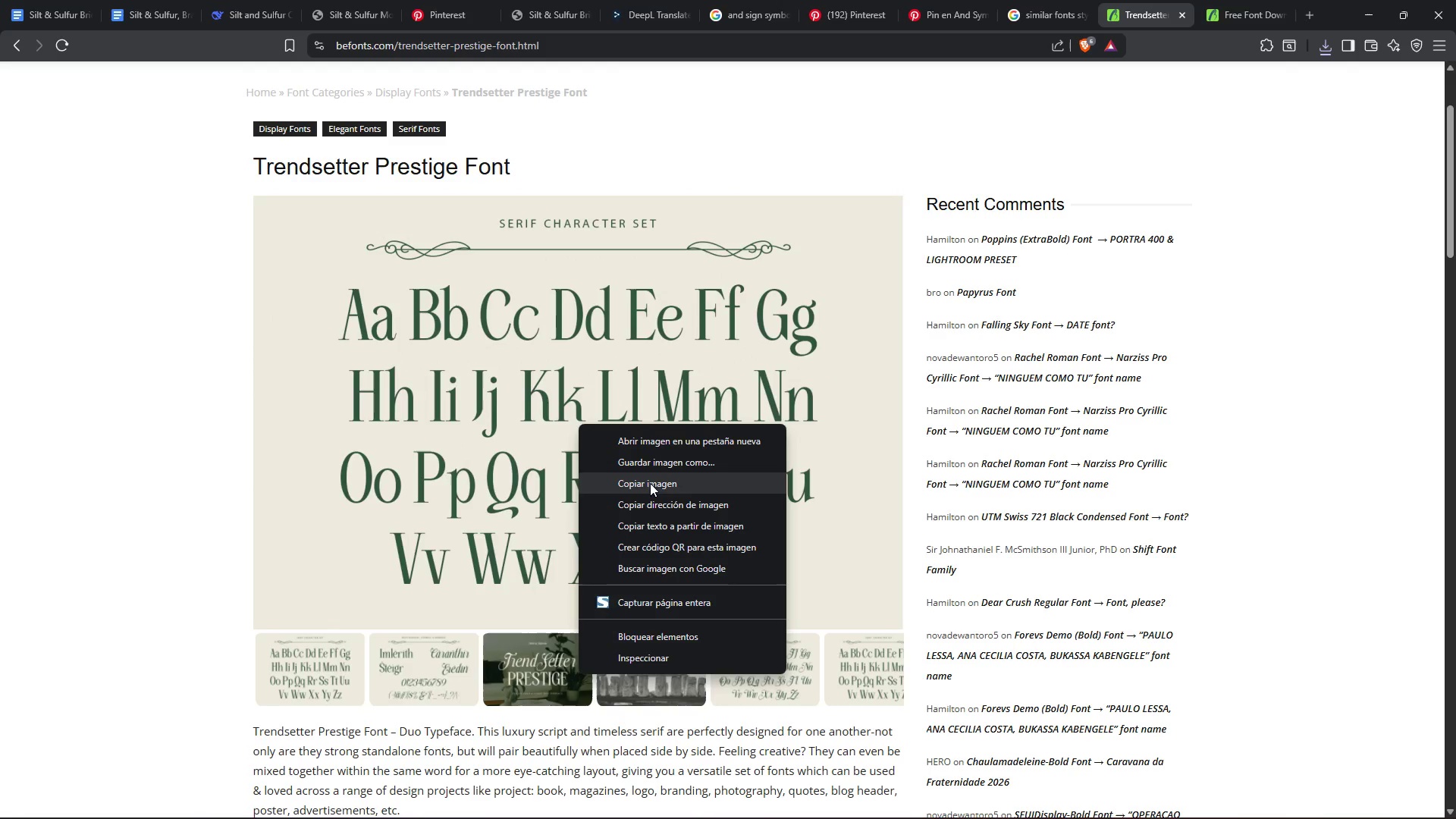 
left_click([695, 466])
 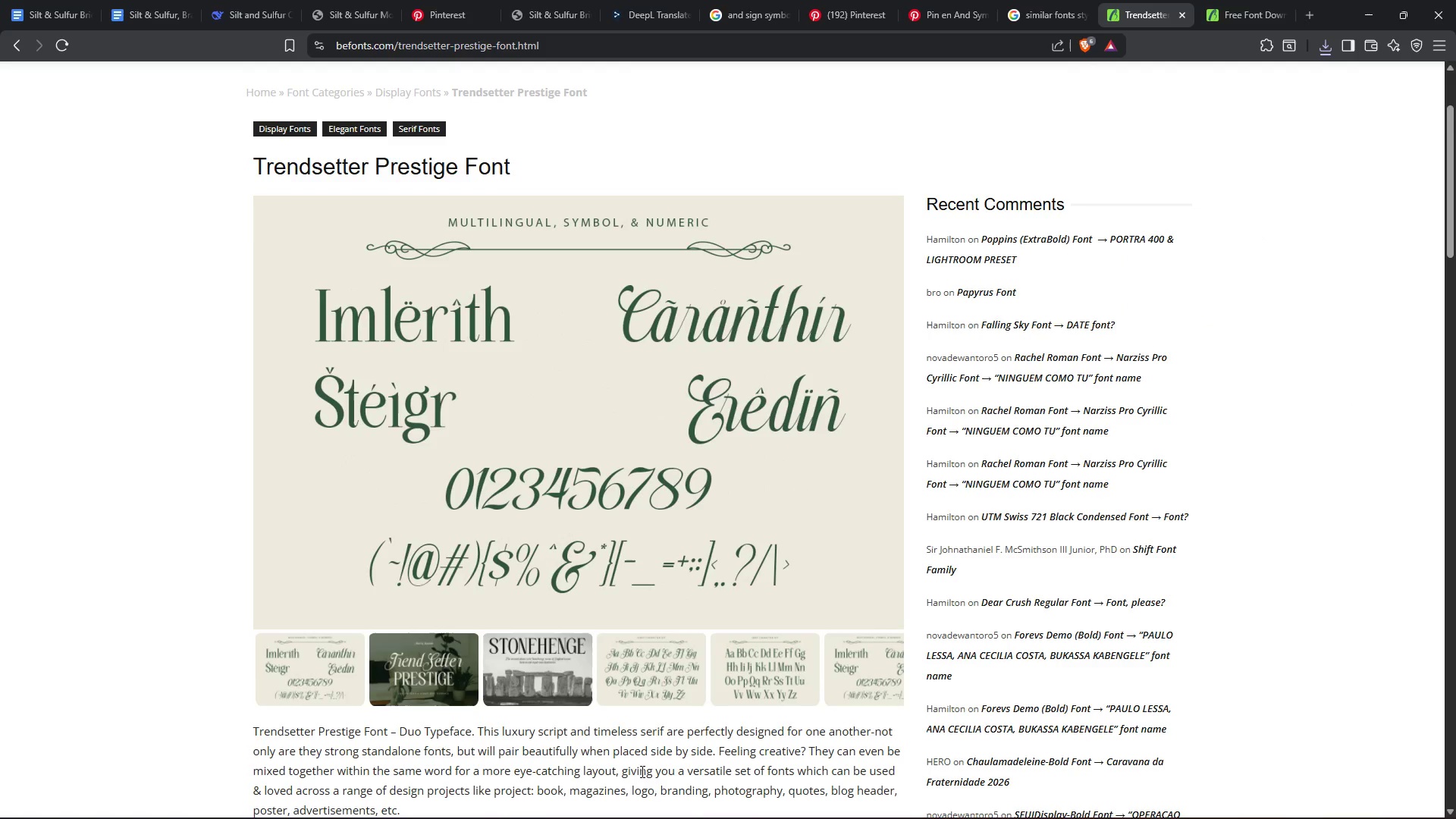 
wait(6.34)
 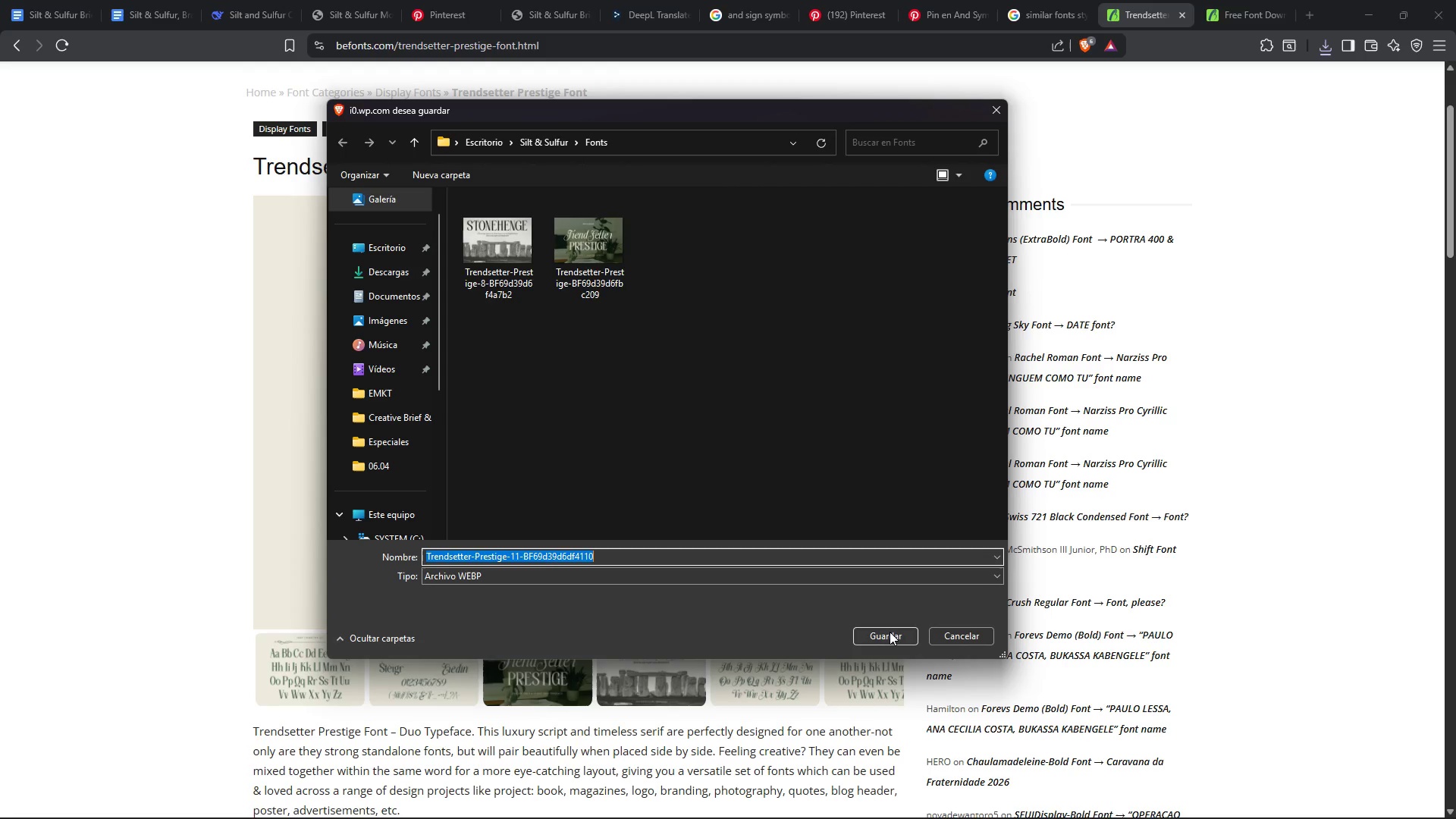 
scroll: coordinate [820, 614], scroll_direction: down, amount: 5.0
 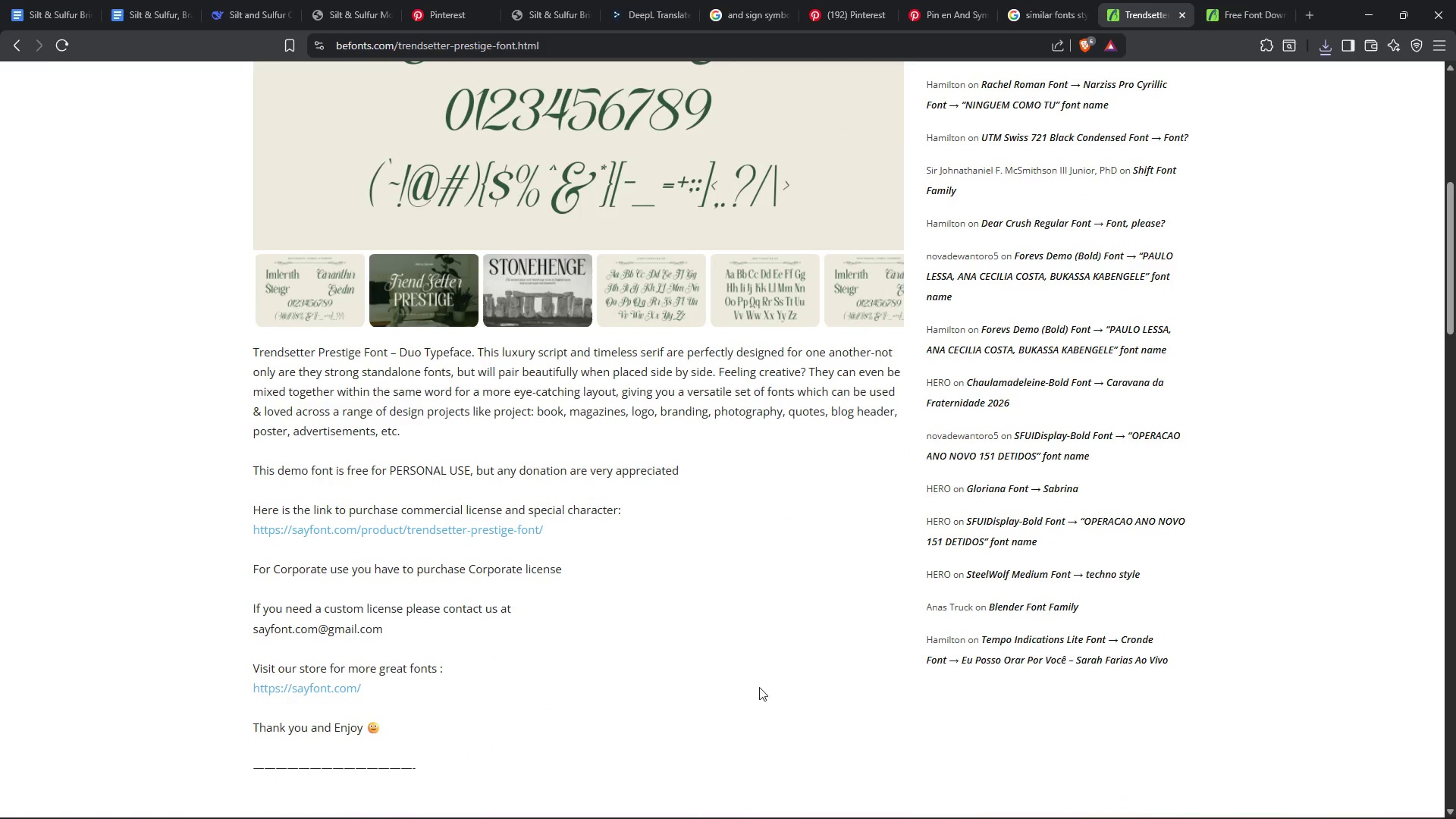 
scroll: coordinate [762, 672], scroll_direction: up, amount: 7.0
 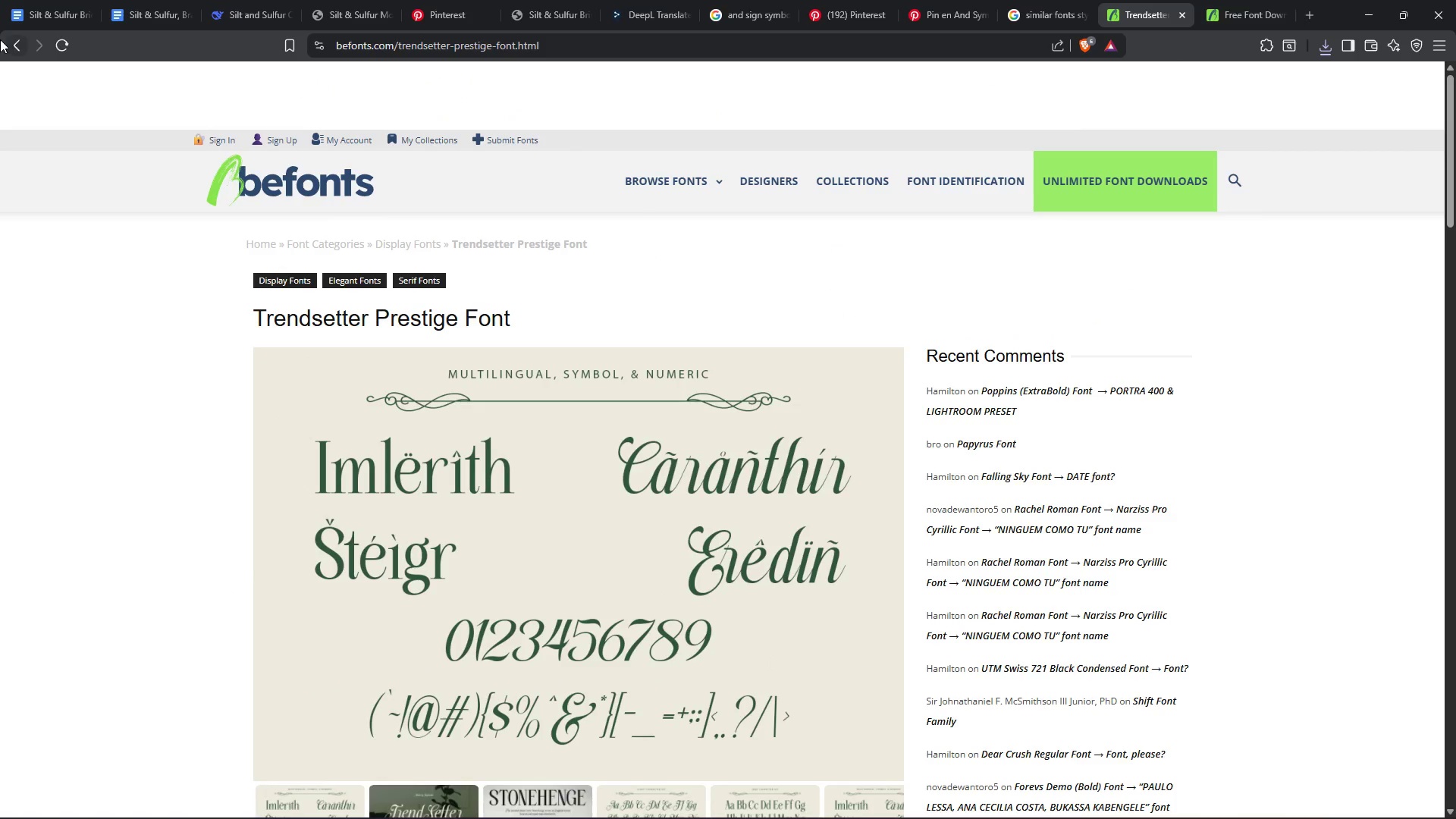 
left_click([6, 40])
 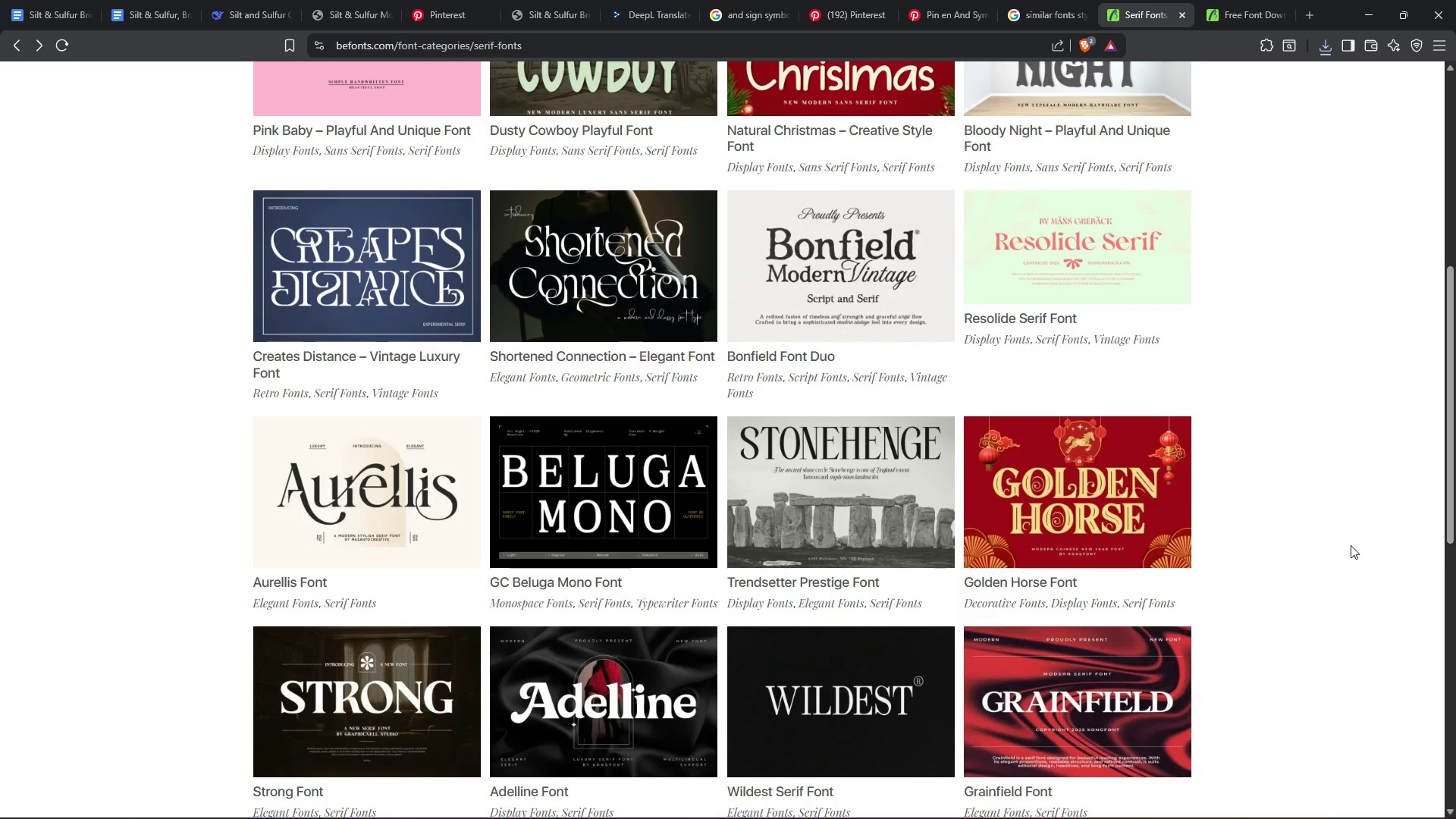 
scroll: coordinate [1279, 516], scroll_direction: down, amount: 10.0
 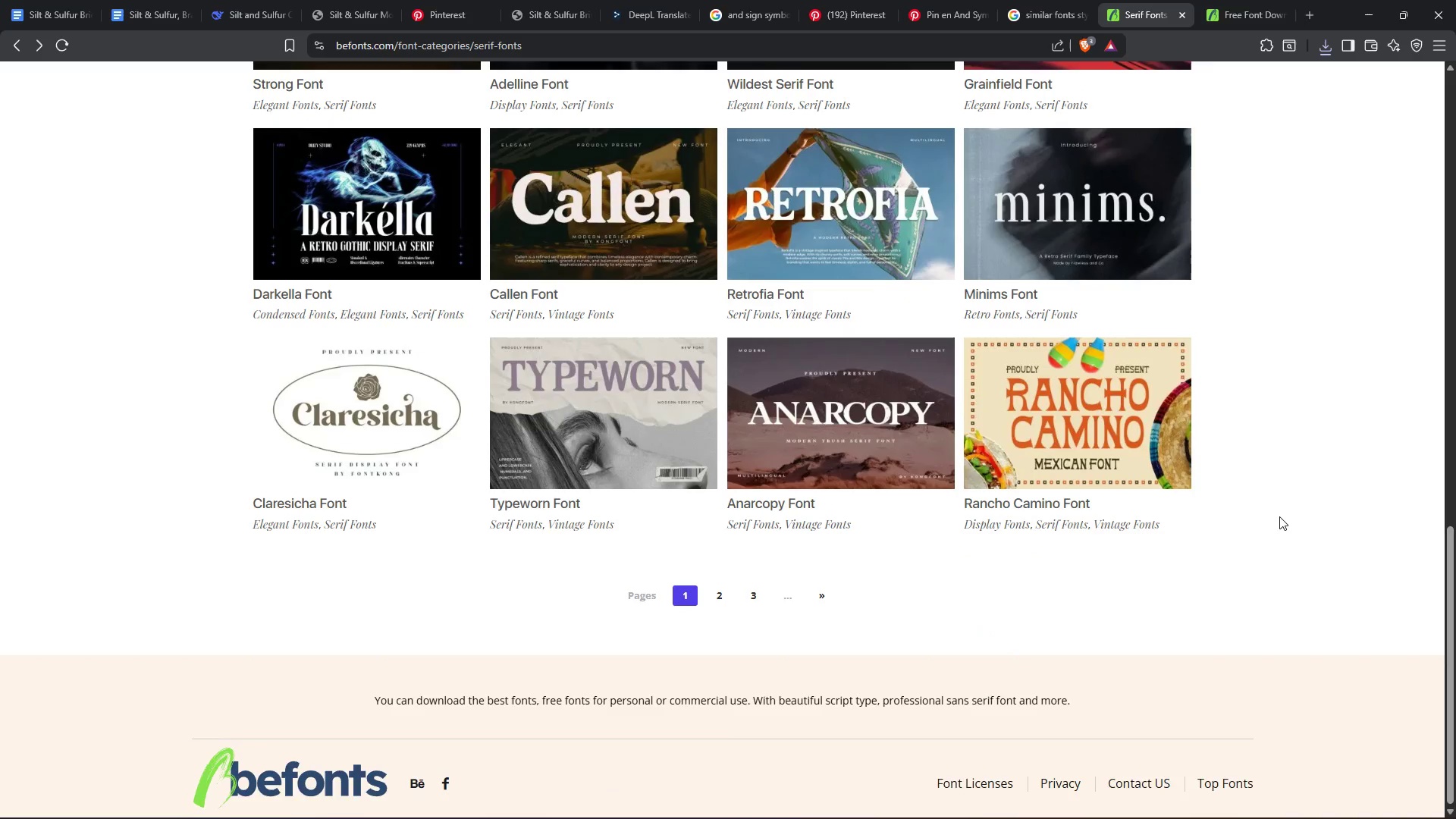 
scroll: coordinate [1279, 516], scroll_direction: up, amount: 4.0
 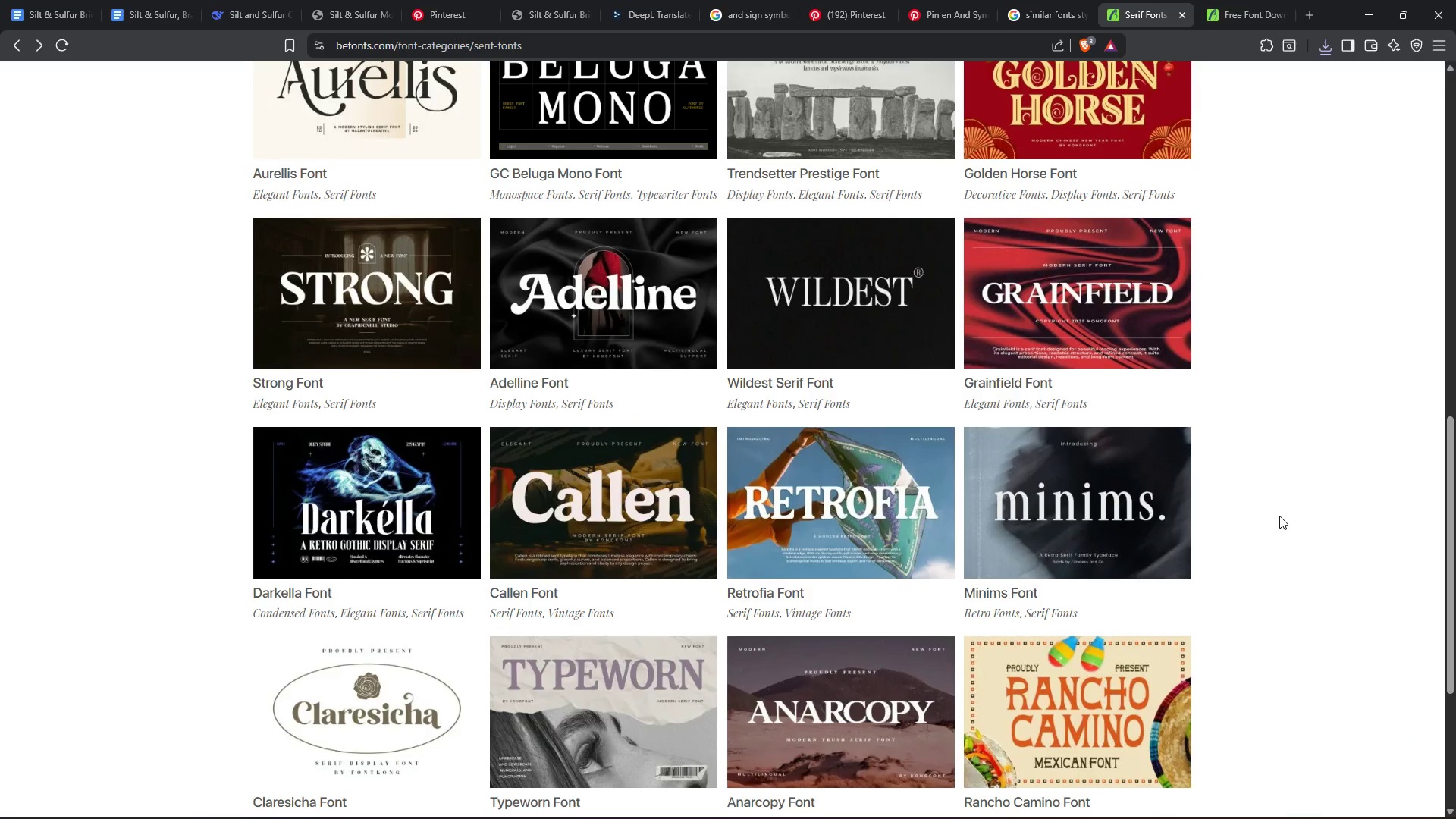 
scroll: coordinate [1279, 516], scroll_direction: down, amount: 3.0
 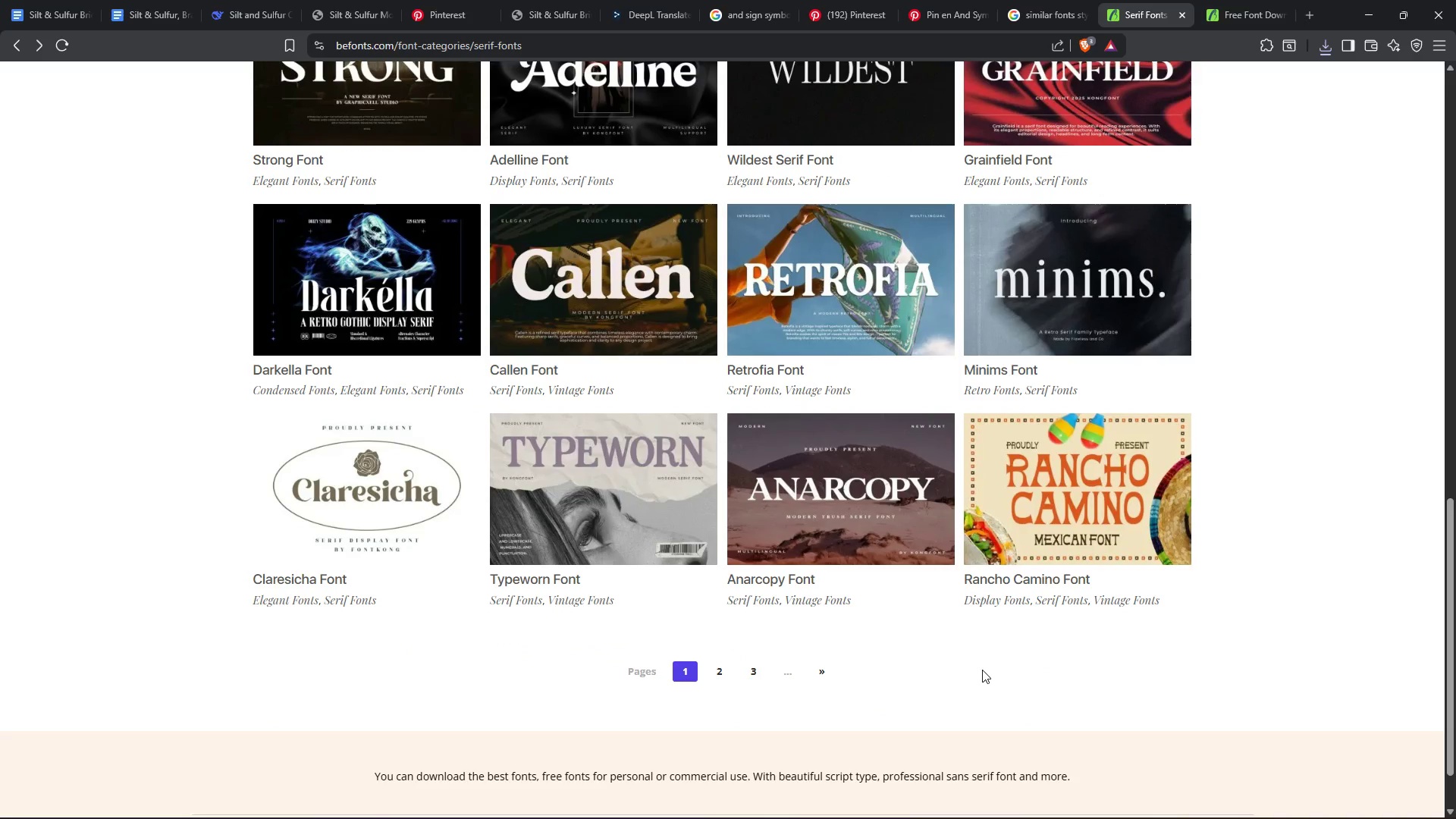 
scroll: coordinate [1326, 586], scroll_direction: none, amount: 0.0
 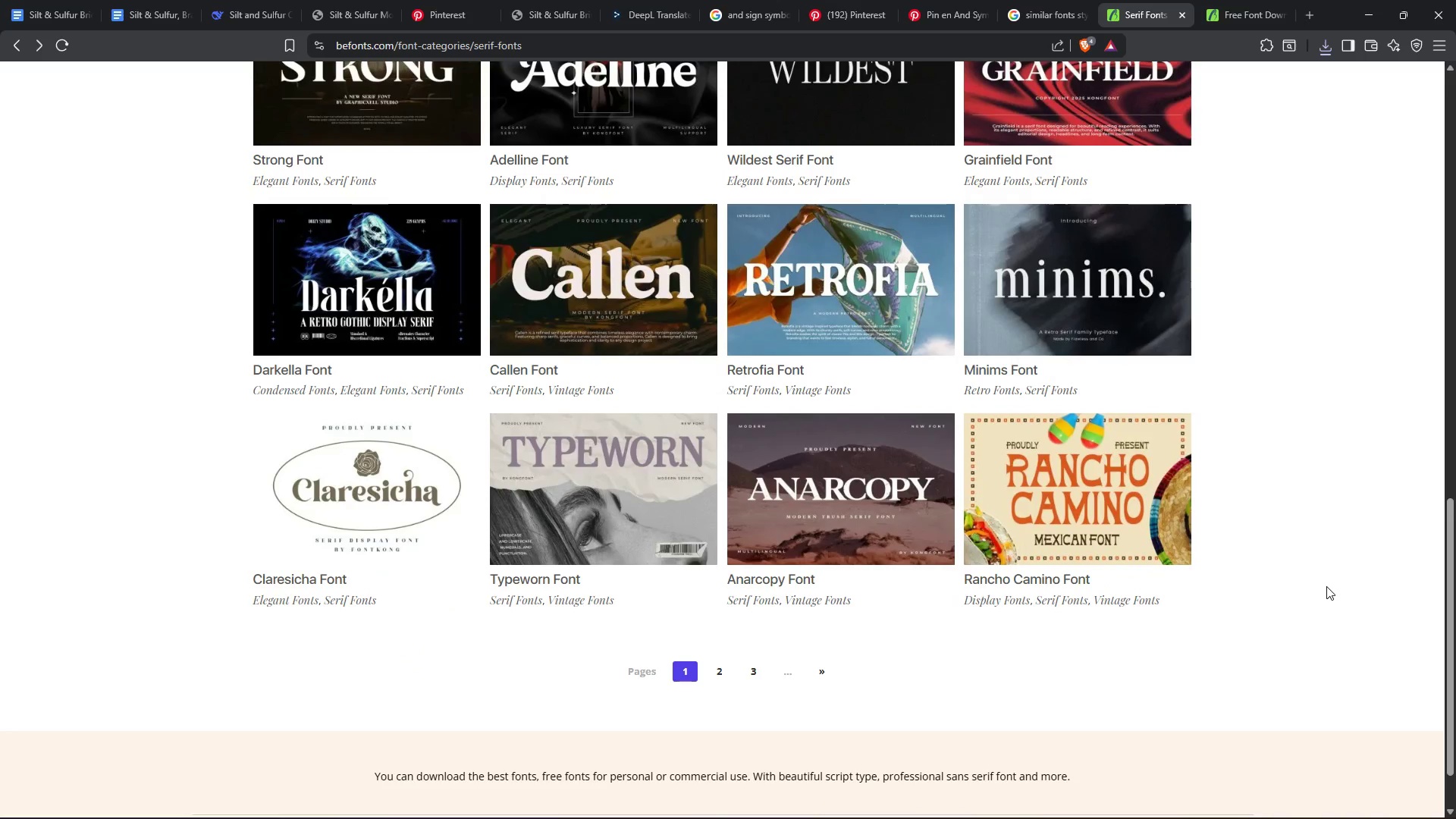 
scroll: coordinate [1319, 584], scroll_direction: up, amount: 18.0
 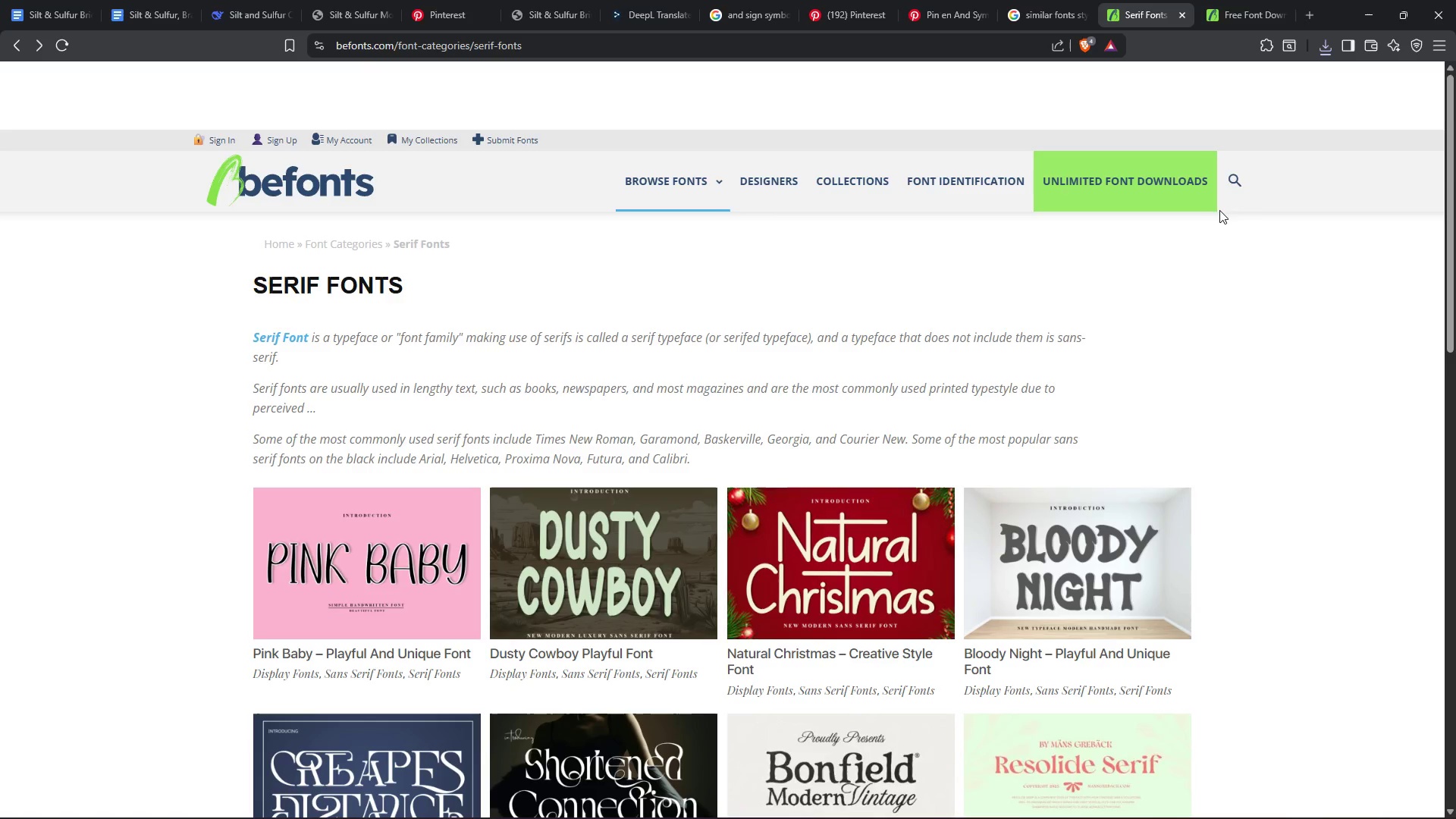 
left_click([1231, 176])
 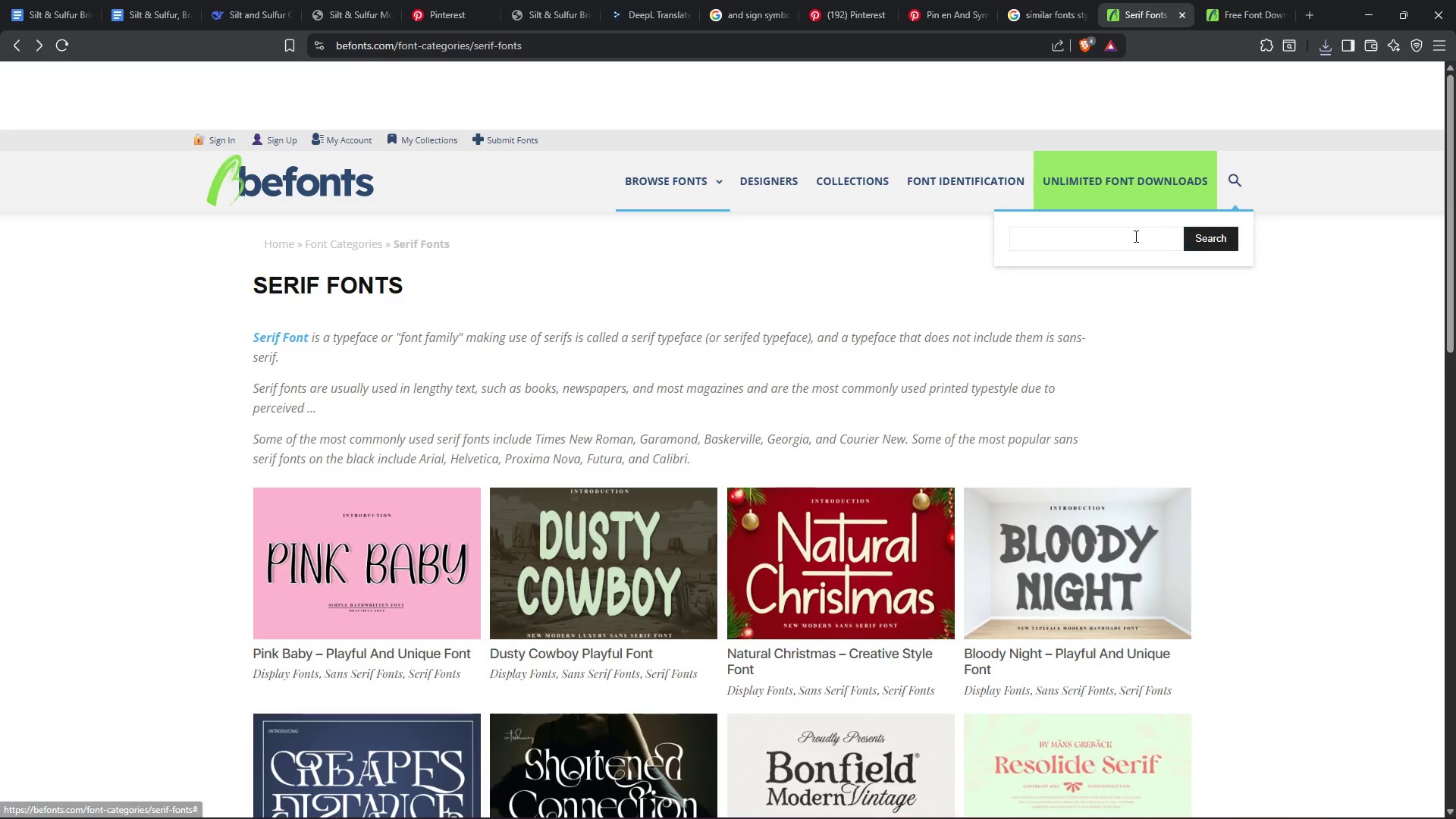 
left_click([1132, 235])
 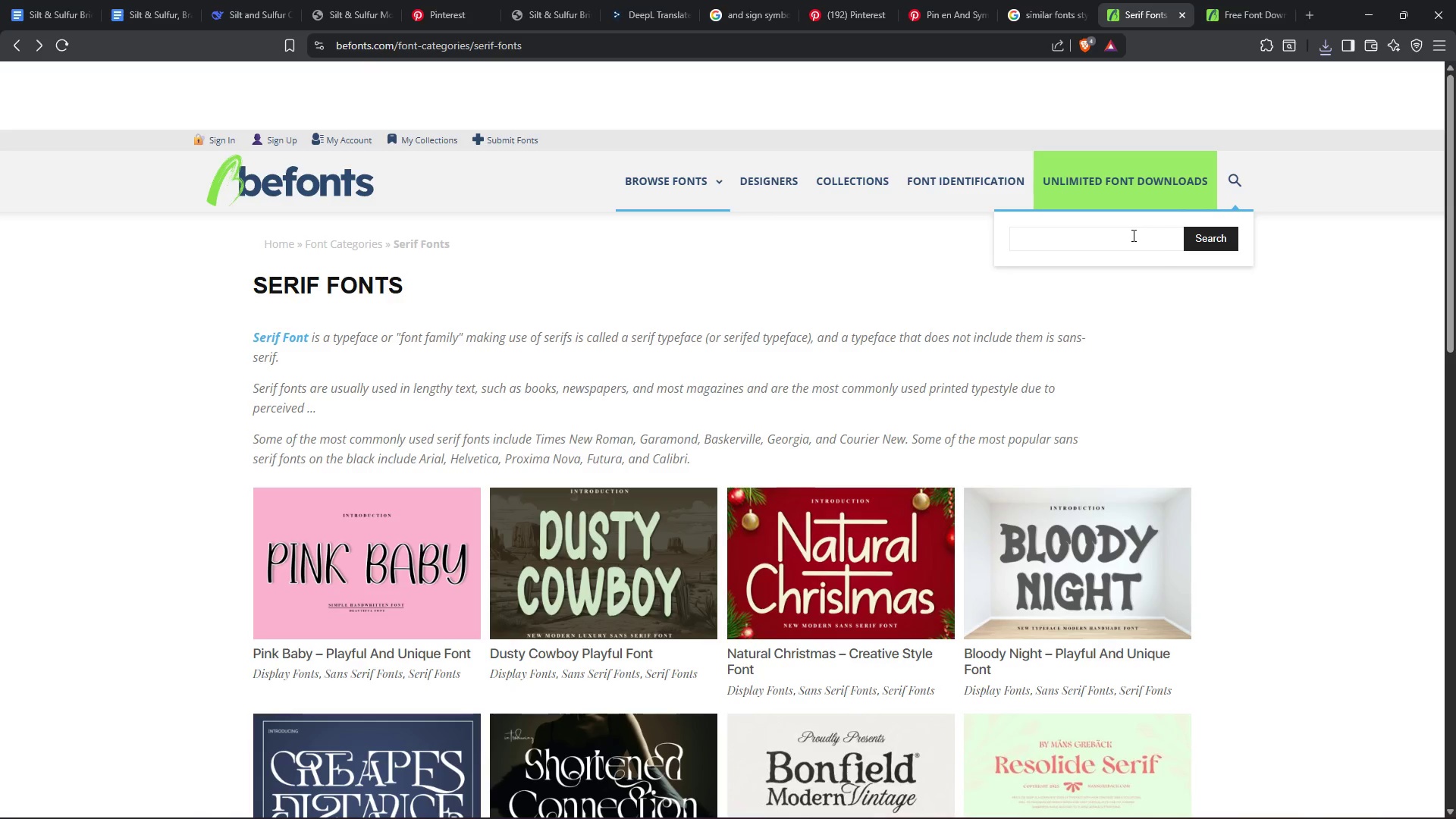 
type(o)
key(Backspace)
type(rock)
 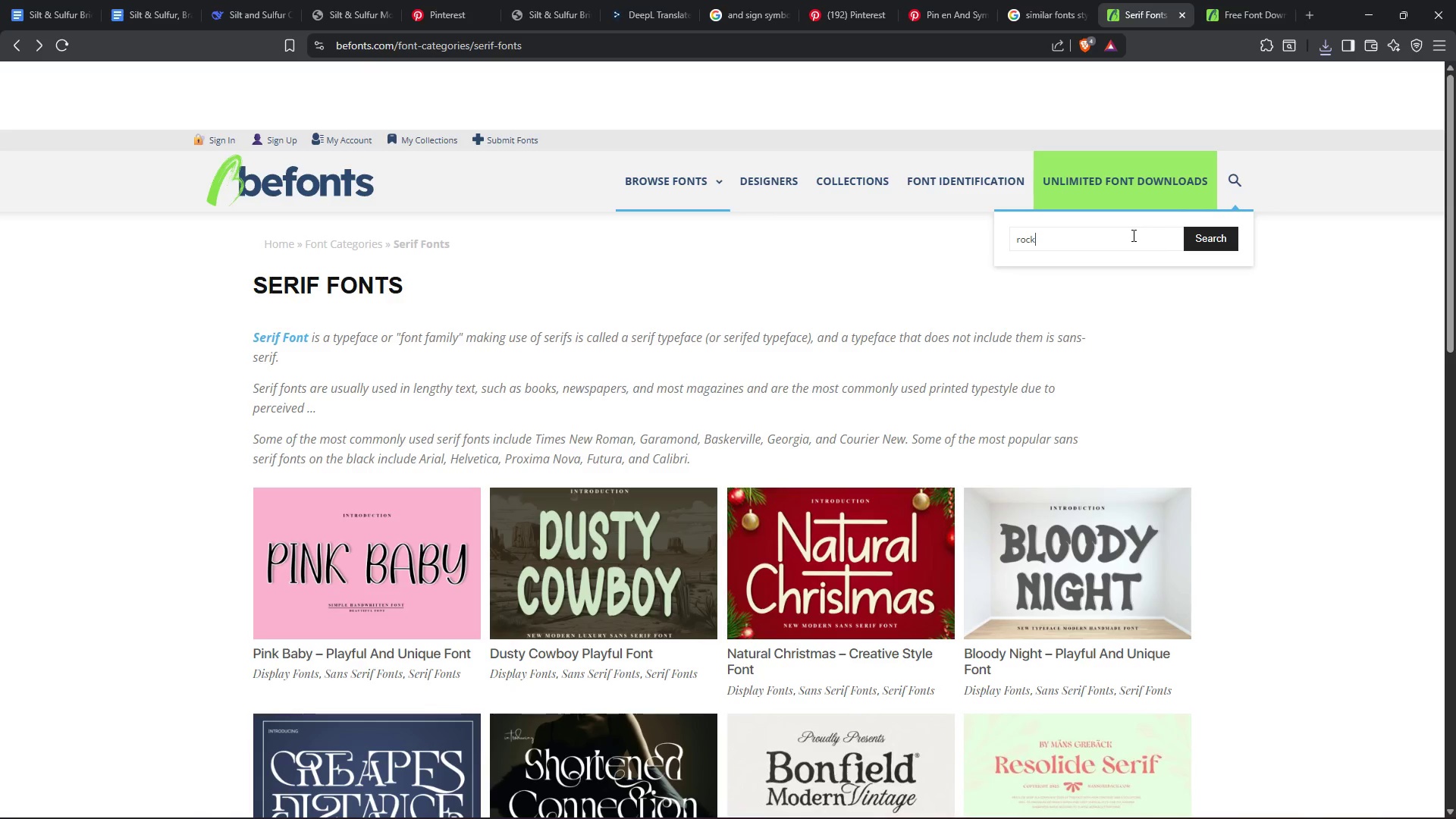 
key(Enter)
 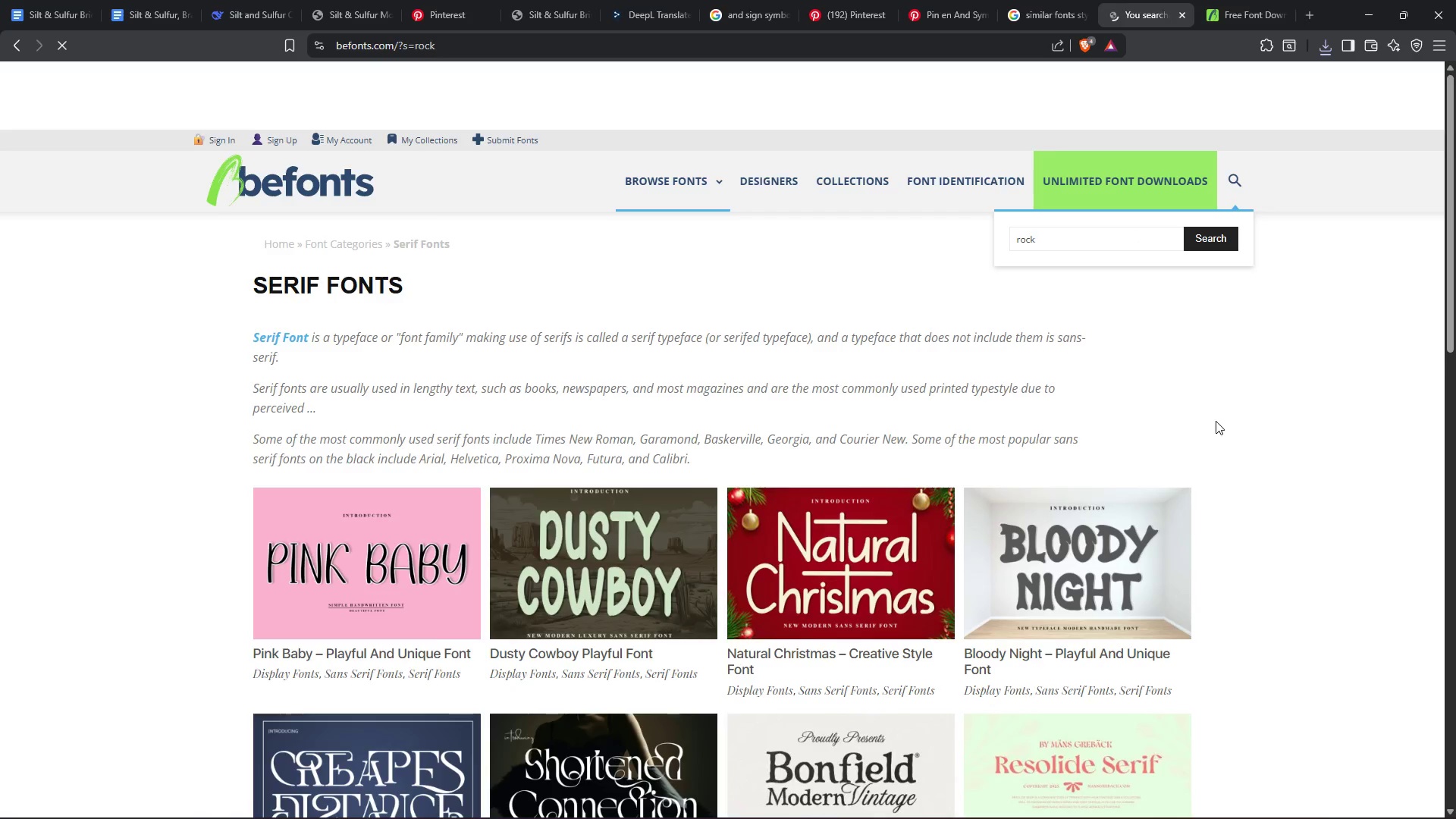 
scroll: coordinate [1213, 427], scroll_direction: down, amount: 14.0
 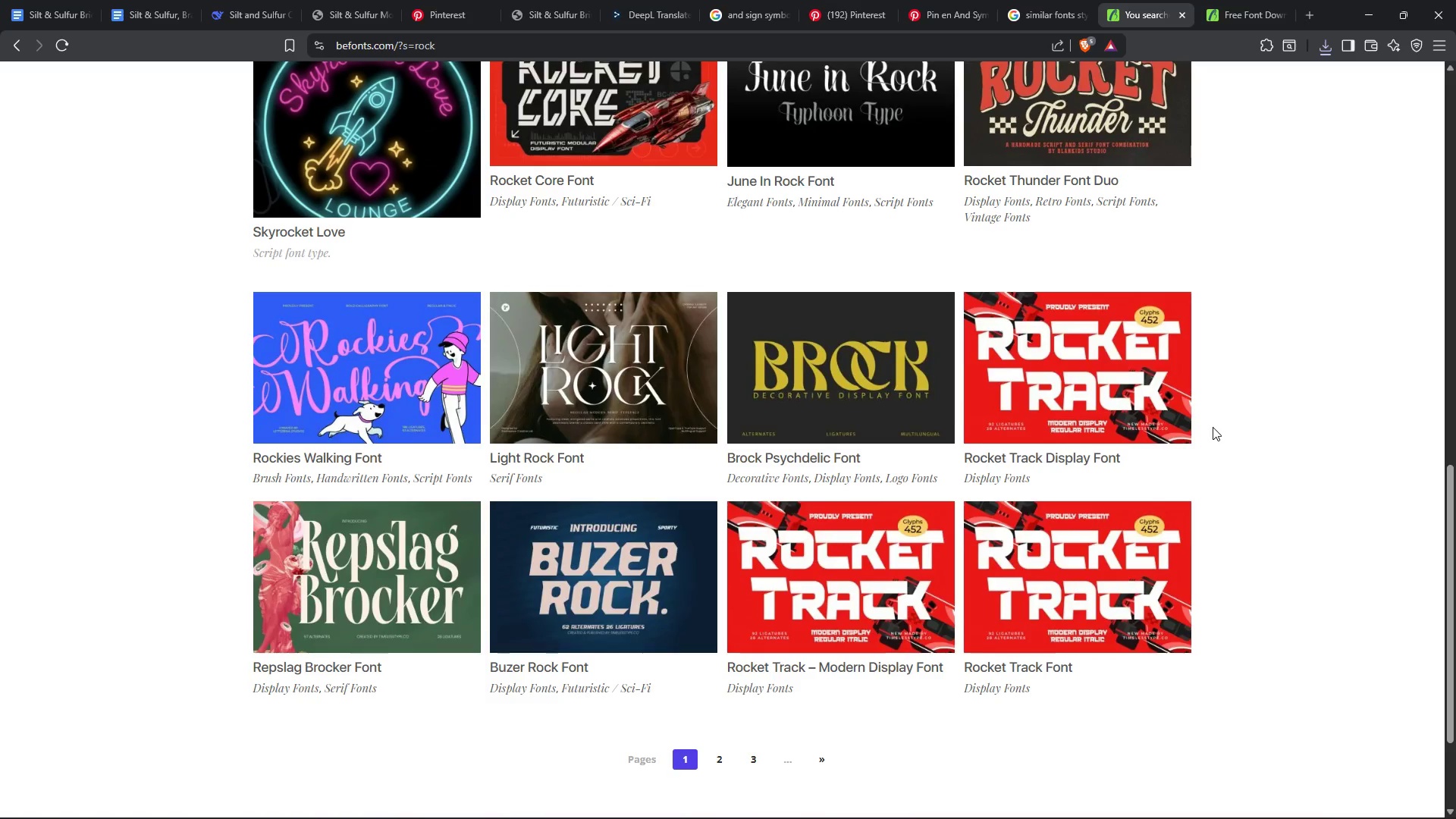 
scroll: coordinate [1213, 413], scroll_direction: up, amount: 16.0
 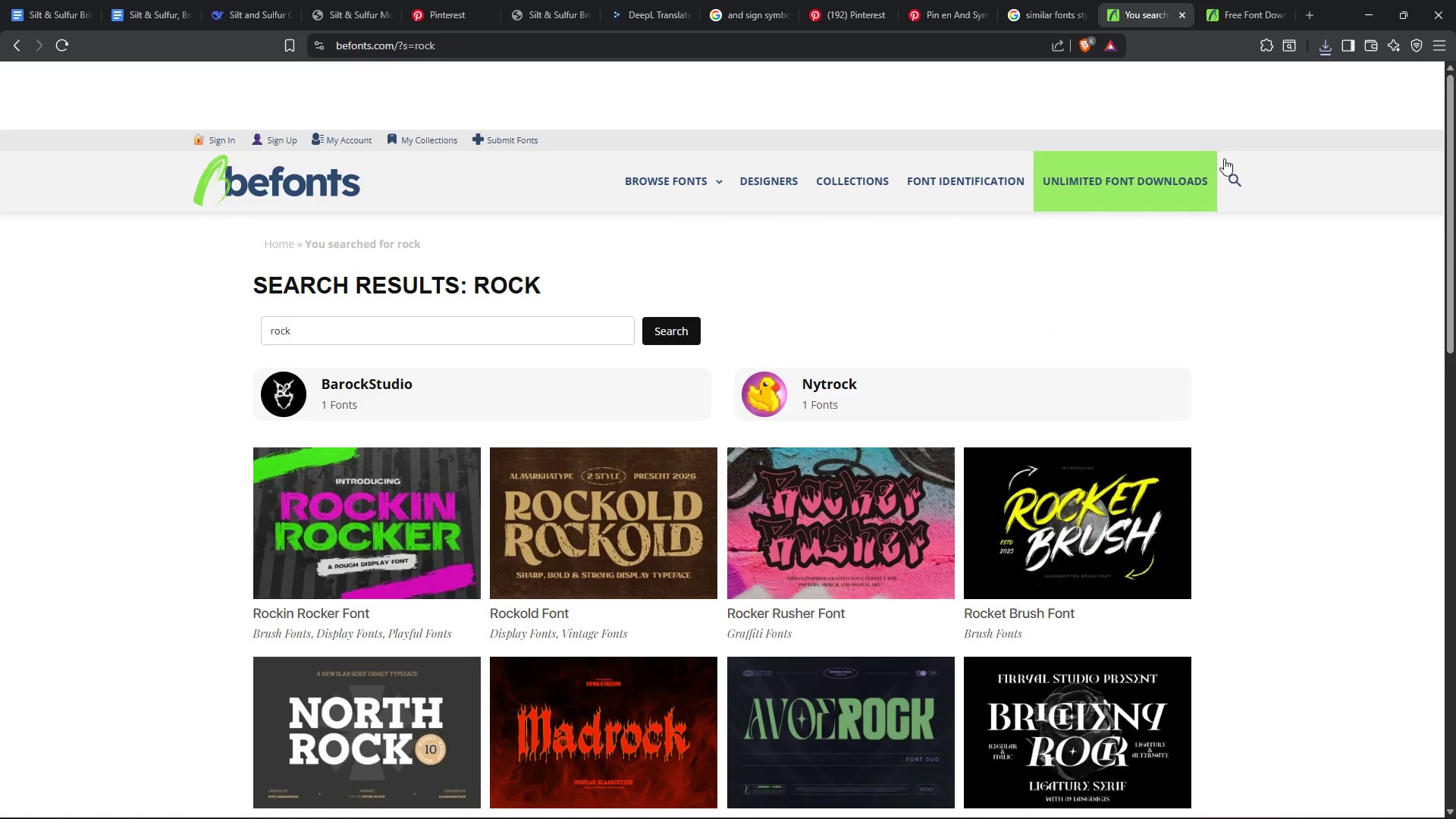 
left_click([1225, 162])
 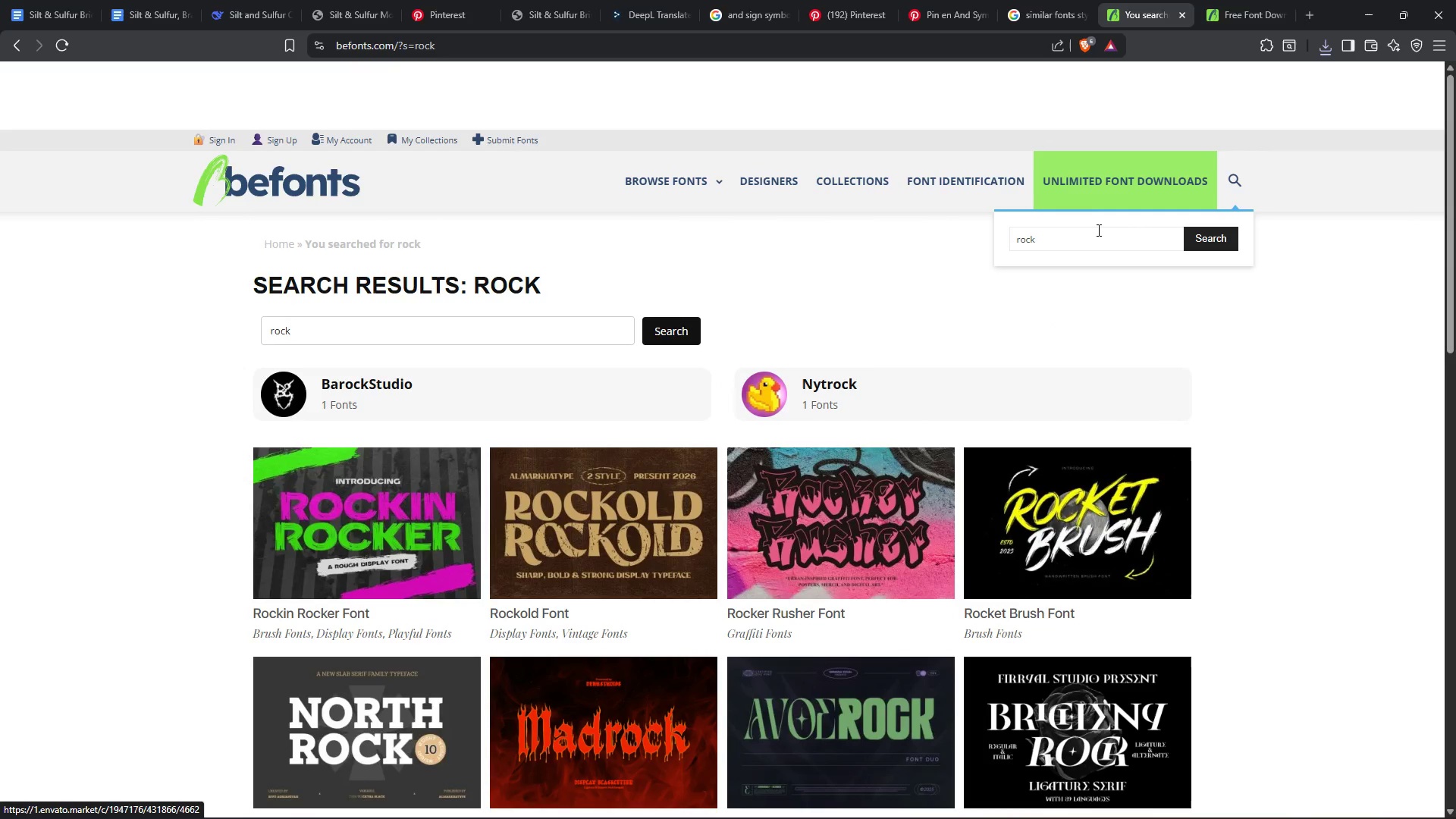 
left_click_drag(start_coordinate=[1086, 232], to_coordinate=[913, 240])
 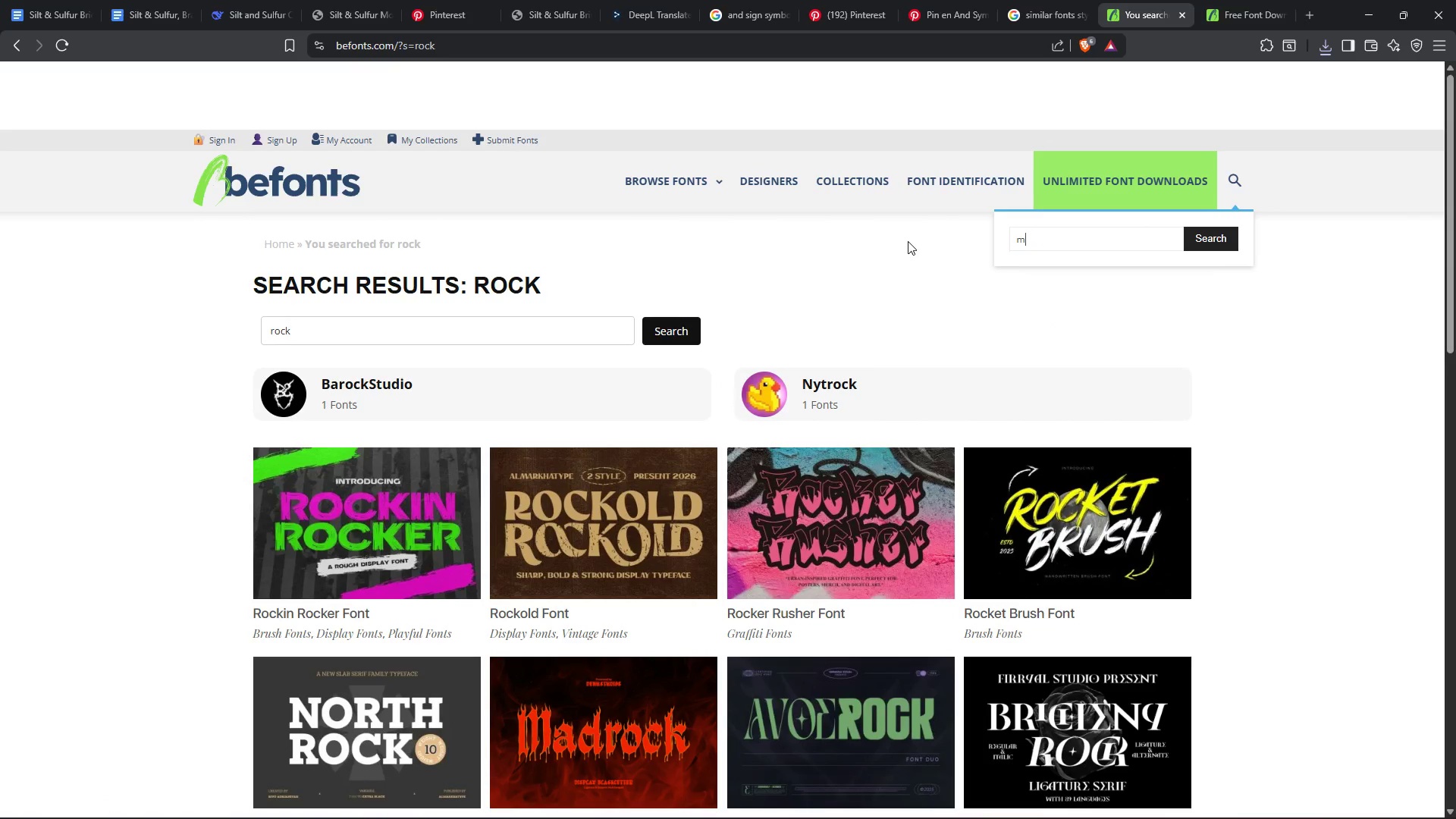 
type(mountain)
 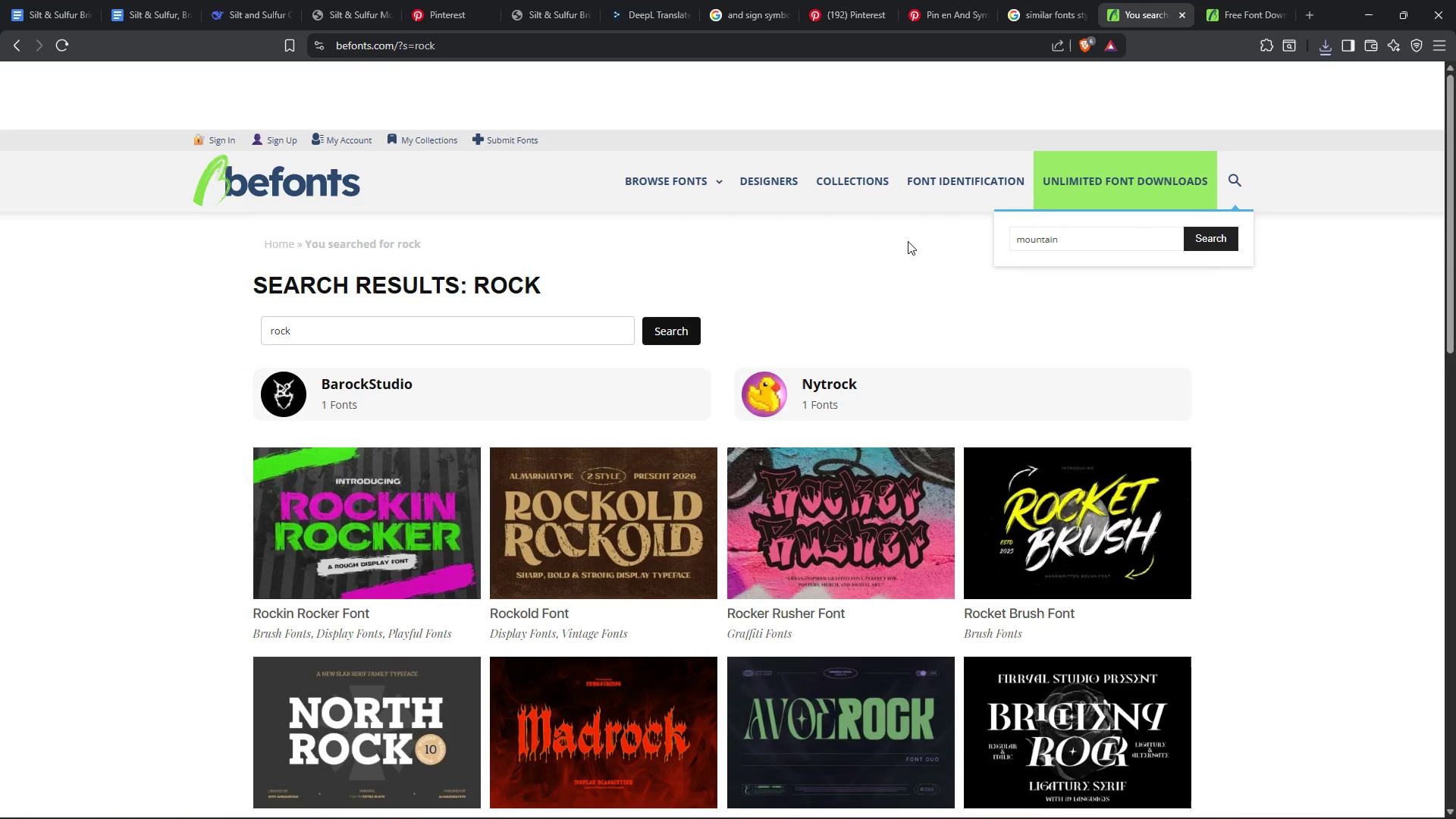 
key(Enter)
 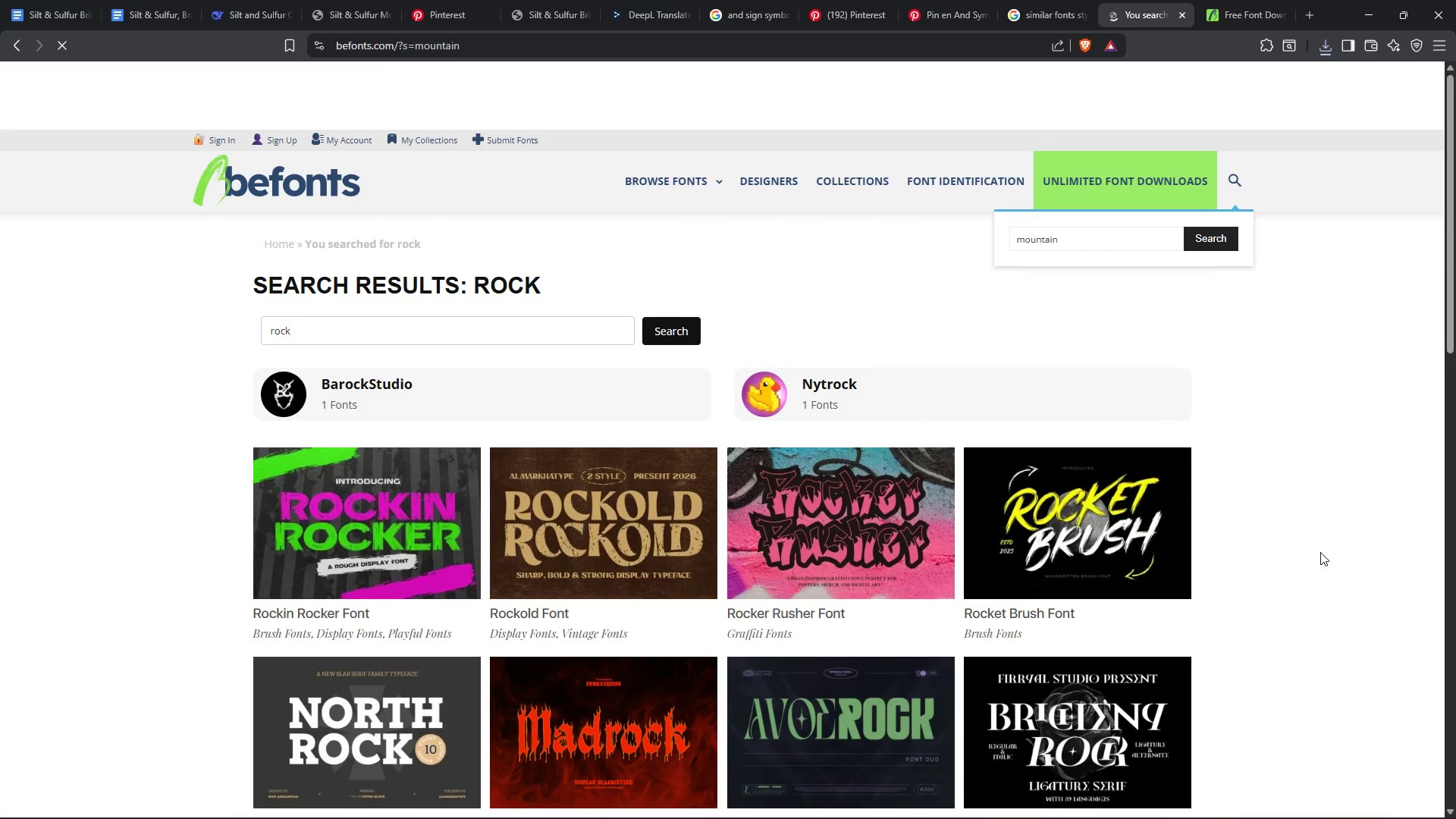 
wait(8.66)
 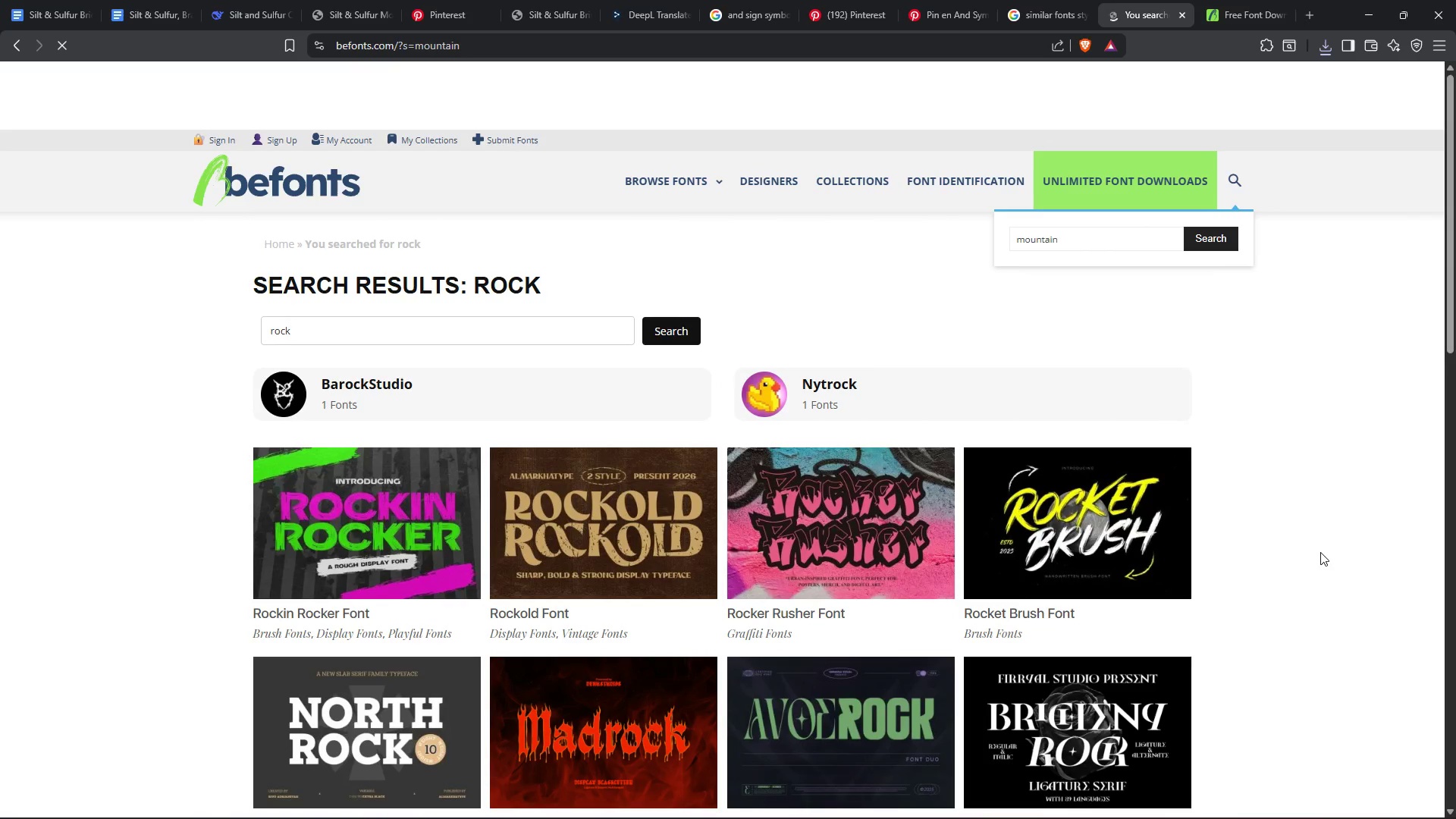 
scroll: coordinate [1301, 514], scroll_direction: down, amount: 14.0
 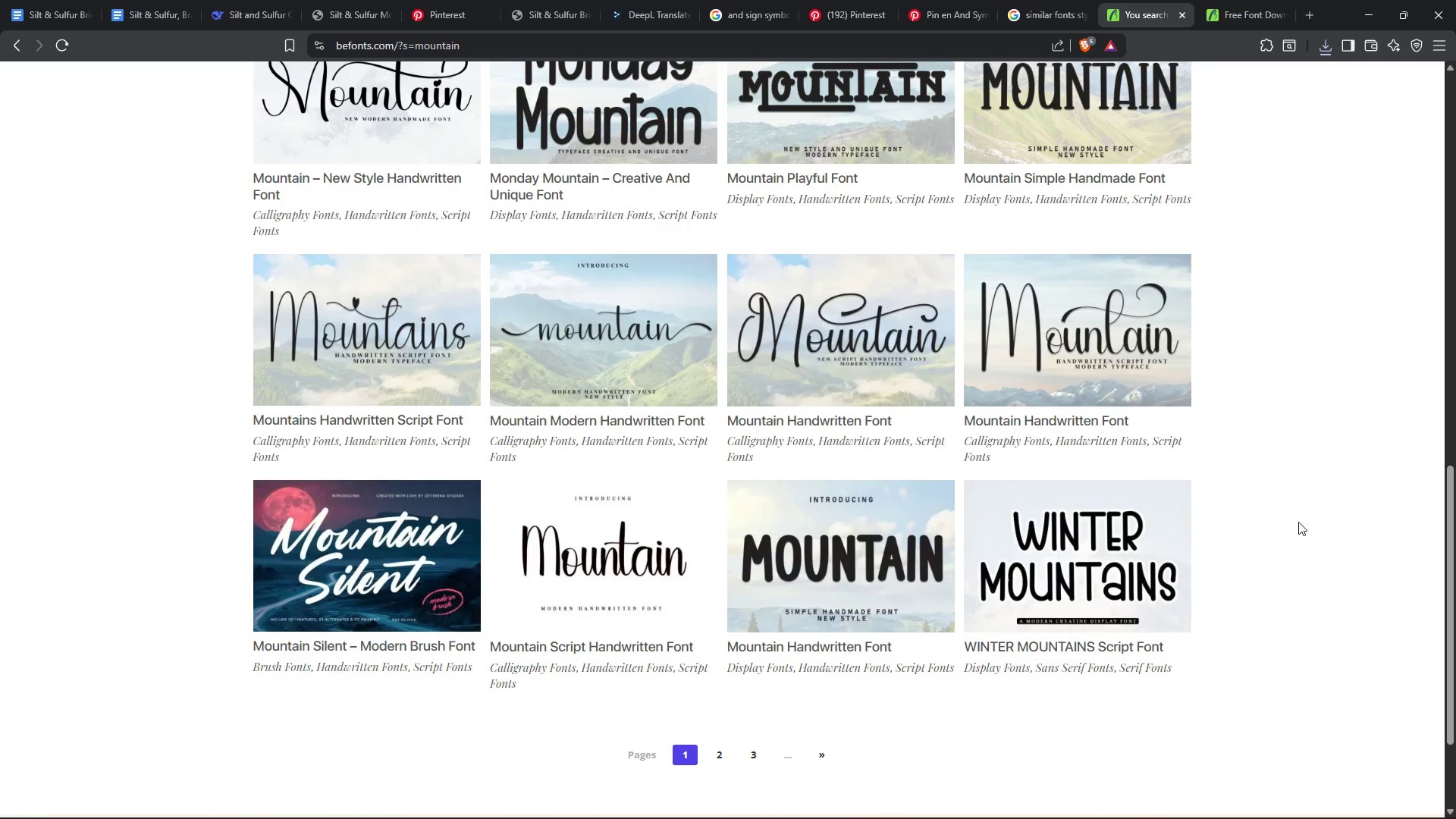 
scroll: coordinate [1310, 510], scroll_direction: up, amount: 22.0
 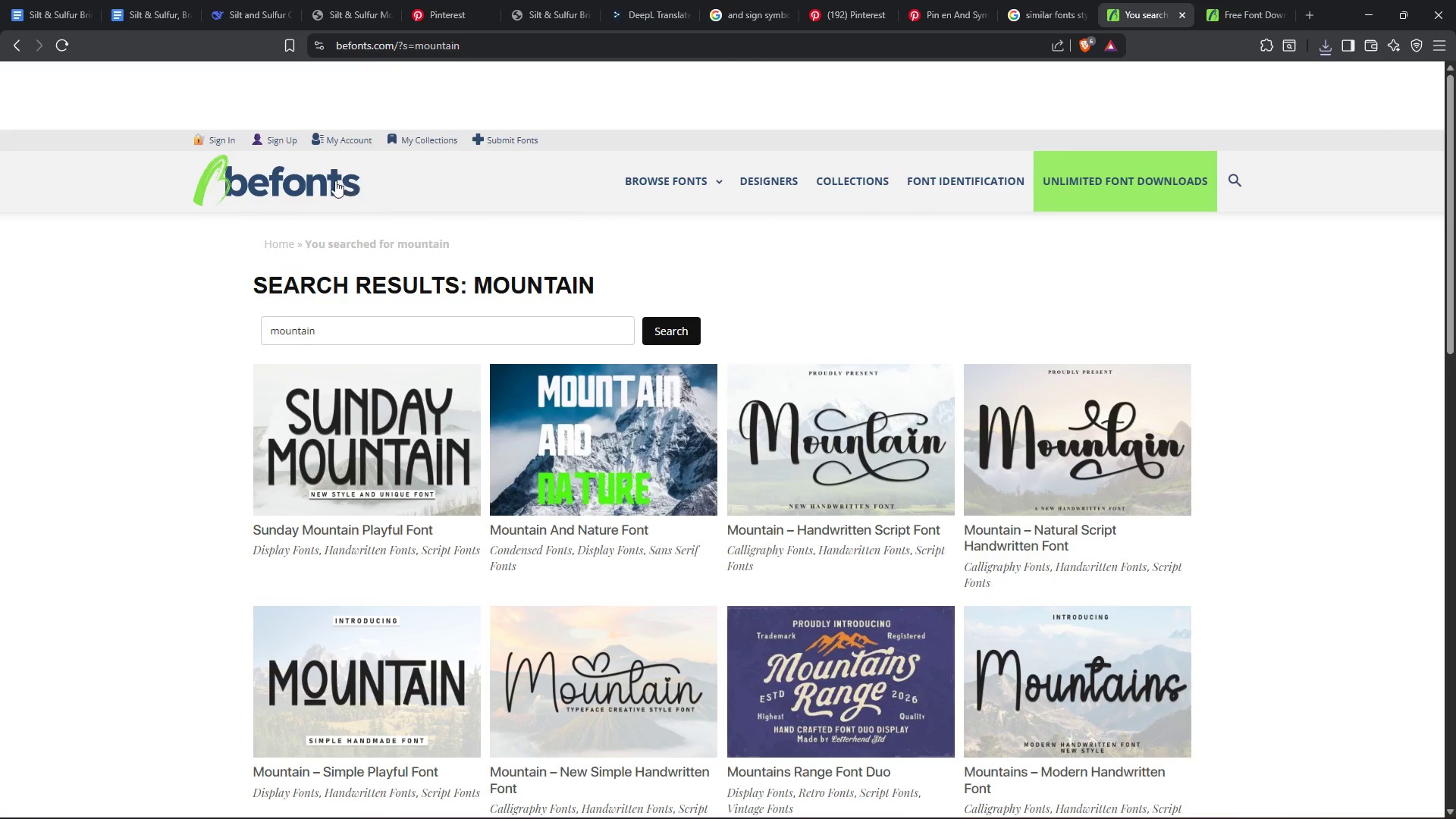 
left_click([332, 180])
 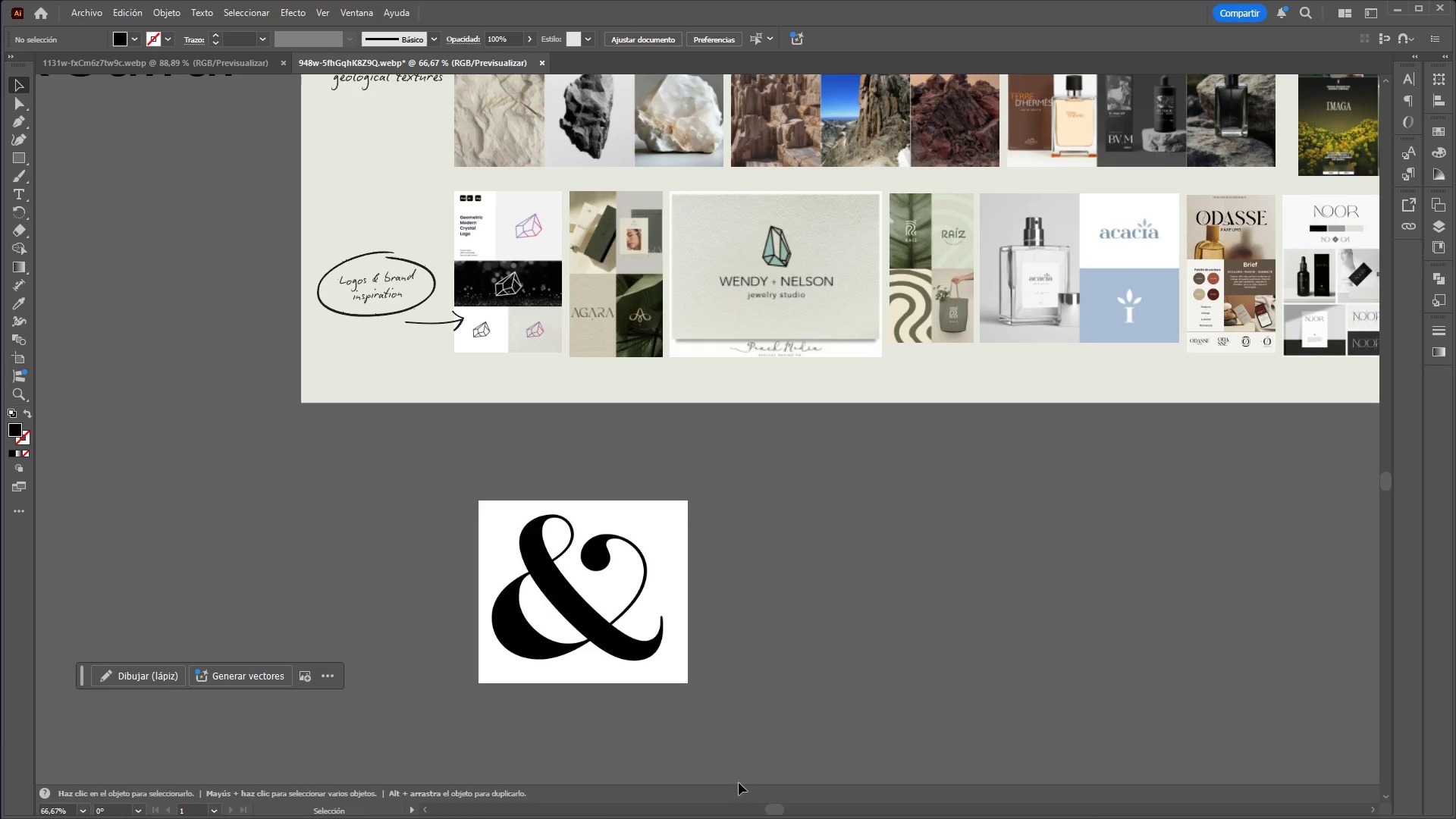 
wait(5.27)
 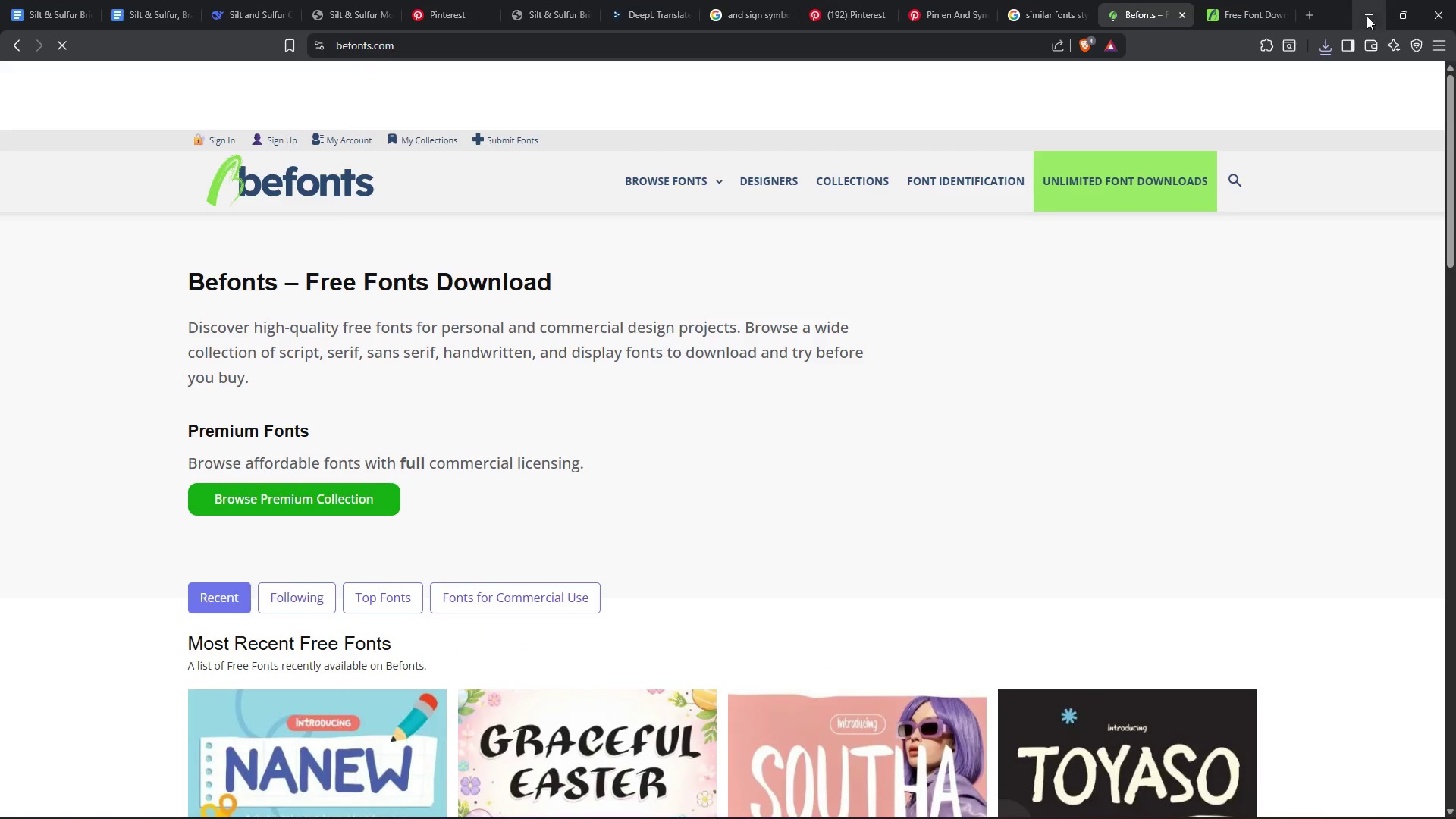 
left_click_drag(start_coordinate=[437, 452], to_coordinate=[471, 479])
 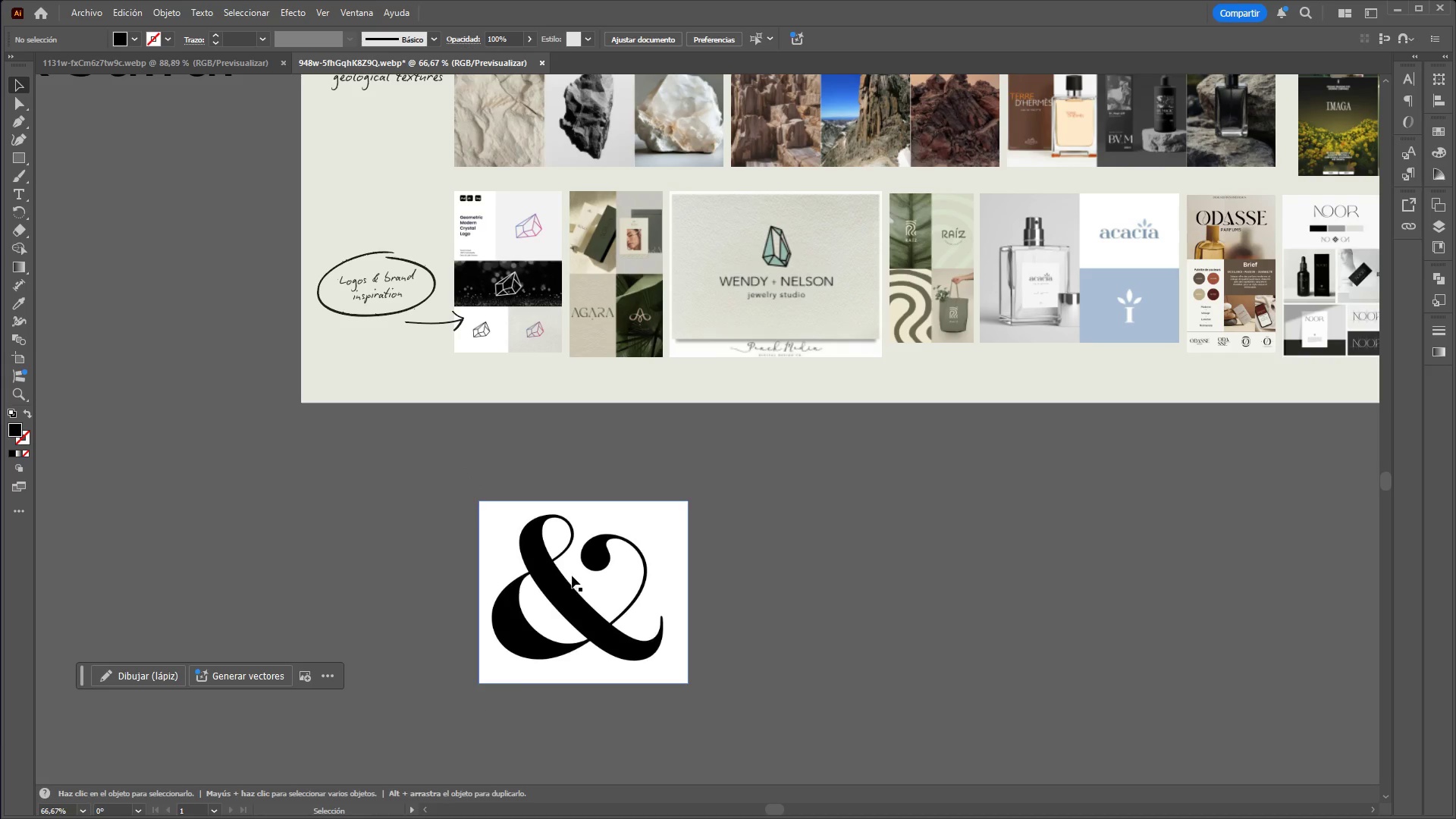 
left_click_drag(start_coordinate=[579, 575], to_coordinate=[789, 554])
 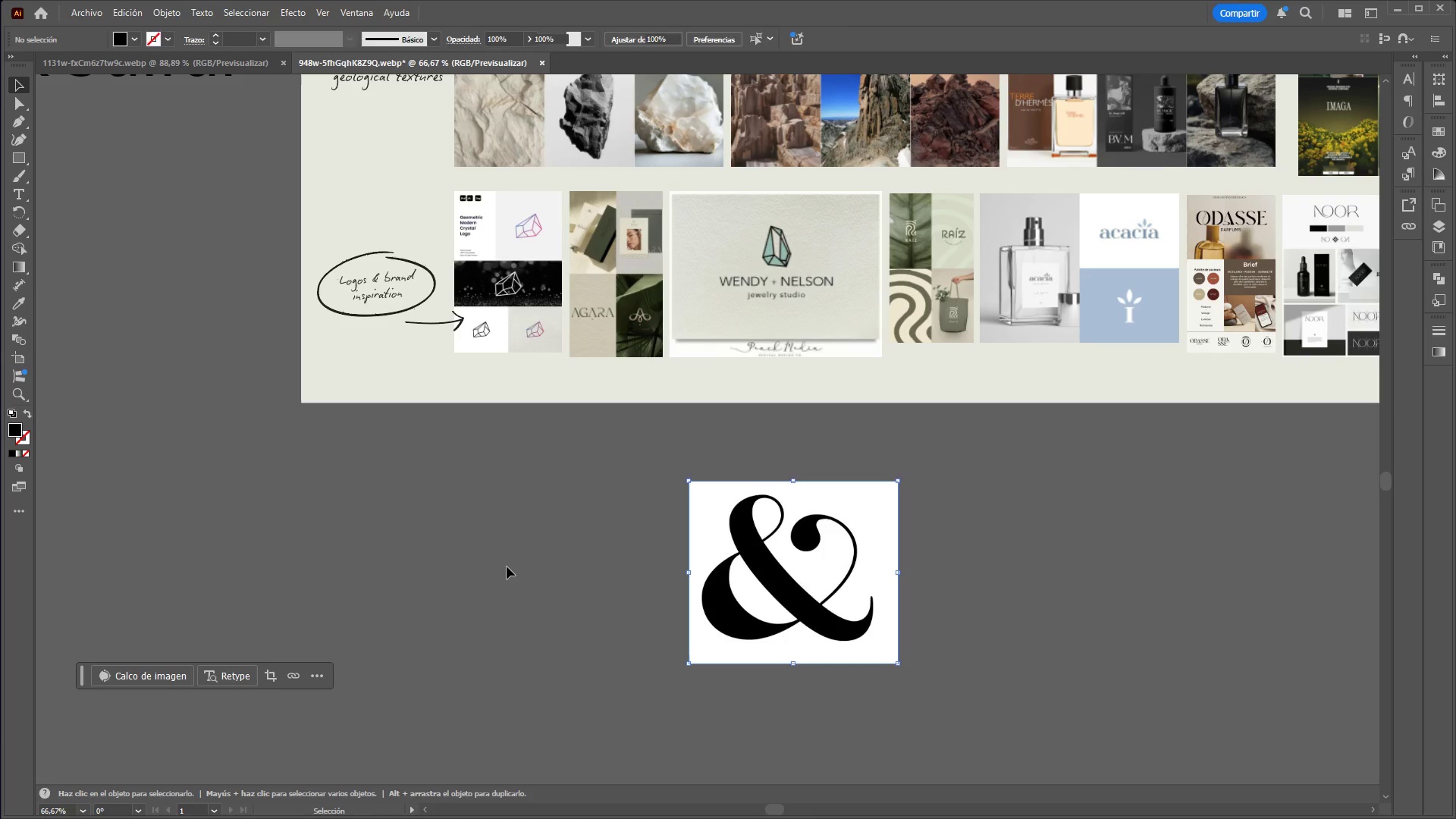 
left_click([507, 566])
 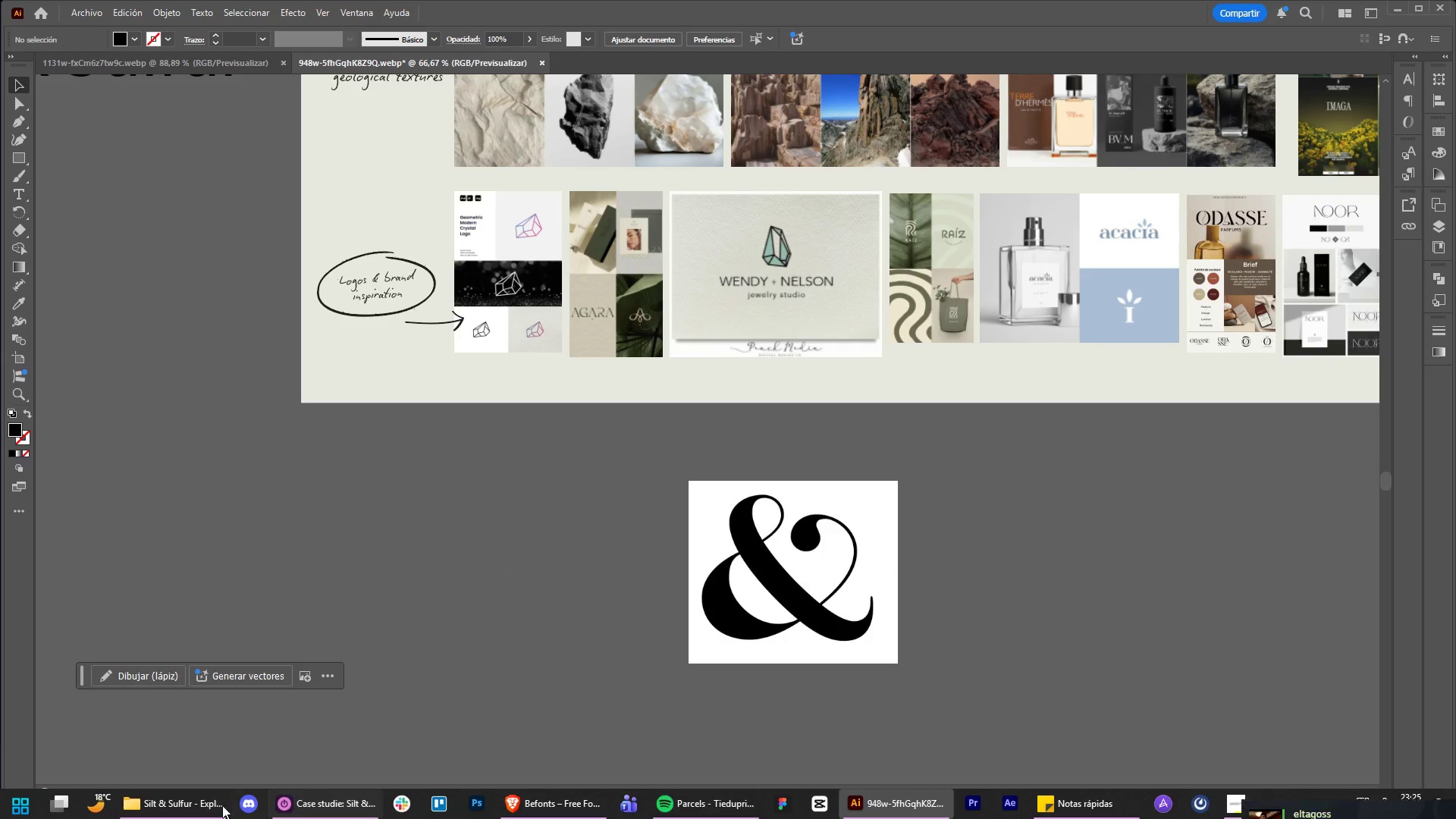 
left_click([202, 810])
 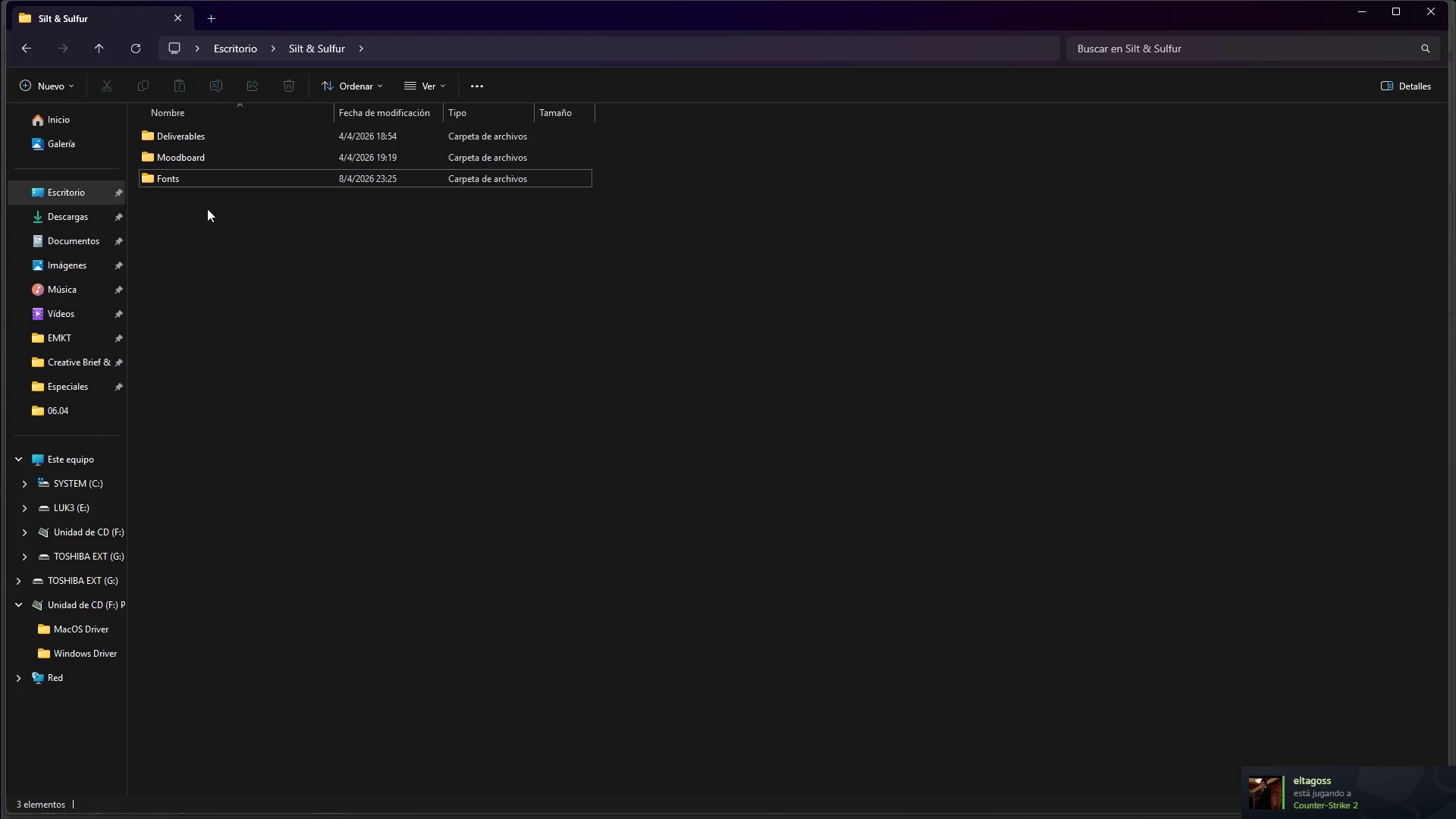 
double_click([184, 176])
 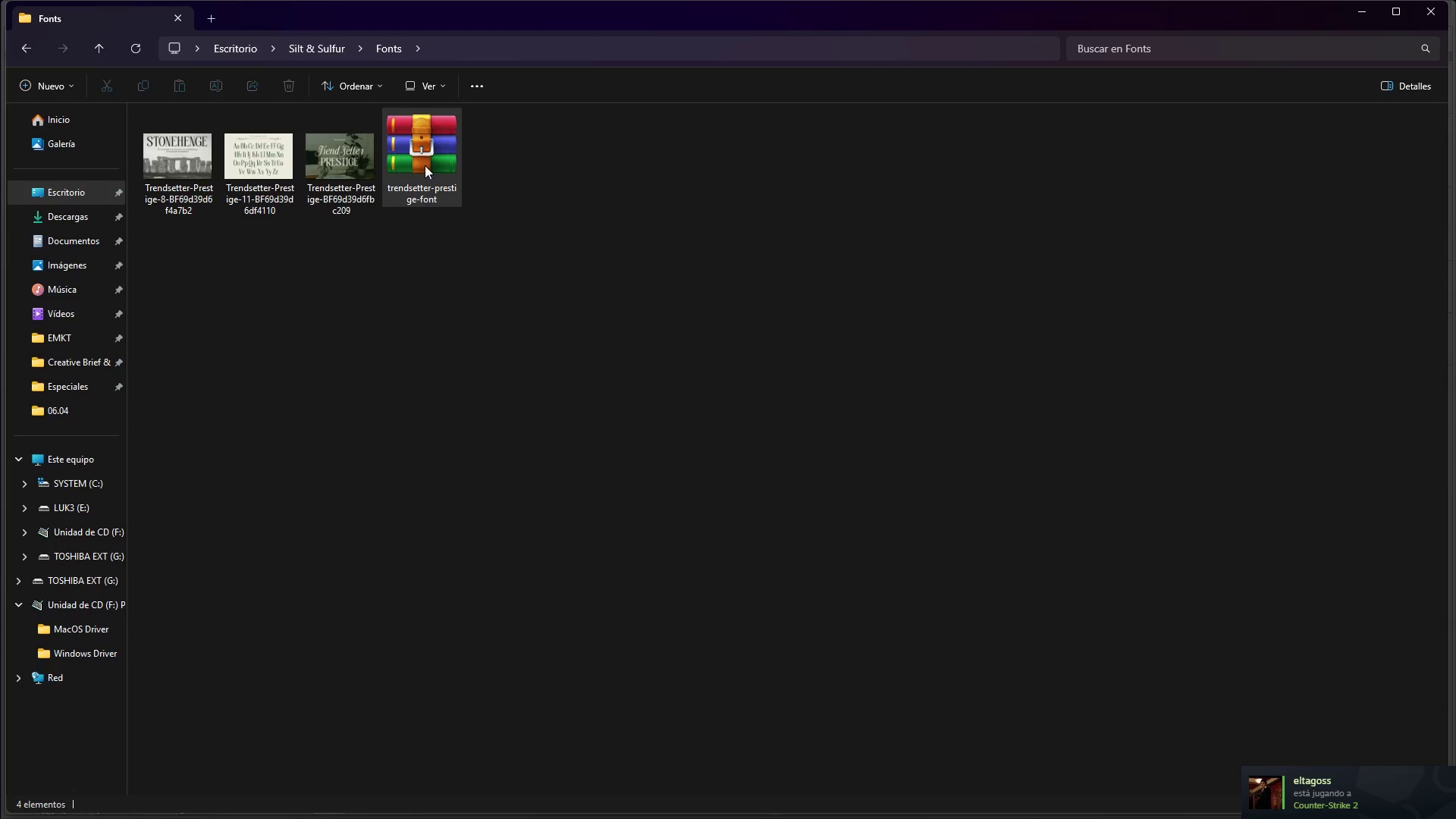 
right_click([425, 162])
 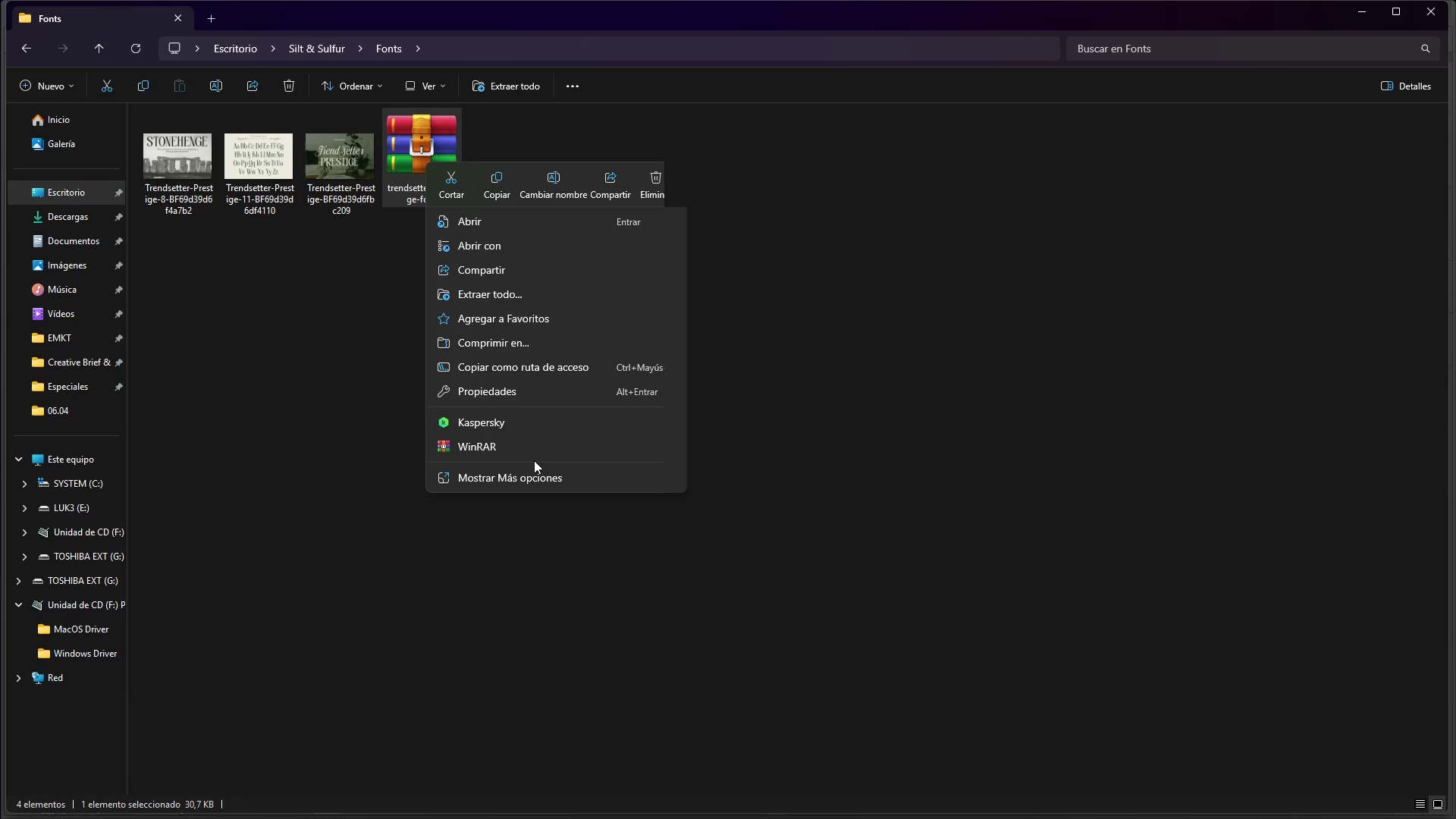 
left_click([738, 494])
 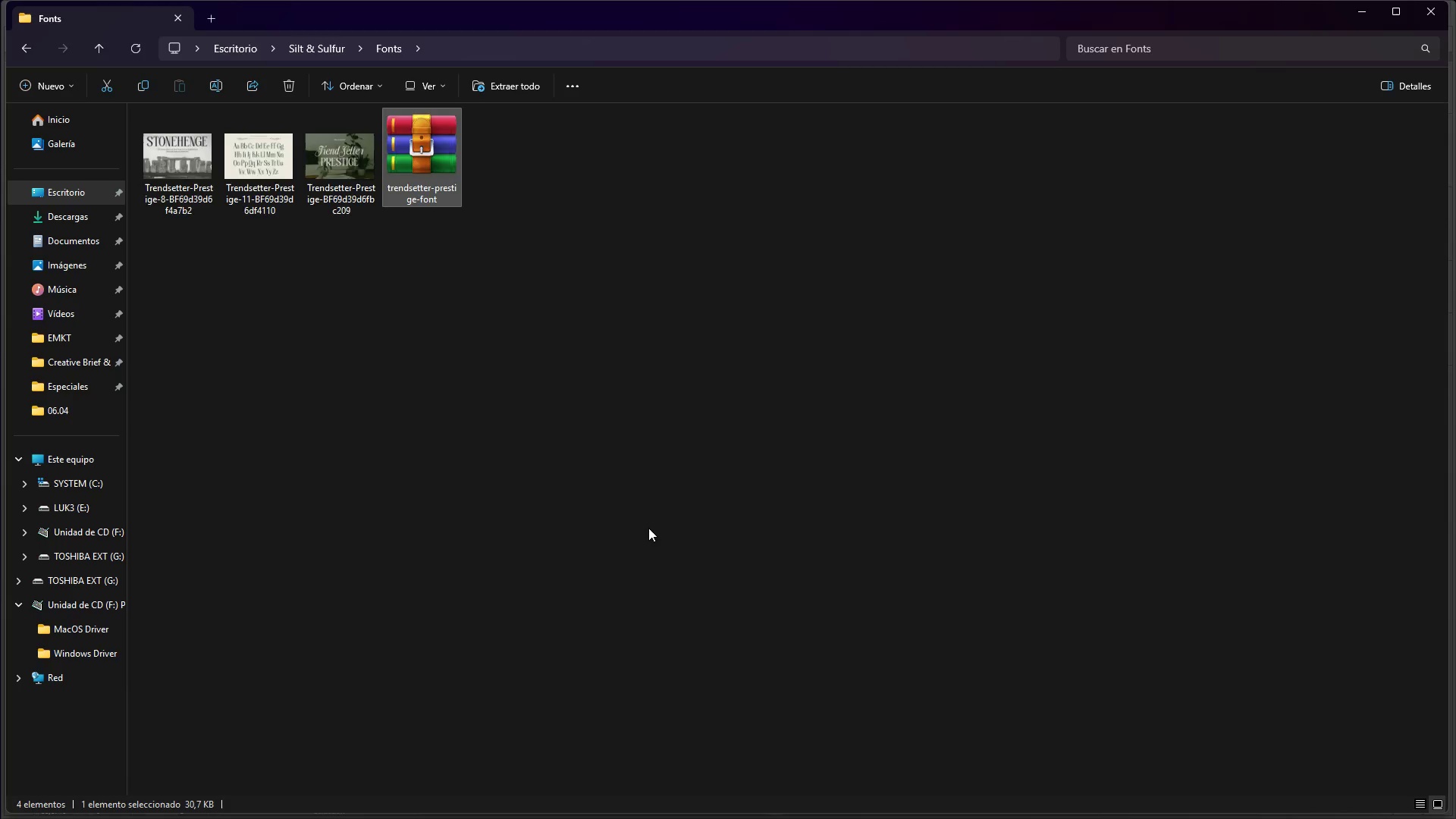 
left_click([479, 465])
 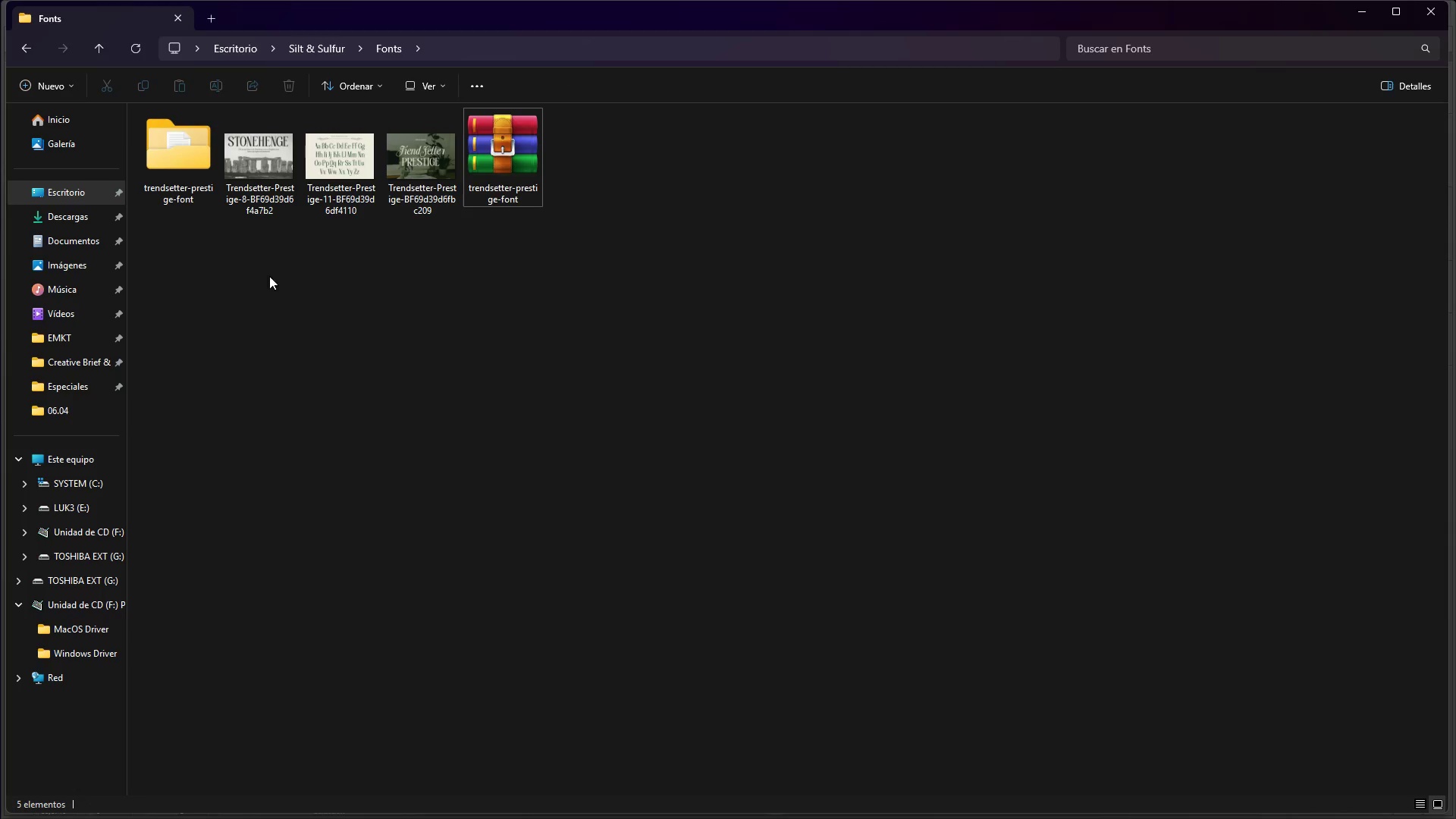 
left_click_drag(start_coordinate=[255, 275], to_coordinate=[409, 155])
 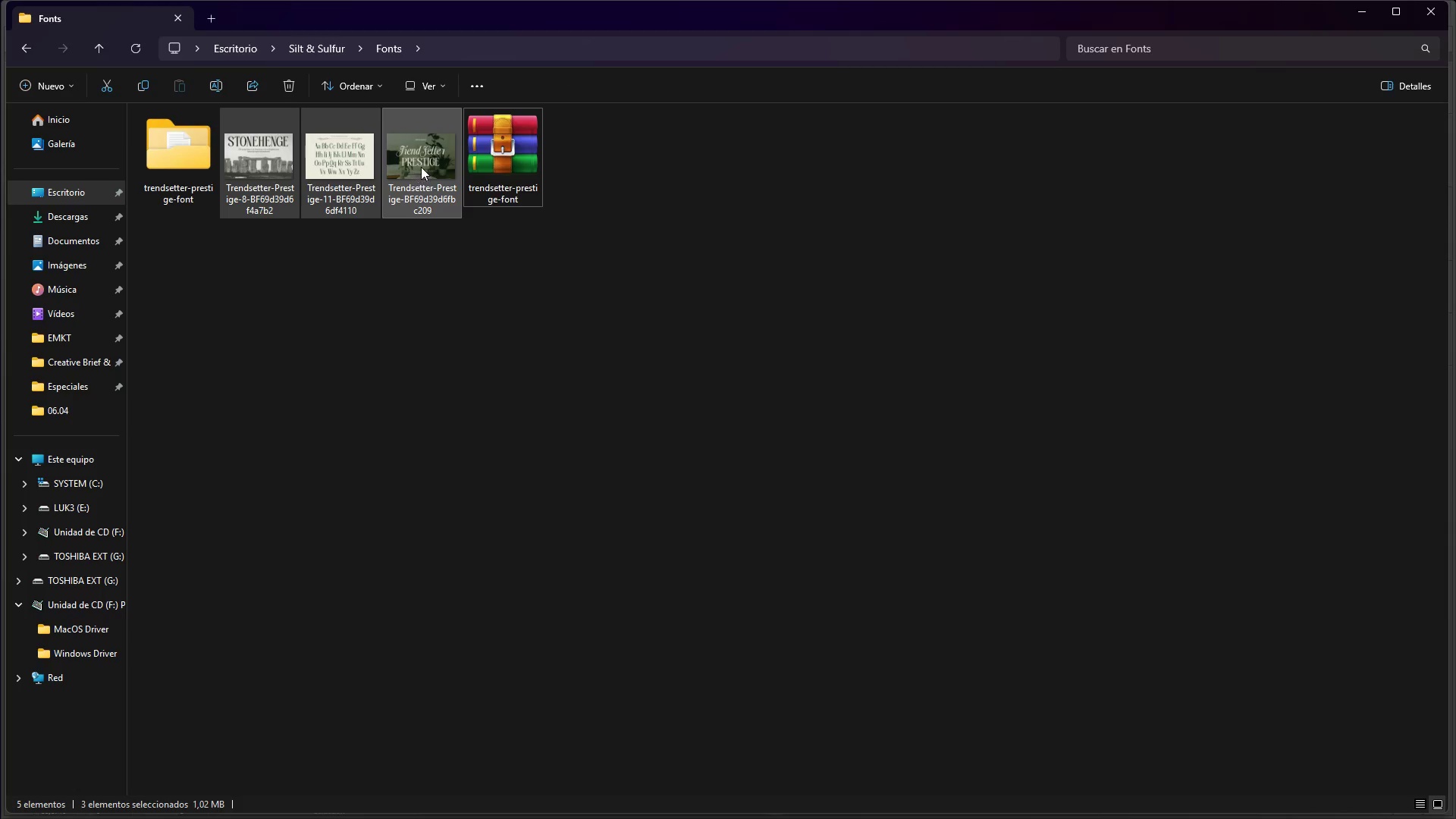 
left_click_drag(start_coordinate=[422, 165], to_coordinate=[515, 541])
 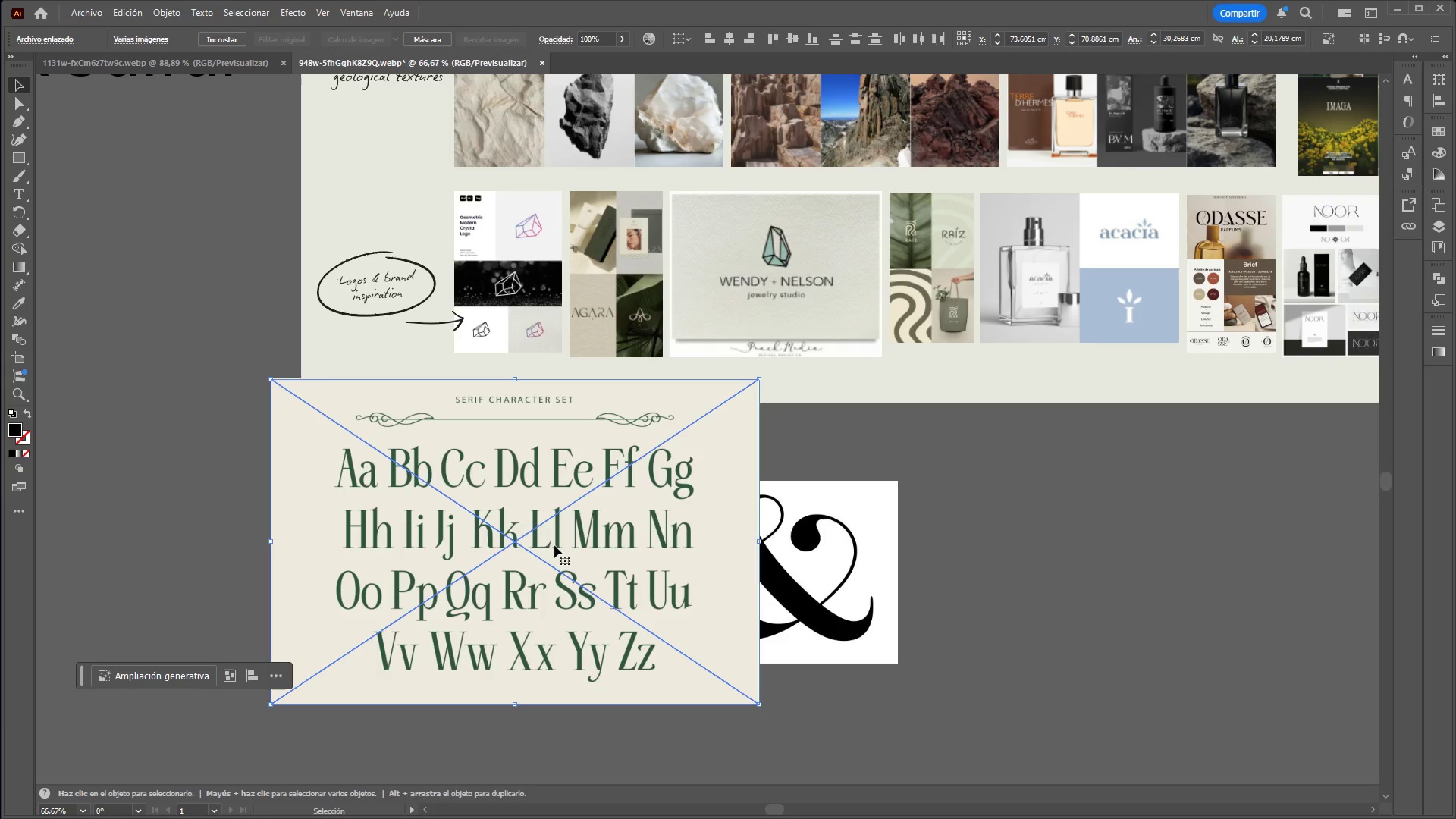 
hold_key(key=AltLeft, duration=0.38)
hold_key(key=ControlLeft, duration=0.39)
scroll: coordinate [817, 441], scroll_direction: down, amount: 4.0
 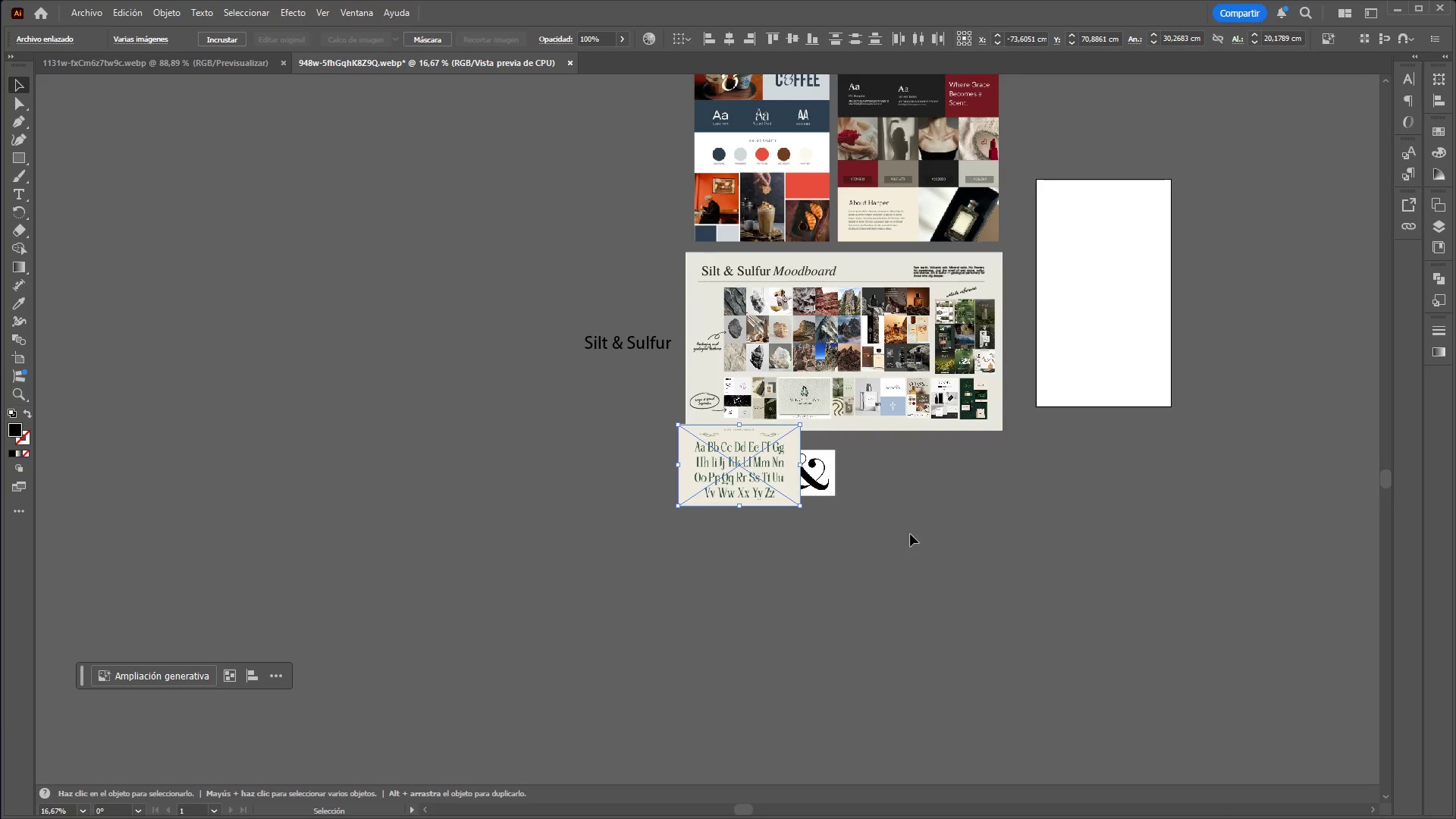 
hold_key(key=ControlLeft, duration=0.64)
hold_key(key=AltLeft, duration=0.55)
scroll: coordinate [908, 469], scroll_direction: up, amount: 2.0
 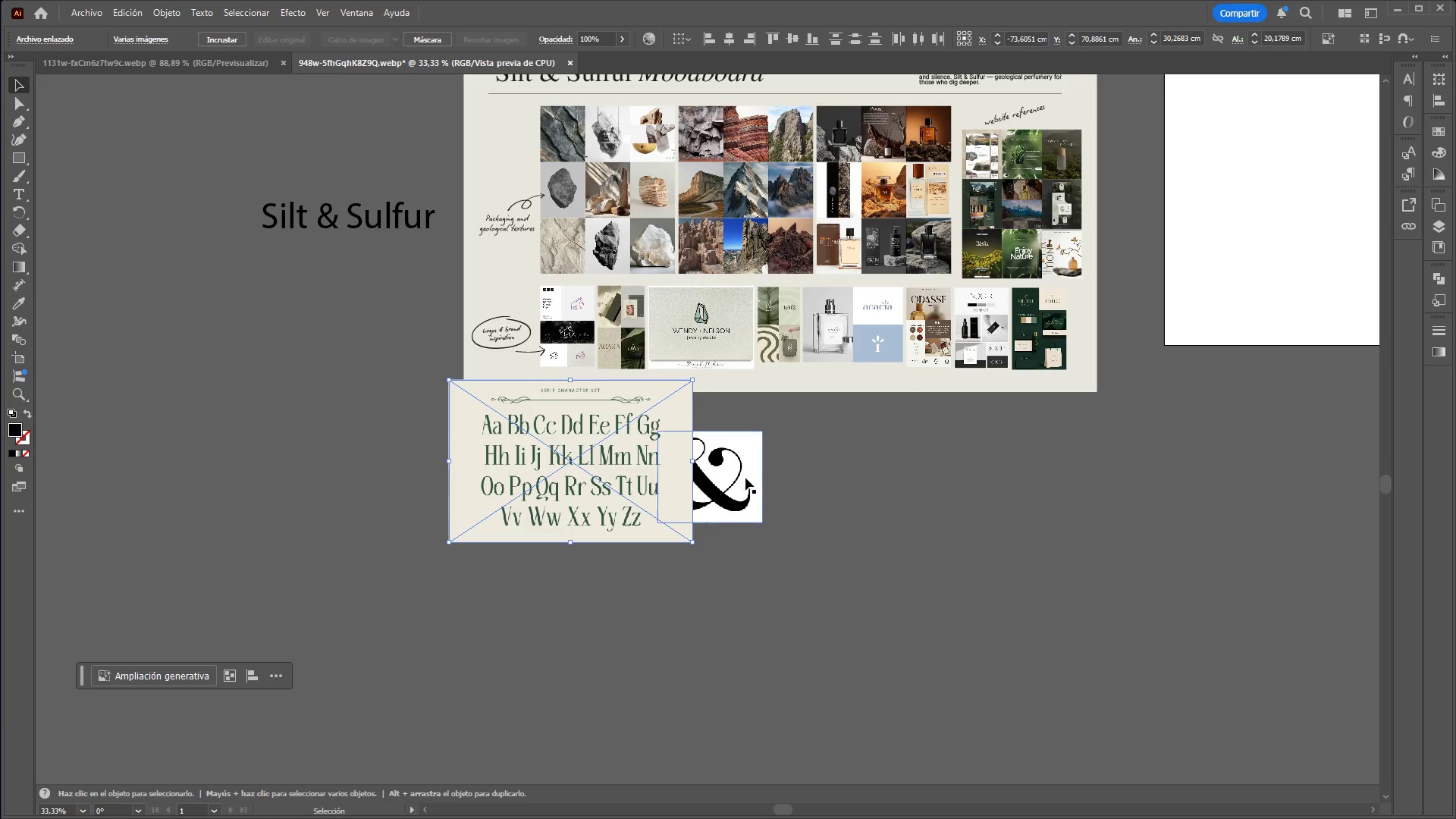 
left_click_drag(start_coordinate=[740, 477], to_coordinate=[718, 732])
 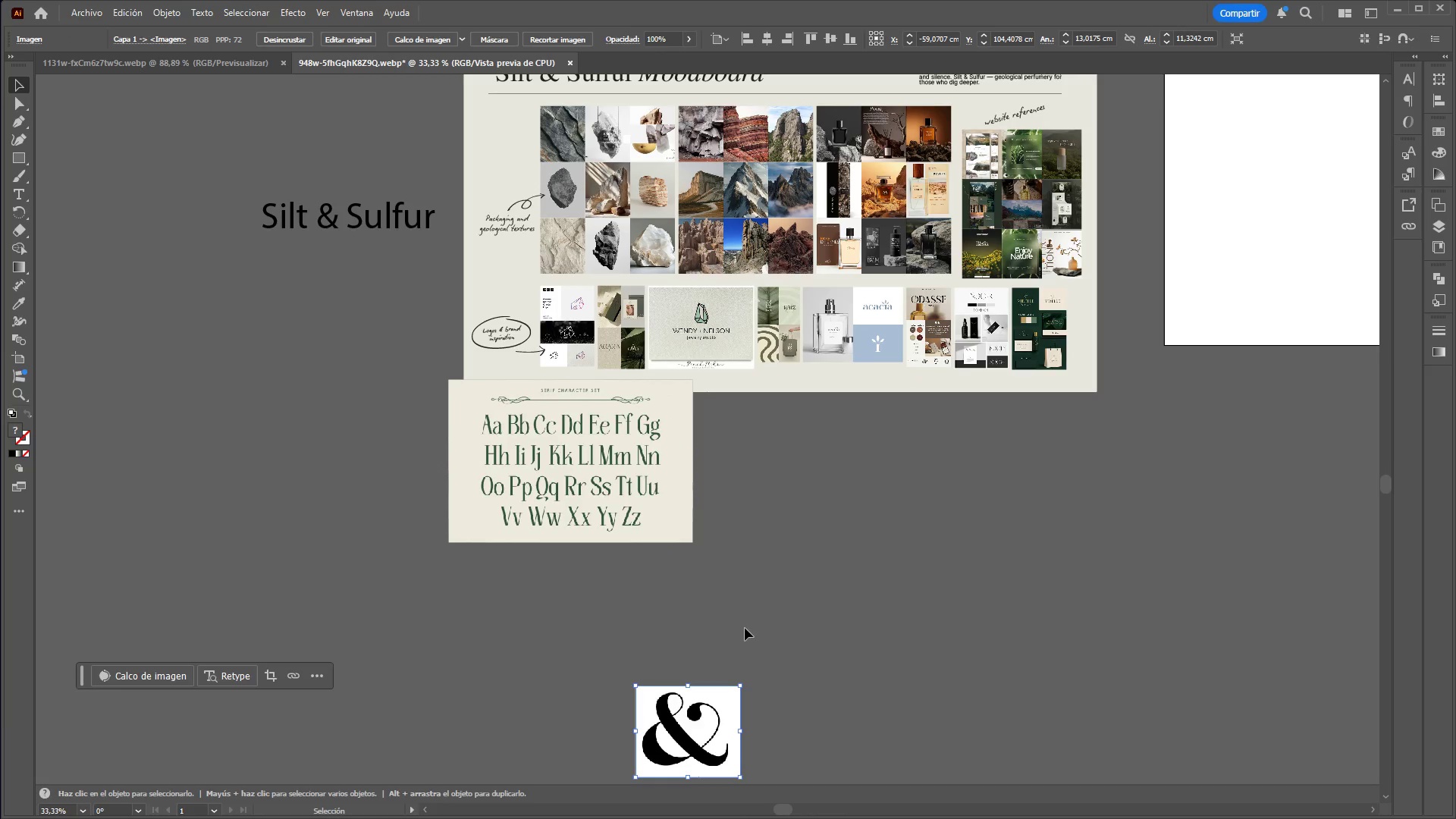 
left_click([730, 588])
 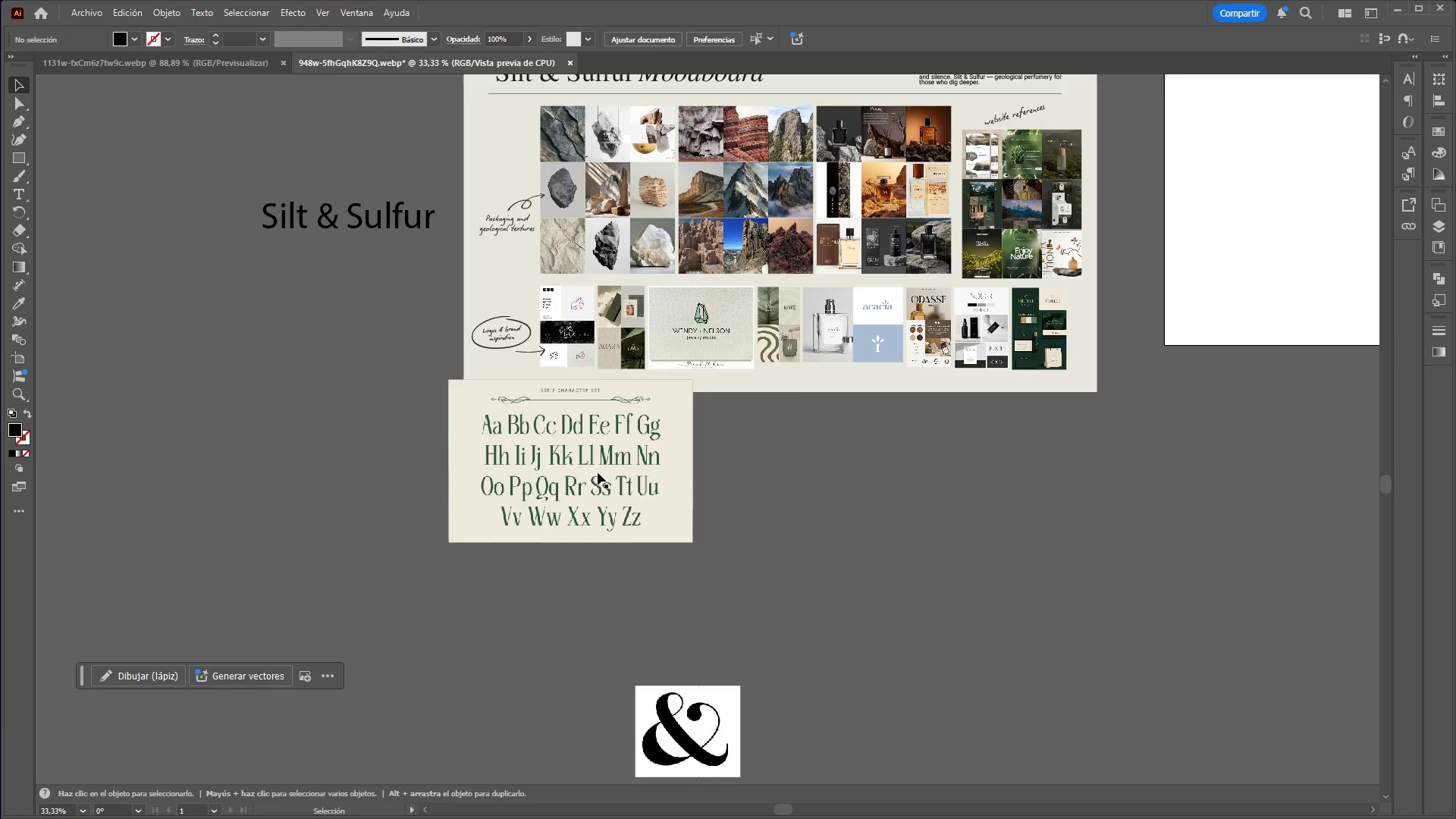 
left_click_drag(start_coordinate=[598, 472], to_coordinate=[991, 511])
 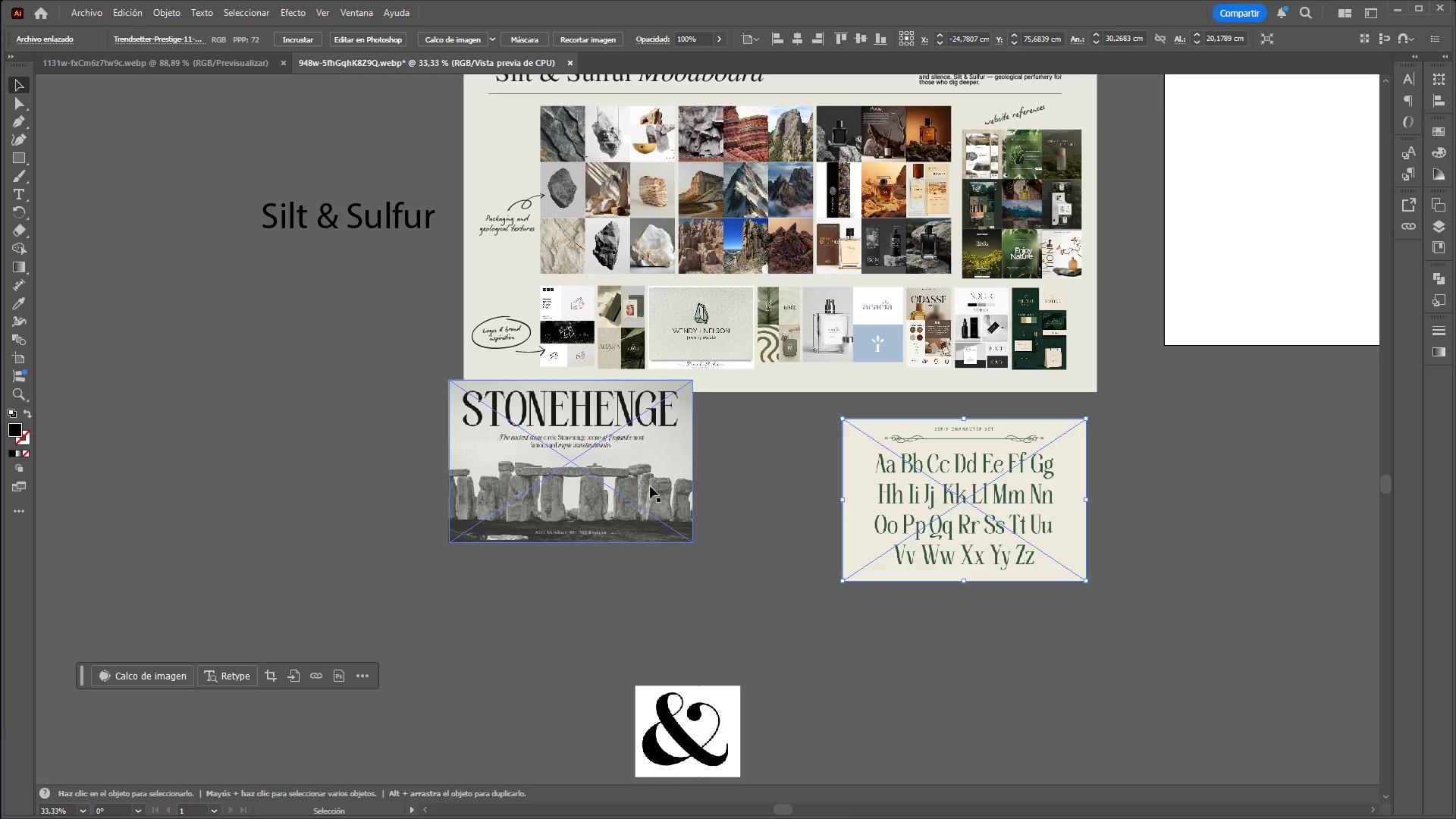 
left_click_drag(start_coordinate=[648, 485], to_coordinate=[474, 529])
 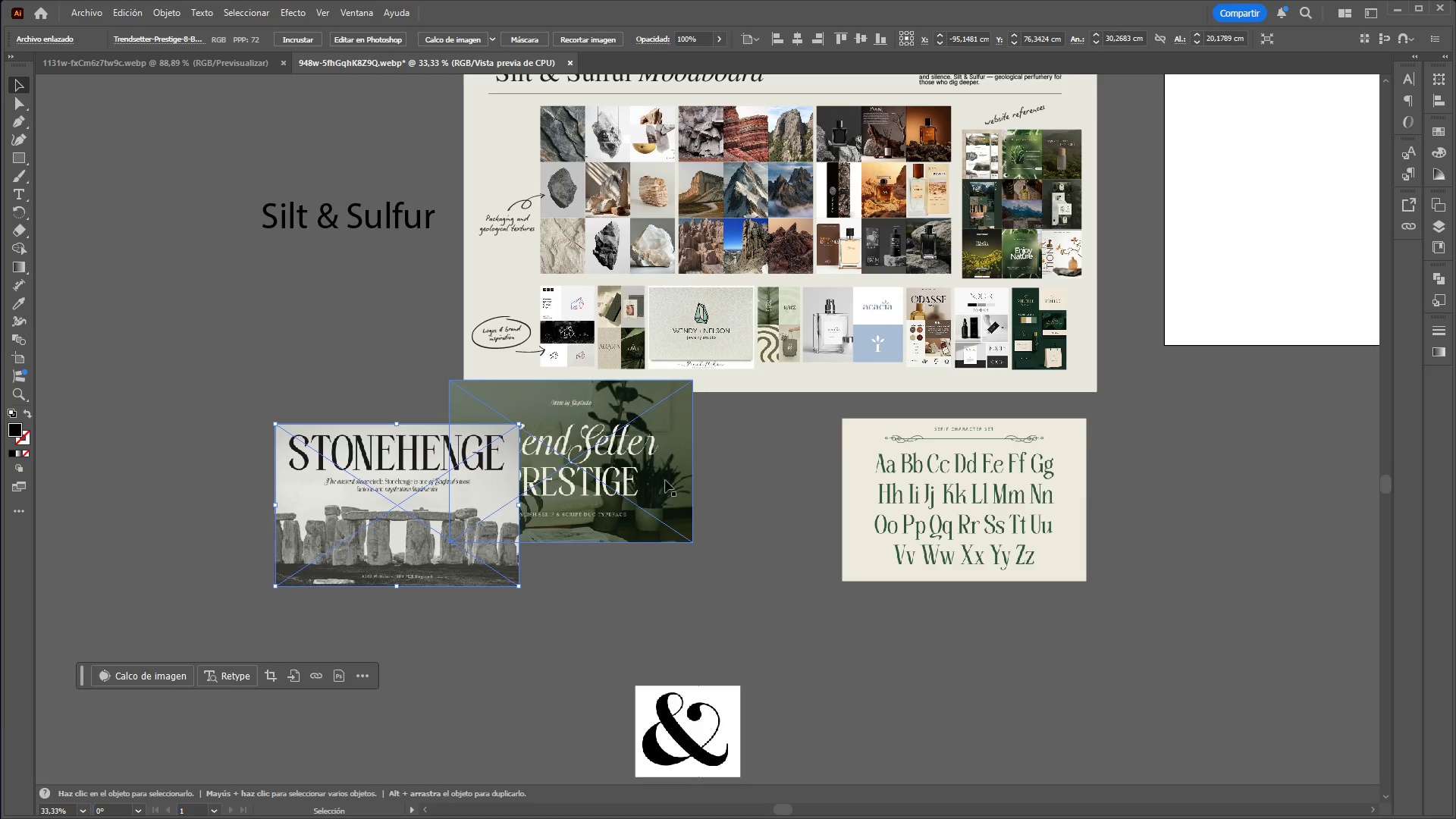 
left_click_drag(start_coordinate=[655, 477], to_coordinate=[873, 504])
 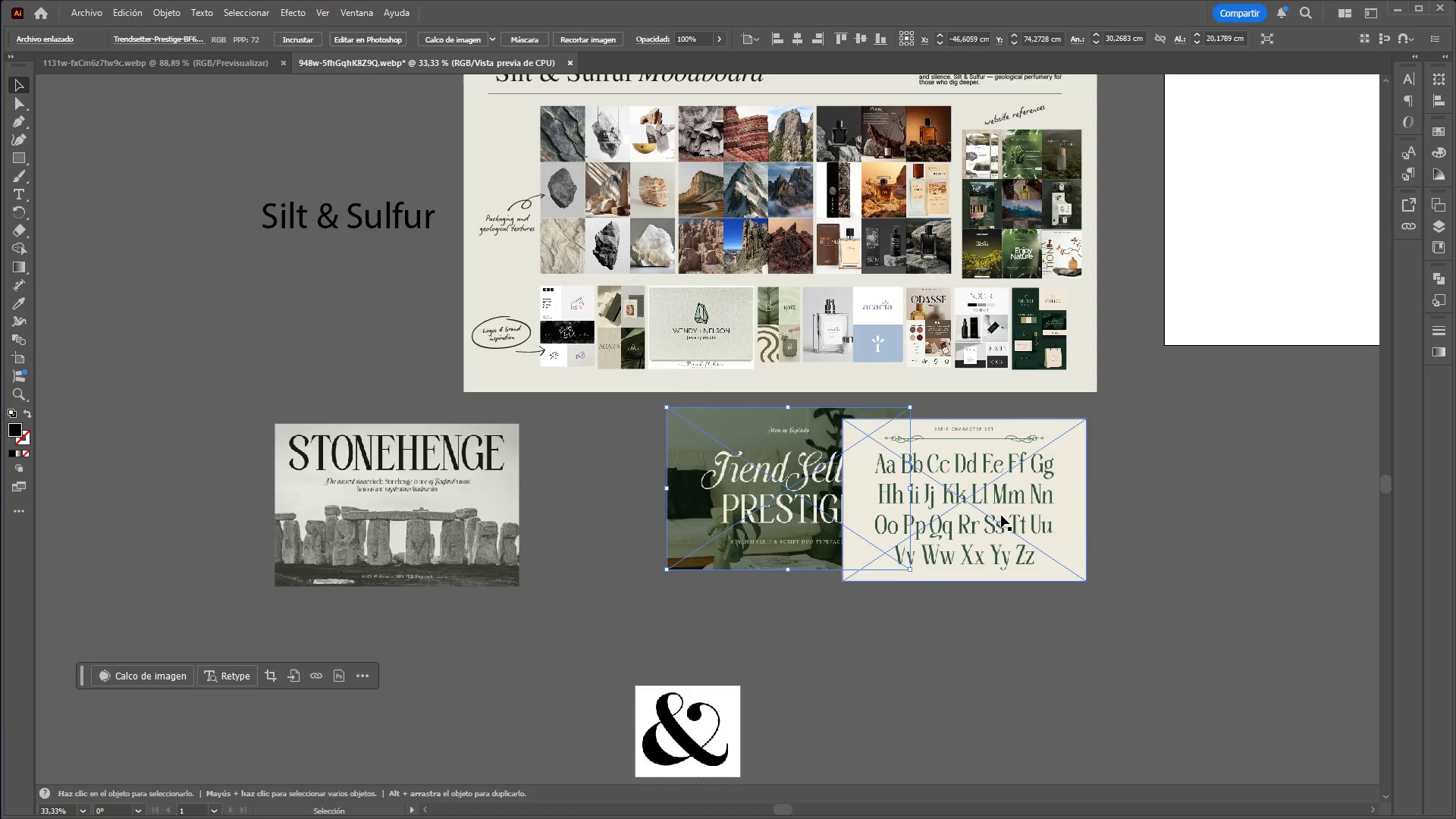 
left_click_drag(start_coordinate=[1003, 515], to_coordinate=[1106, 509])
 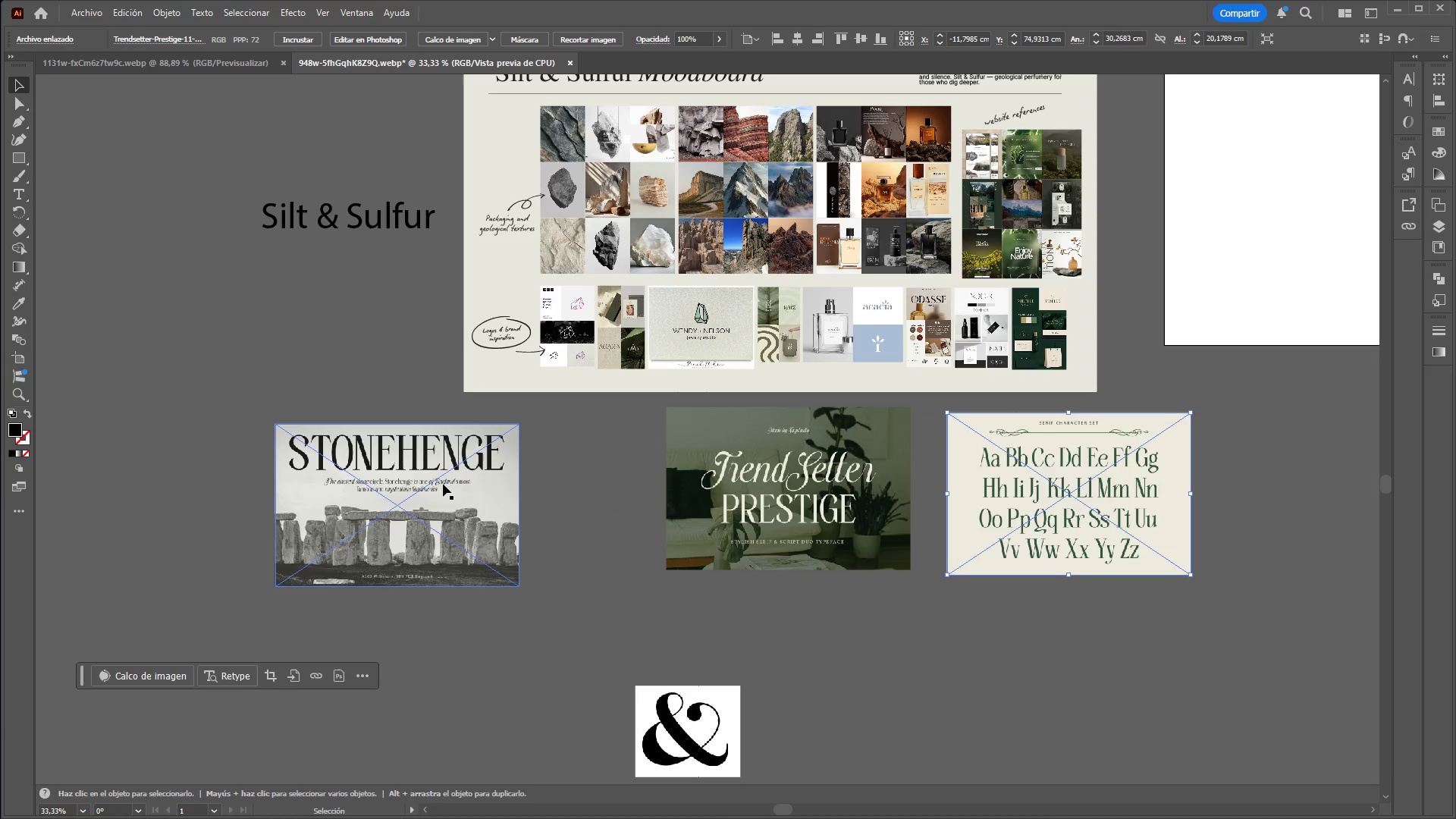 
left_click_drag(start_coordinate=[443, 484], to_coordinate=[581, 465])
 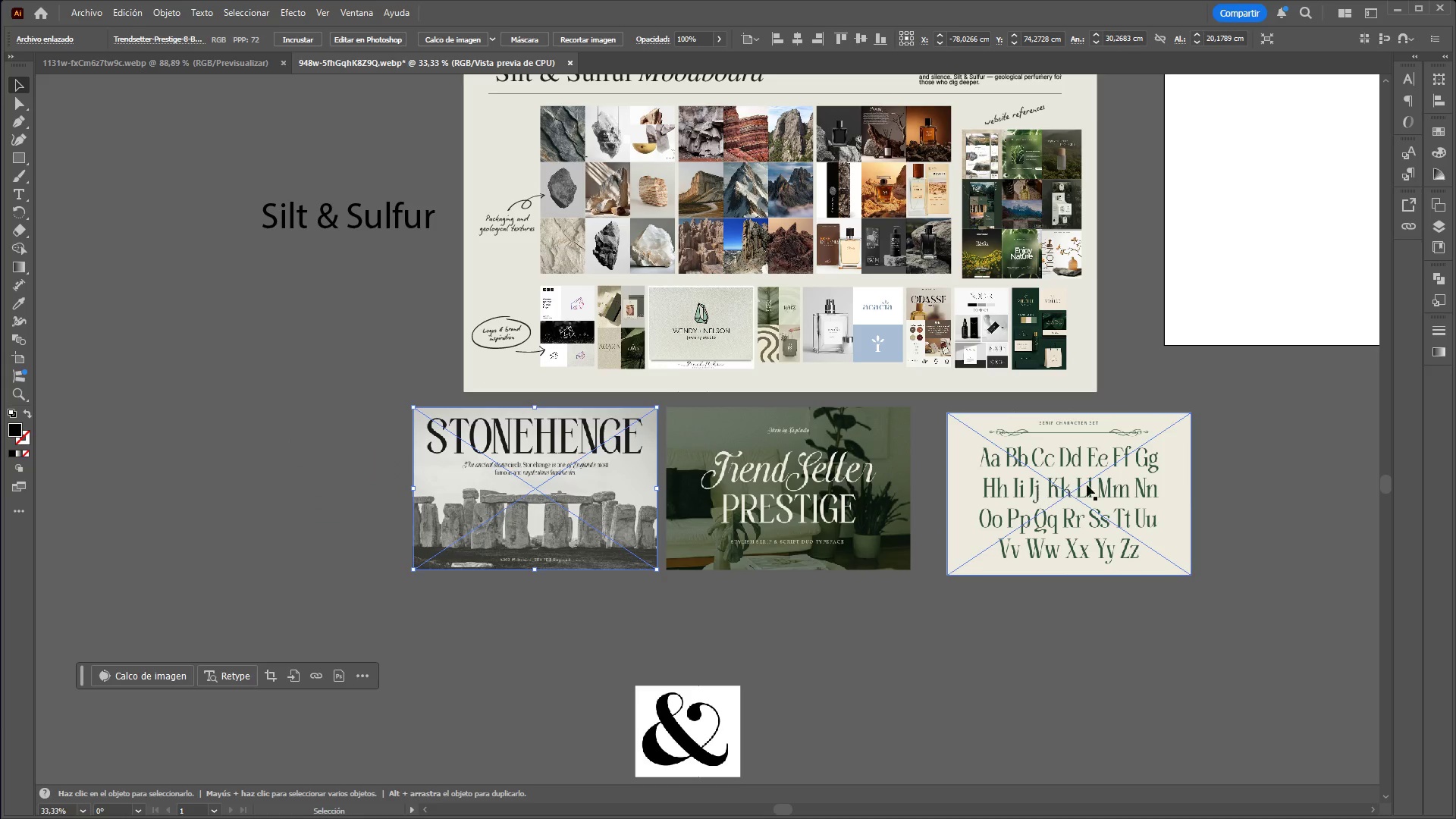 
left_click_drag(start_coordinate=[1093, 484], to_coordinate=[1065, 480])
 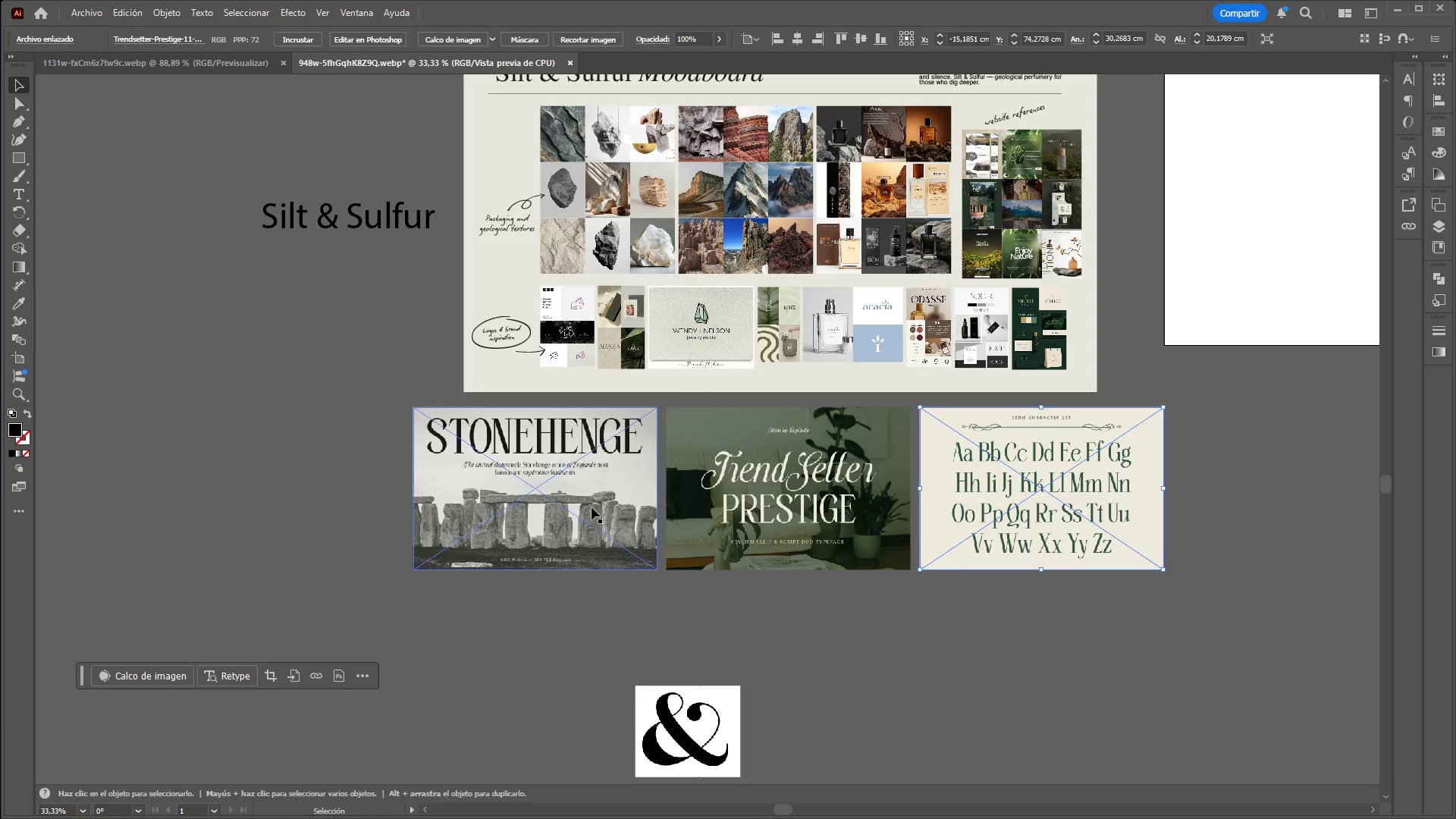 
left_click([592, 507])
 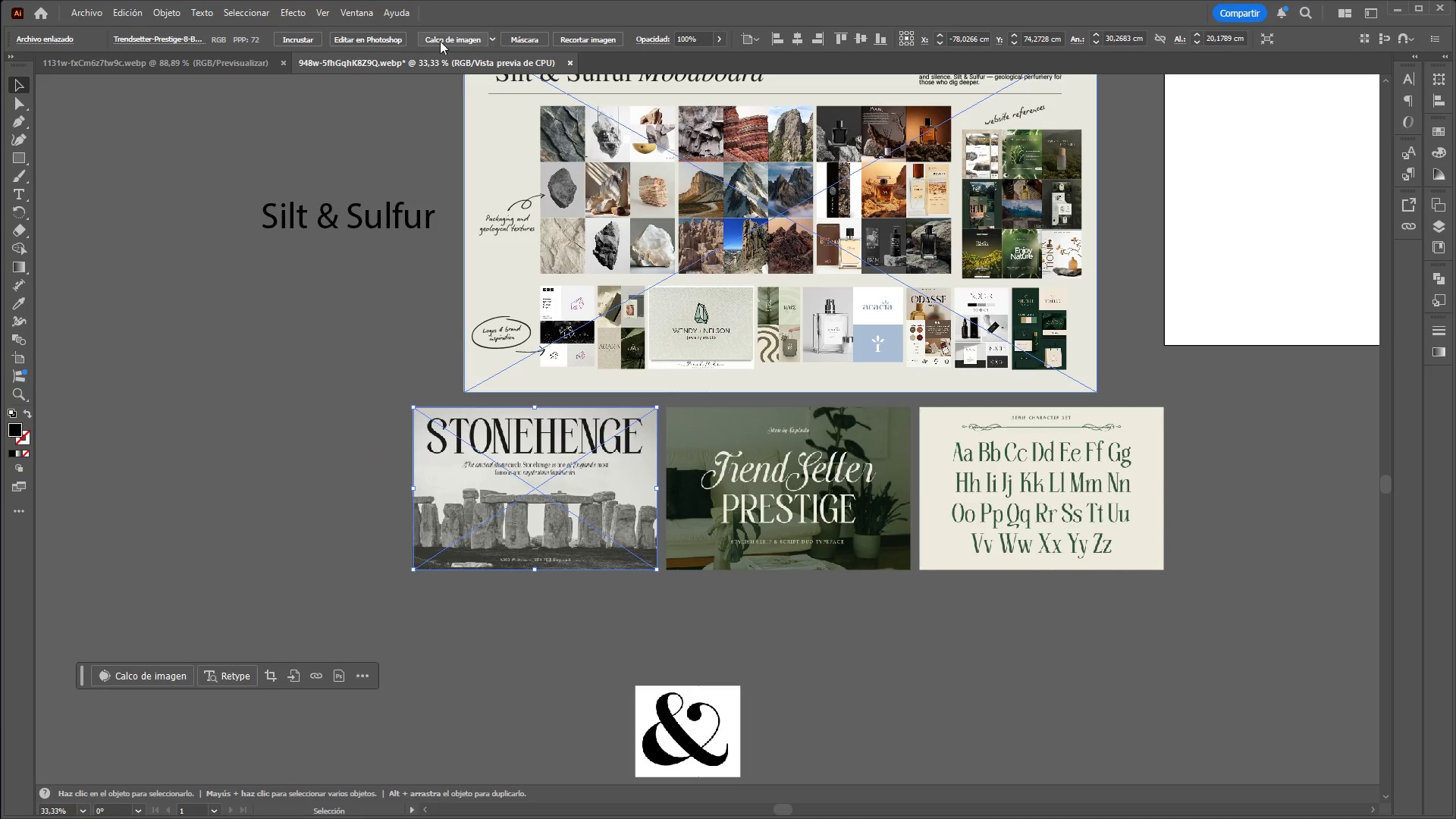 
left_click([306, 39])
 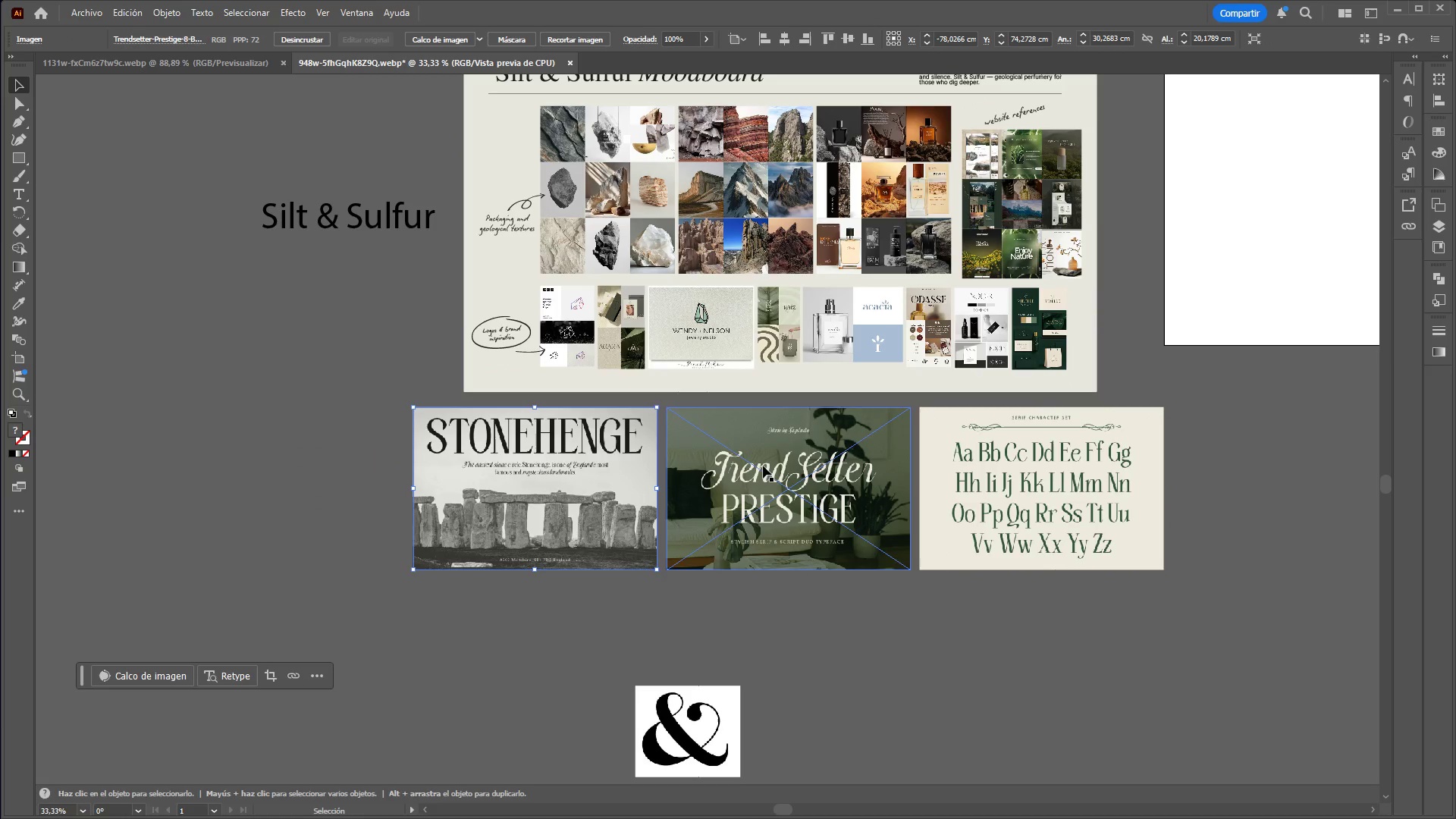 
left_click([766, 469])
 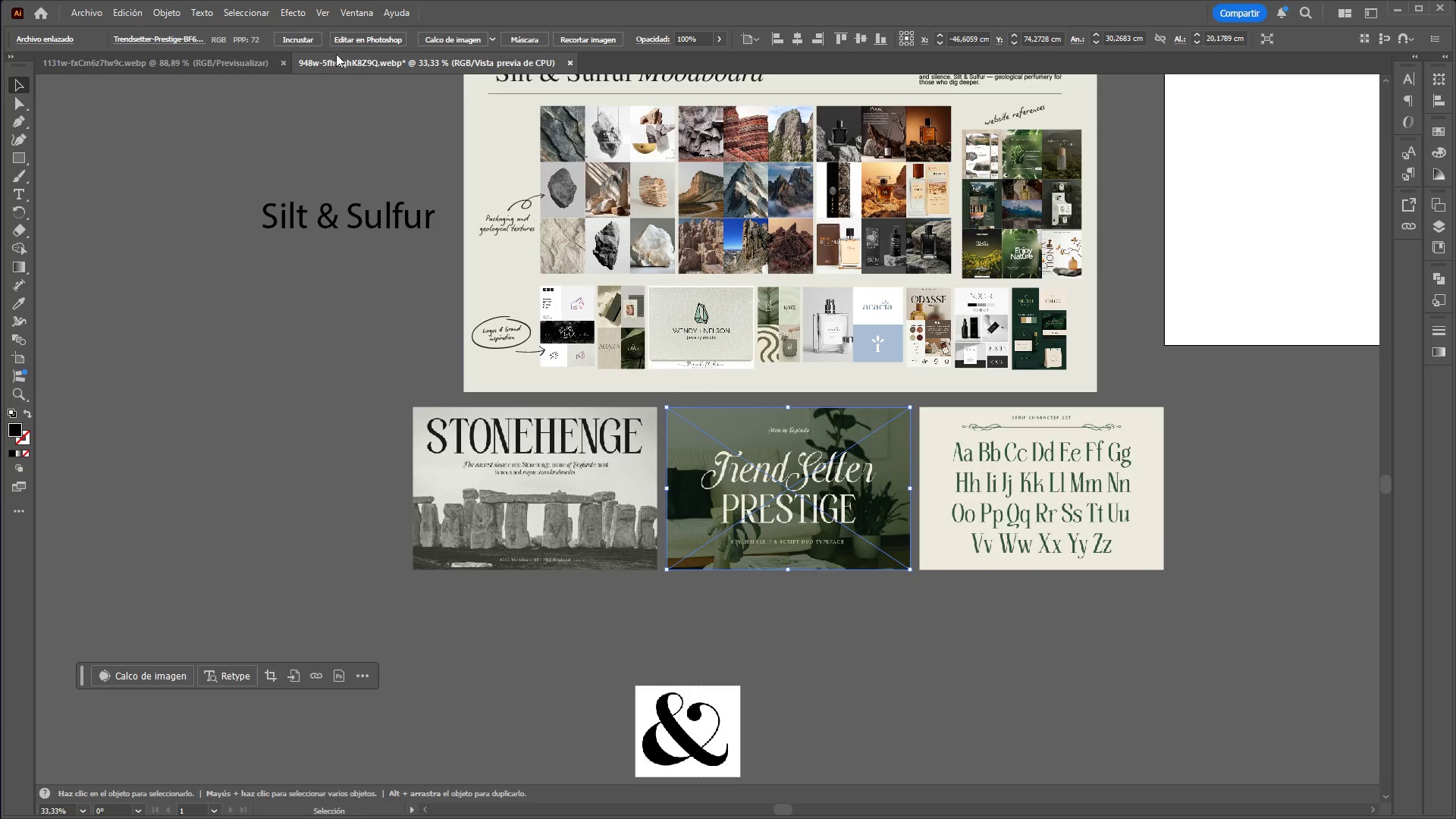 
left_click([299, 37])
 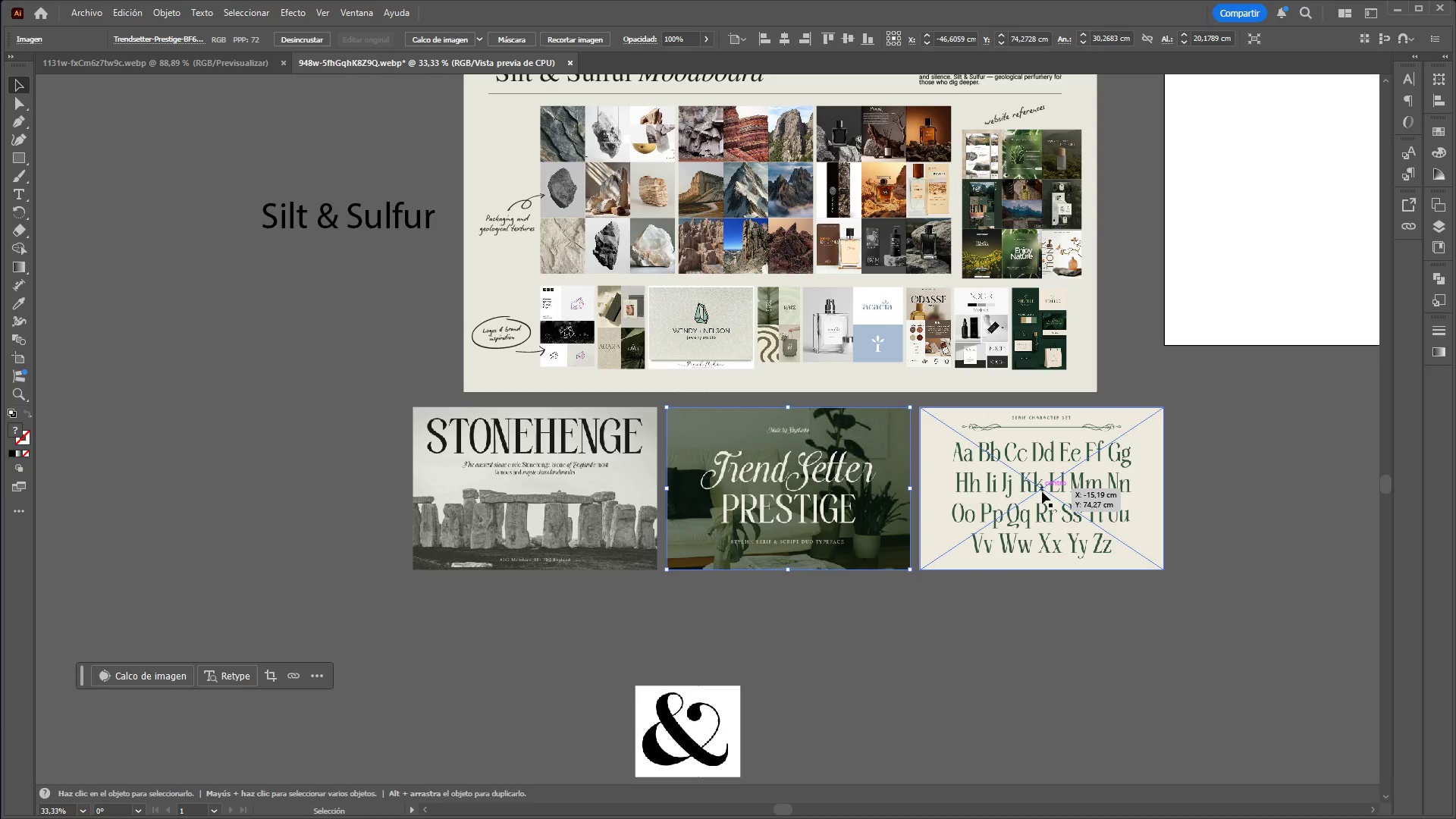 
left_click([1042, 491])
 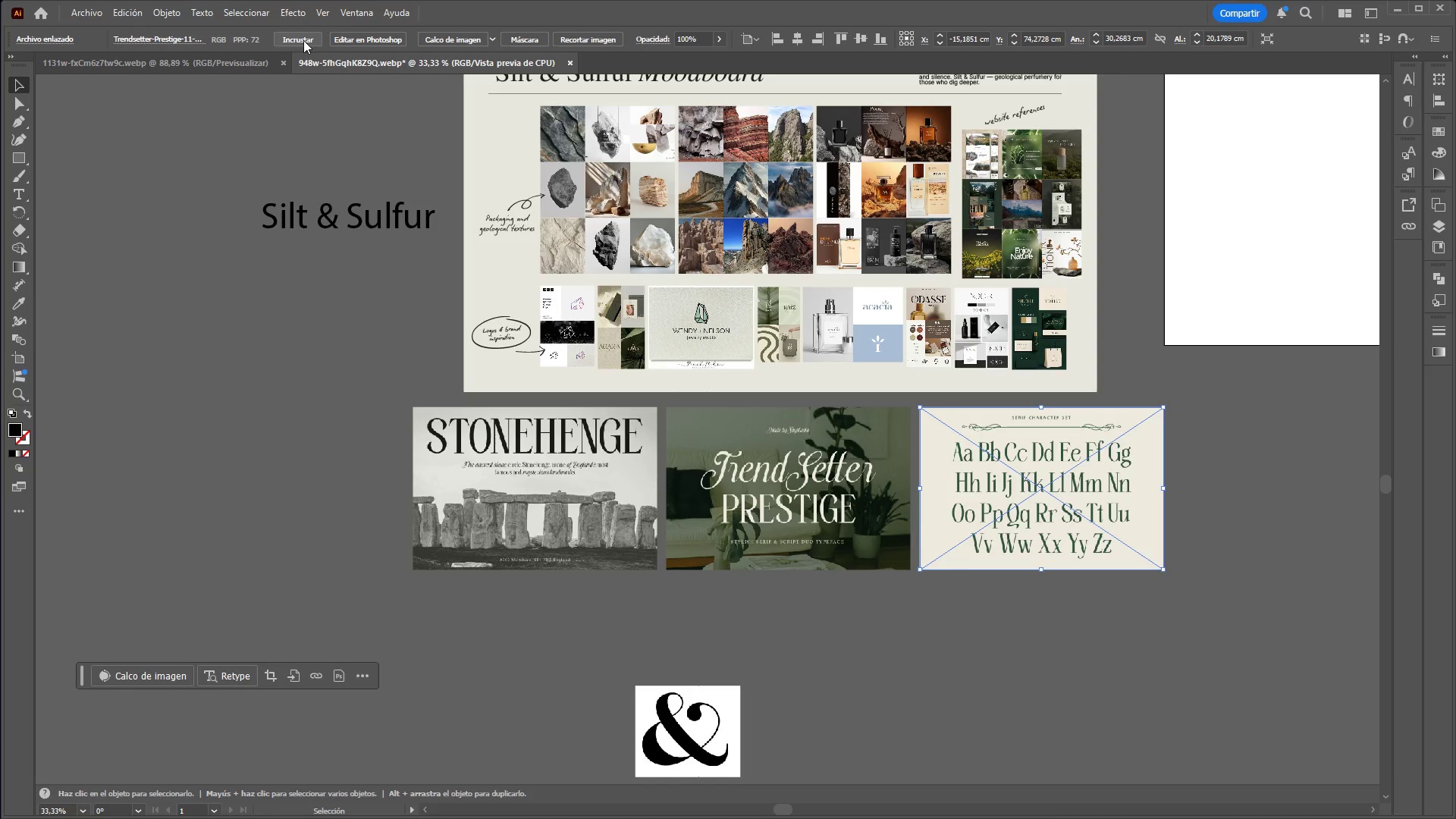 
double_click([332, 381])
 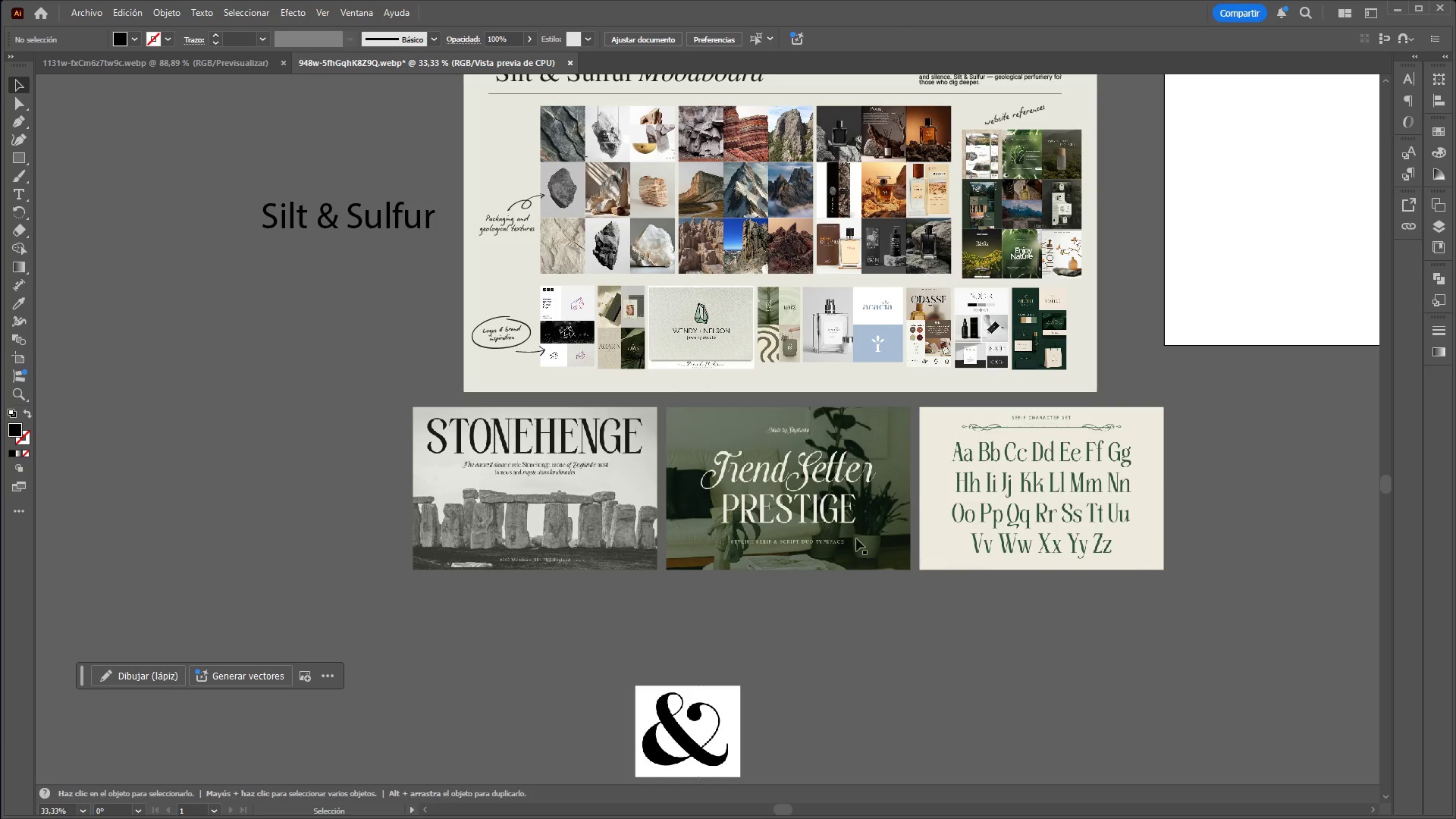 
hold_key(key=ControlLeft, duration=1.78)
 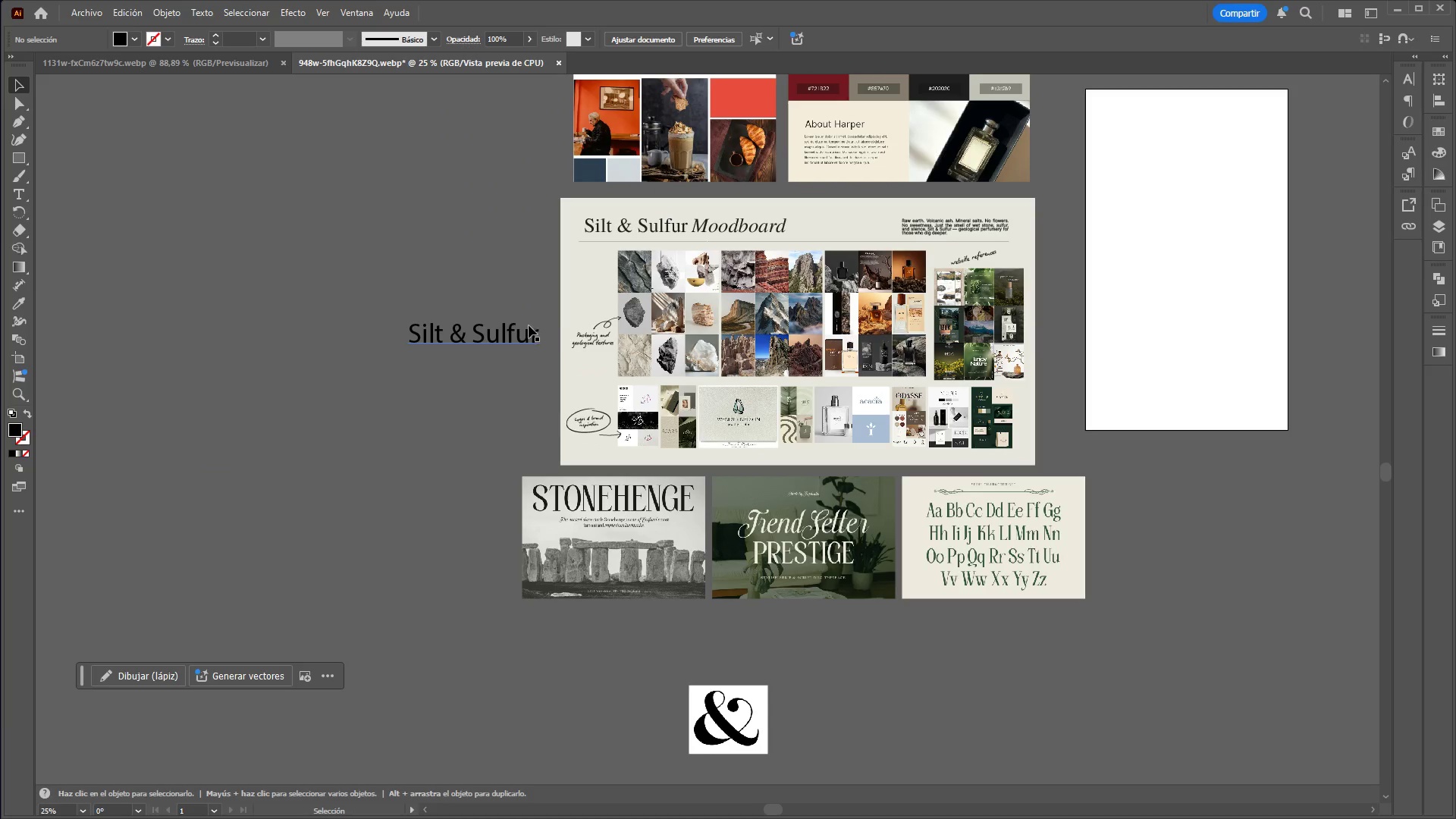 
hold_key(key=AltLeft, duration=1.5)
 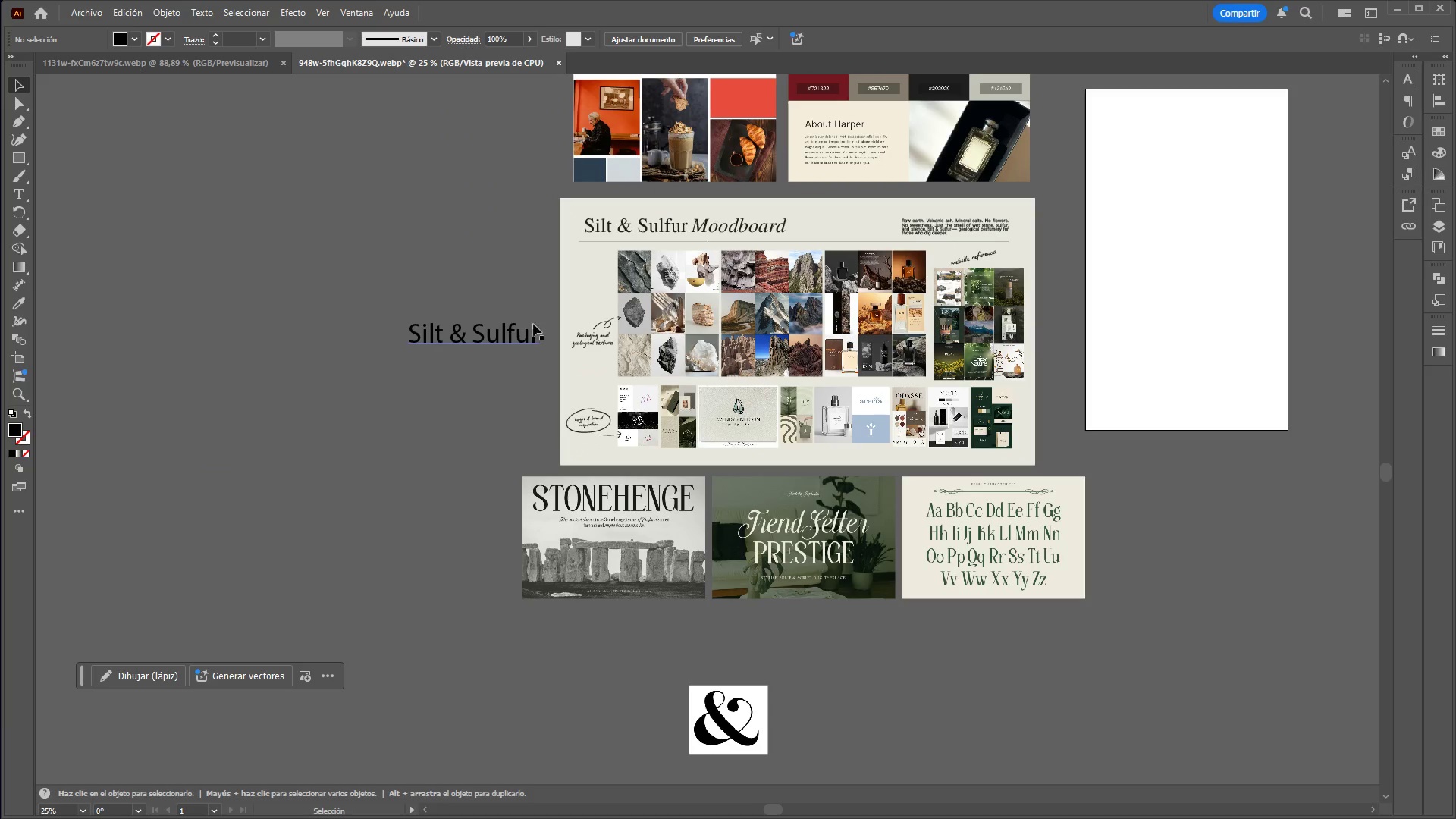 
key(Alt+Control+AltLeft)
 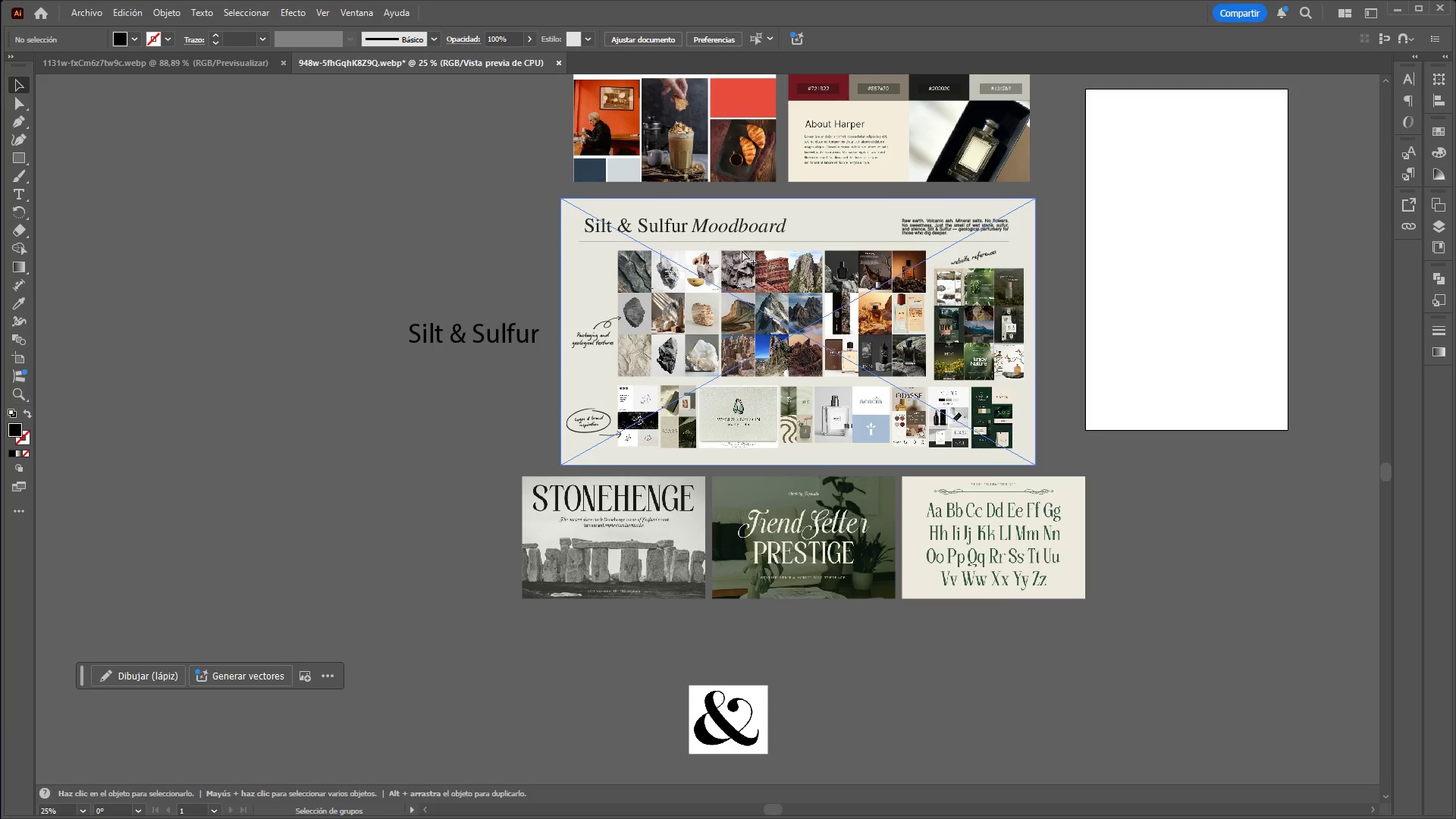 
key(Alt+Control+AltLeft)
 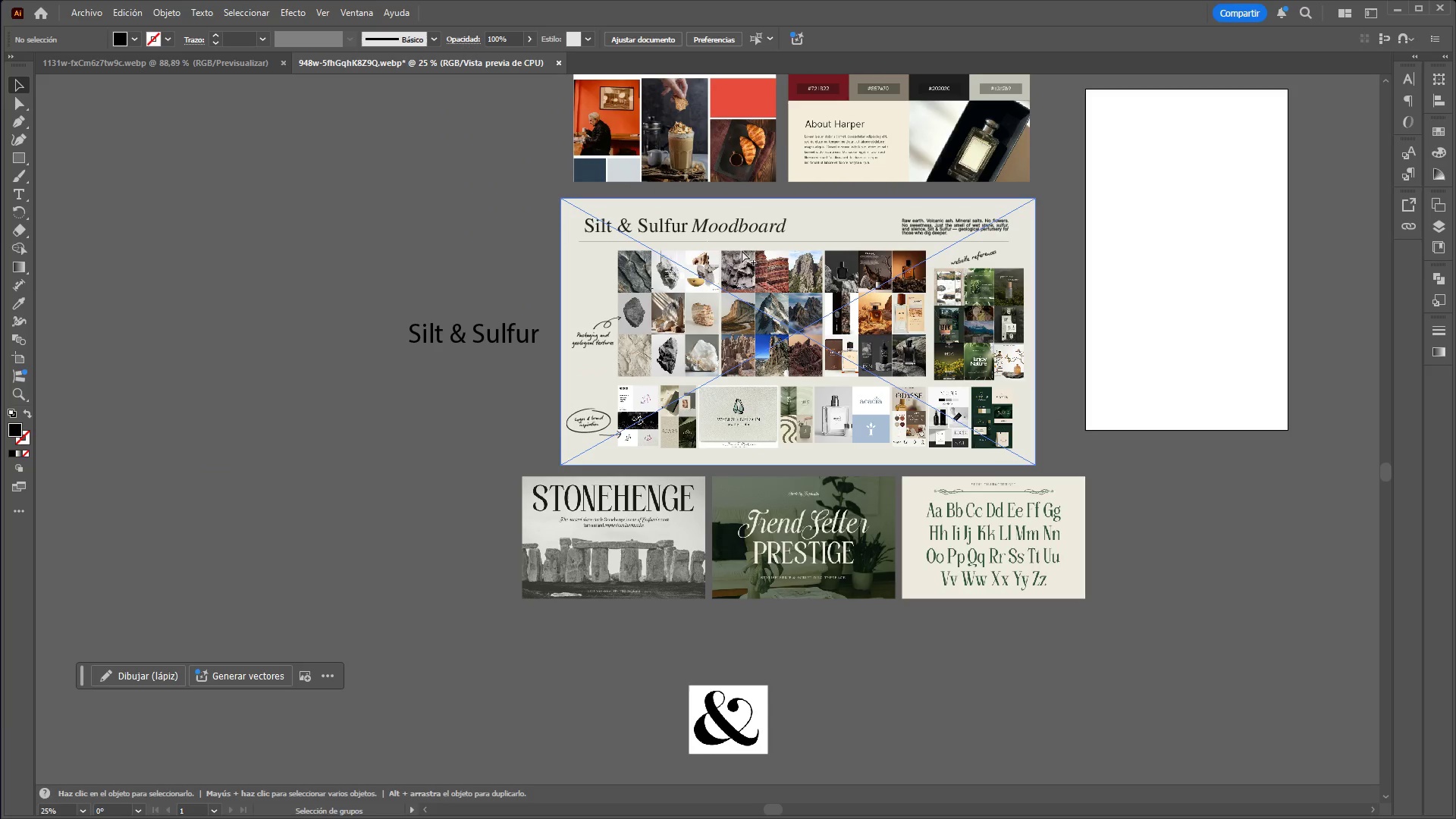 
key(Alt+Control+AltLeft)
 